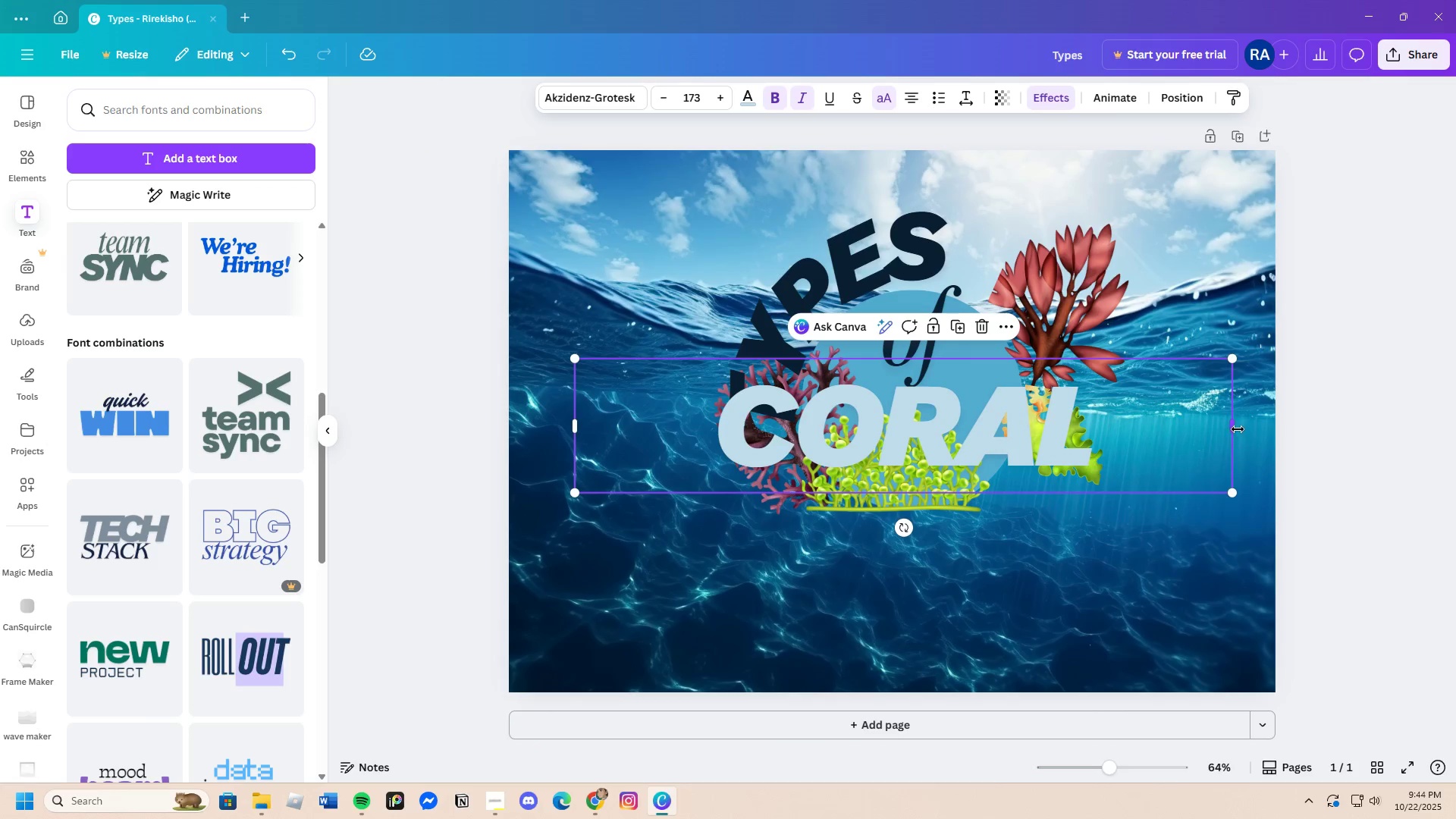 
left_click_drag(start_coordinate=[1234, 428], to_coordinate=[1003, 463])
 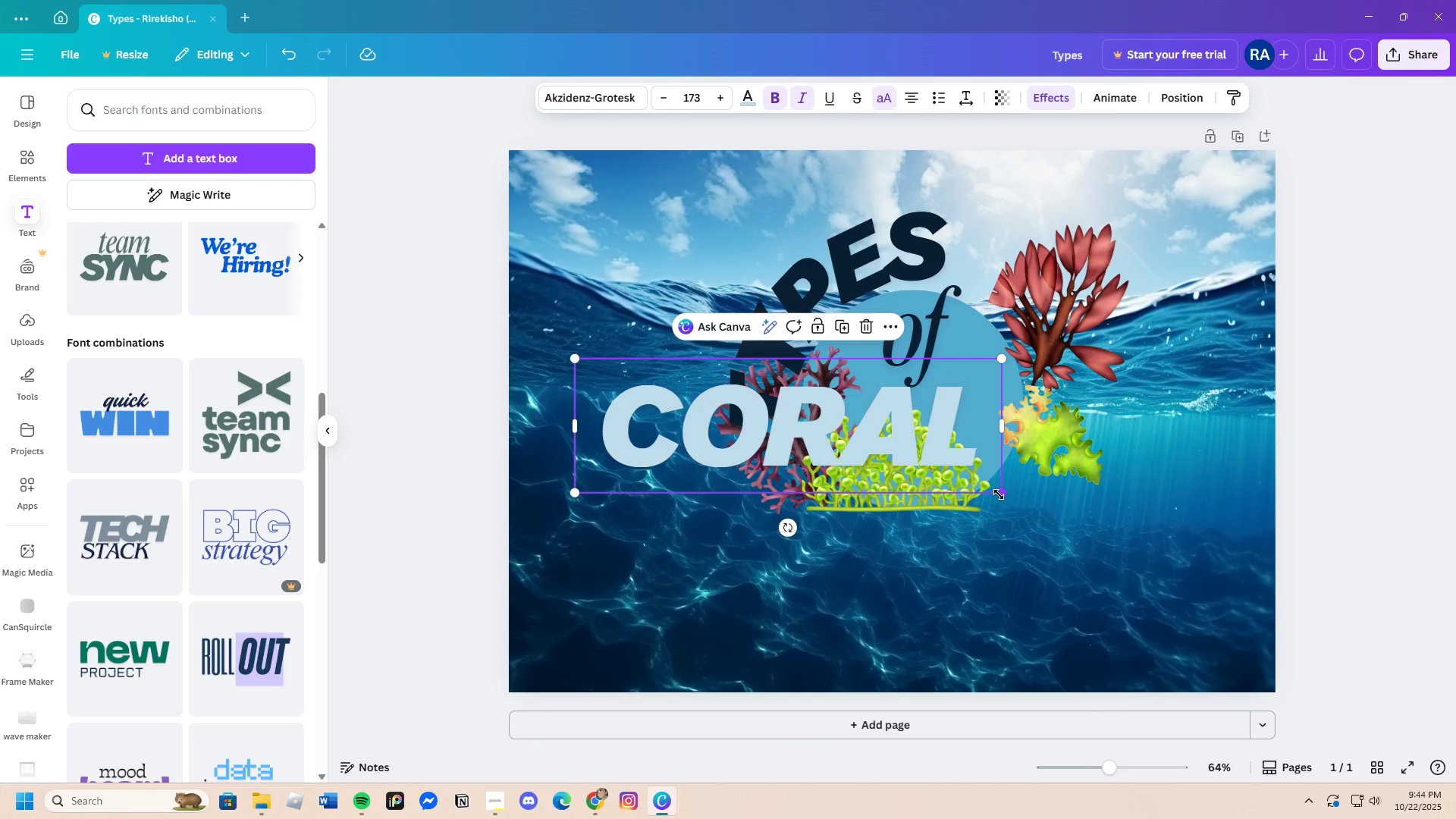 
left_click_drag(start_coordinate=[1000, 494], to_coordinate=[891, 457])
 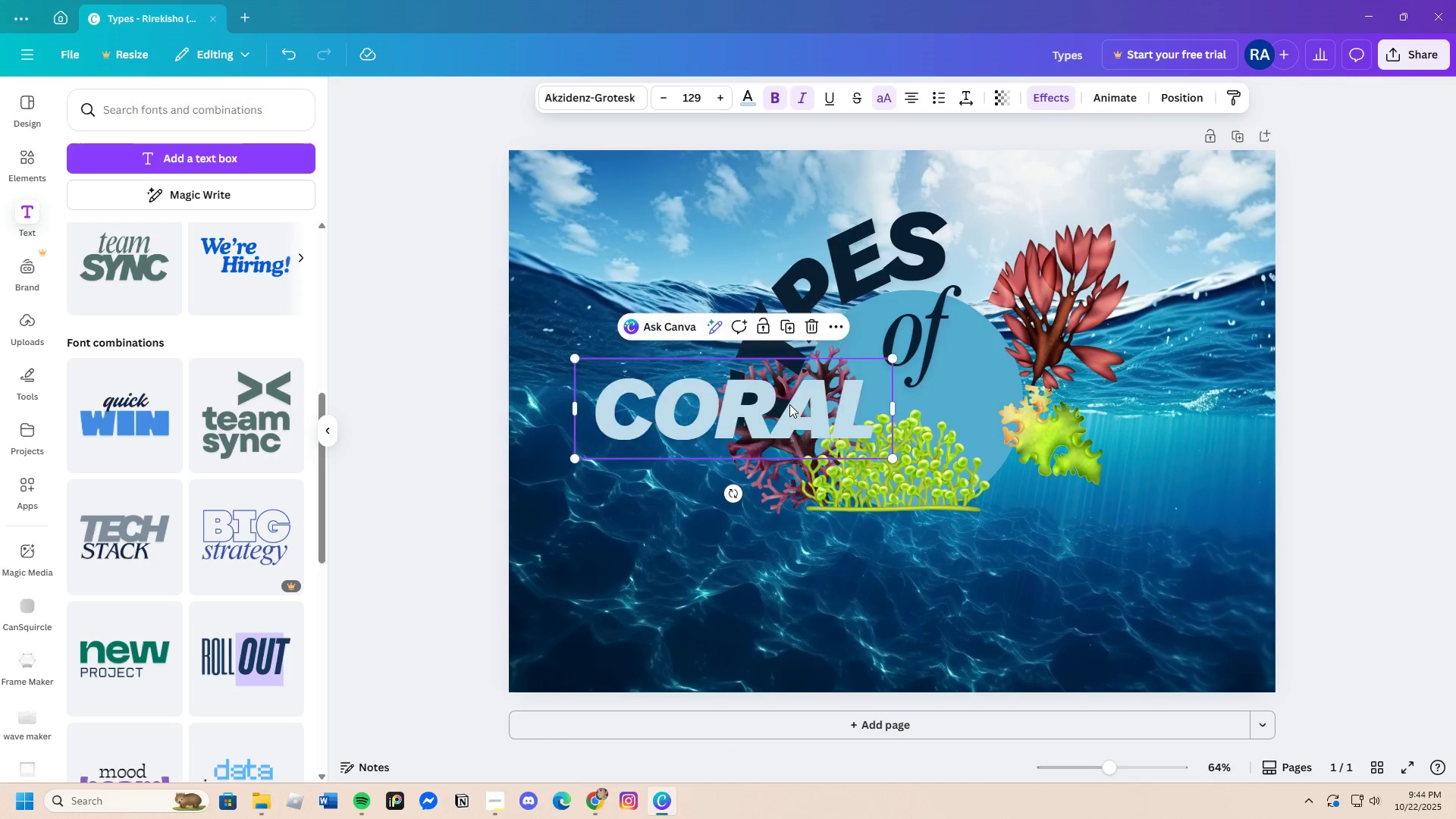 
left_click_drag(start_coordinate=[773, 400], to_coordinate=[1018, 380])
 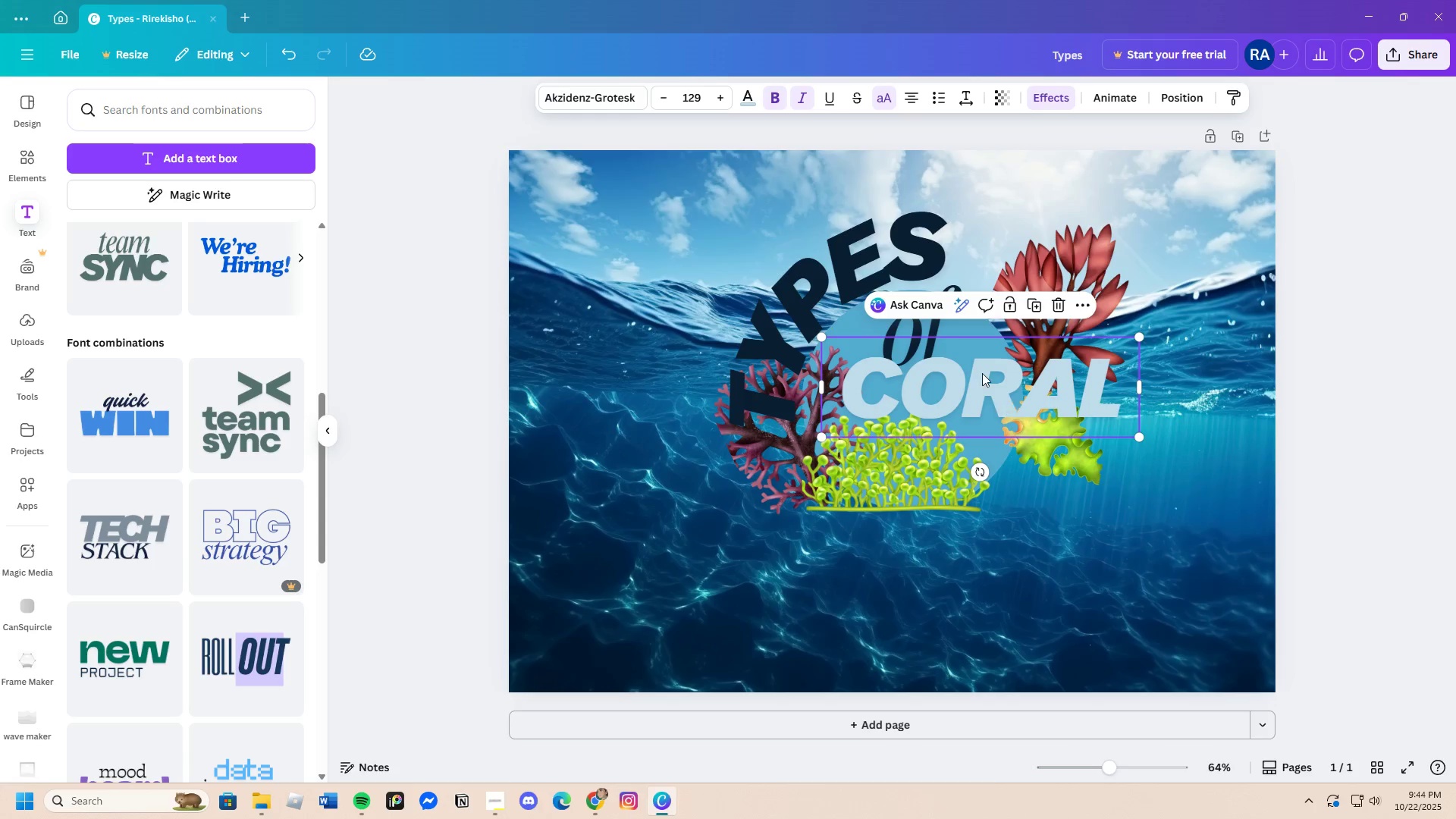 
left_click([982, 373])
 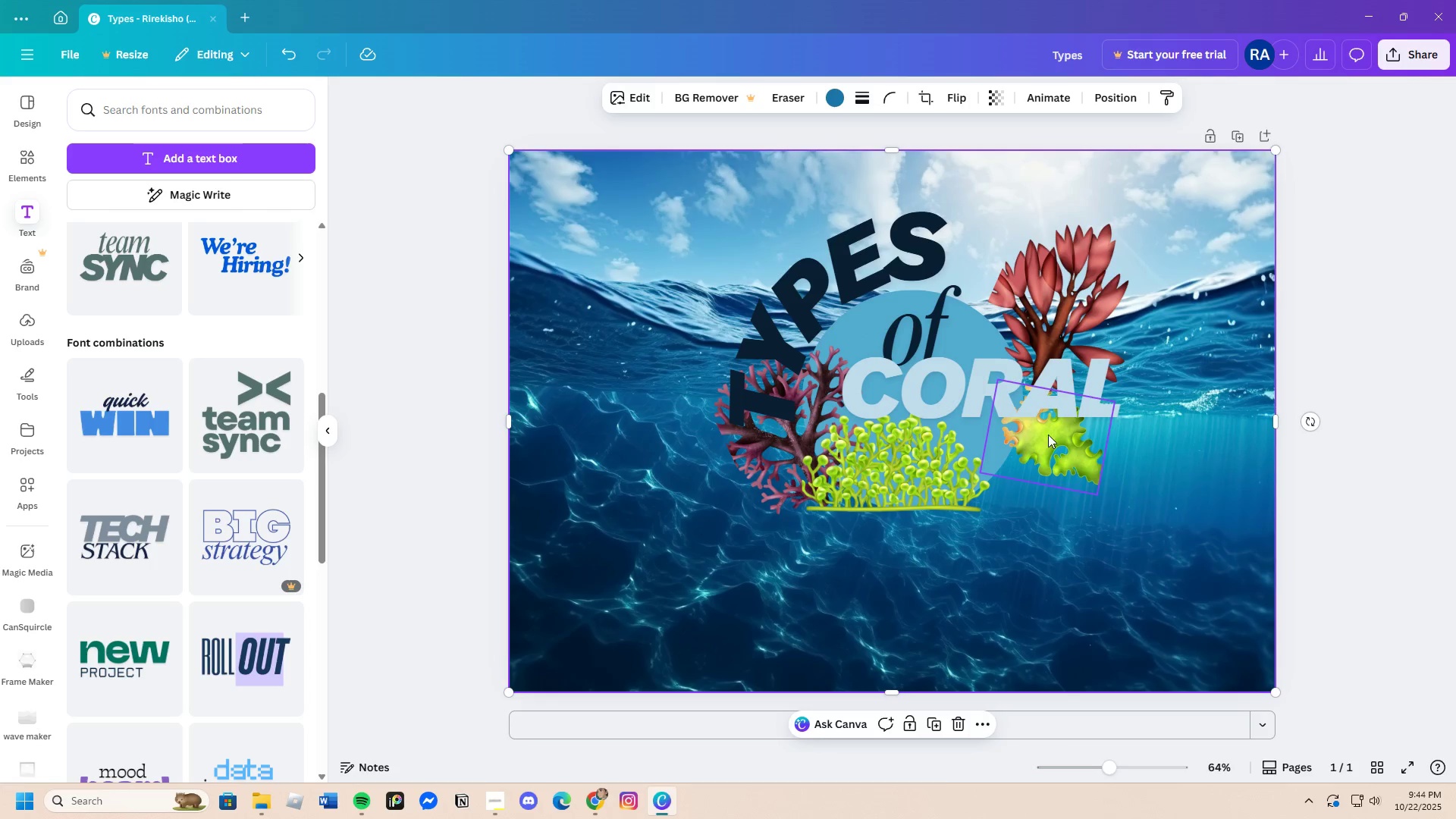 
left_click([1007, 394])
 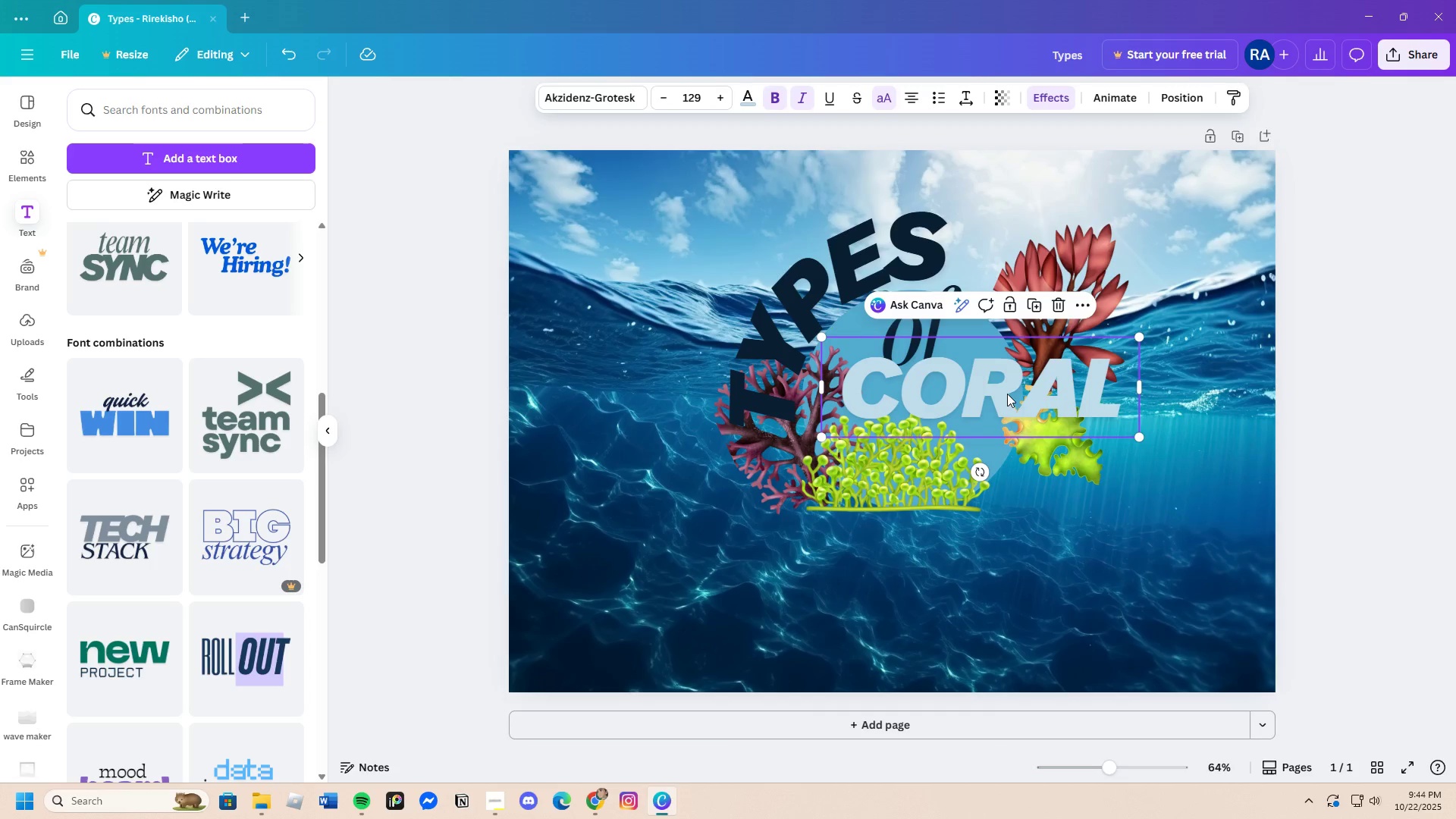 
key(Control+C)
 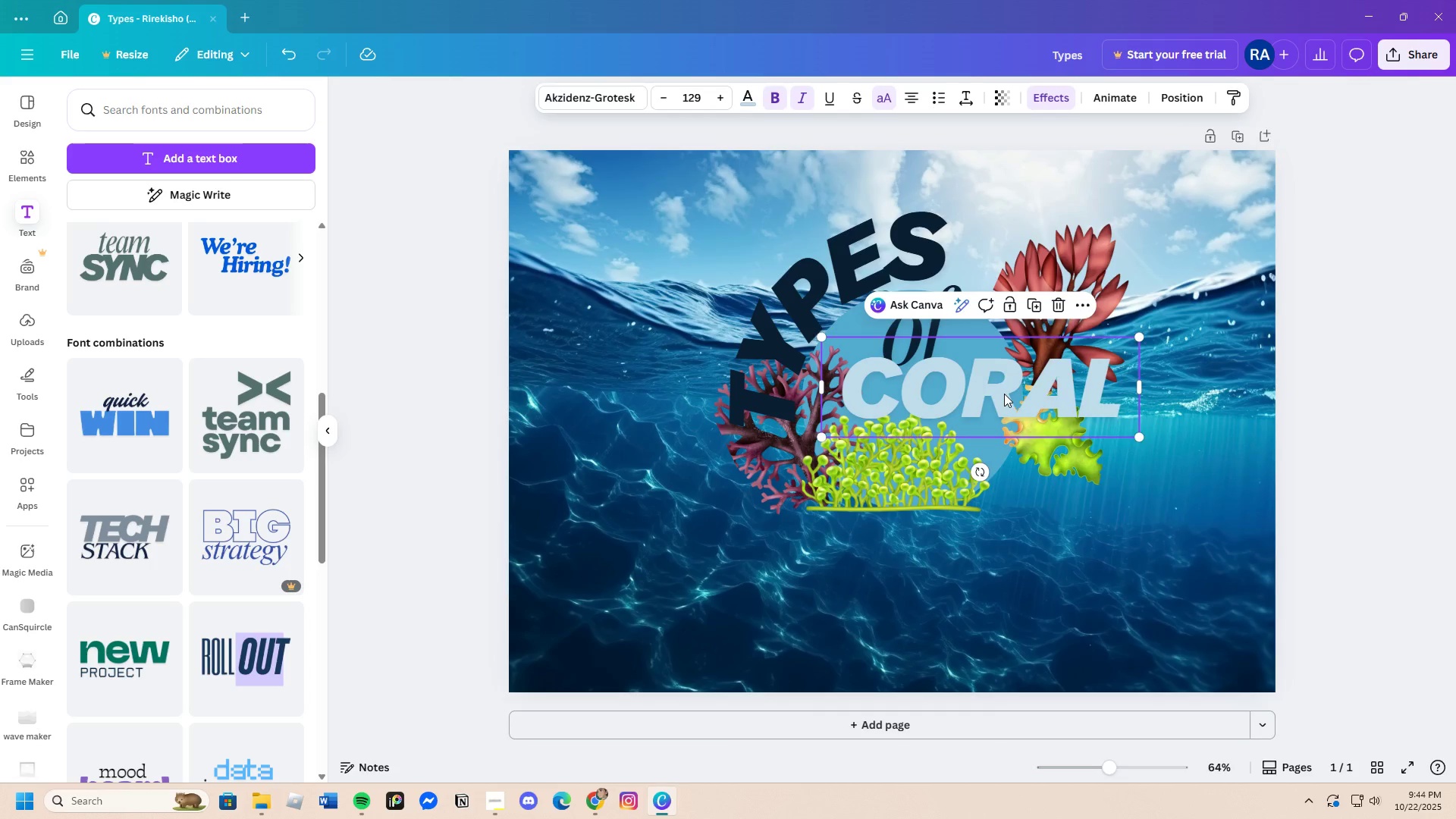 
key(Control+V)
 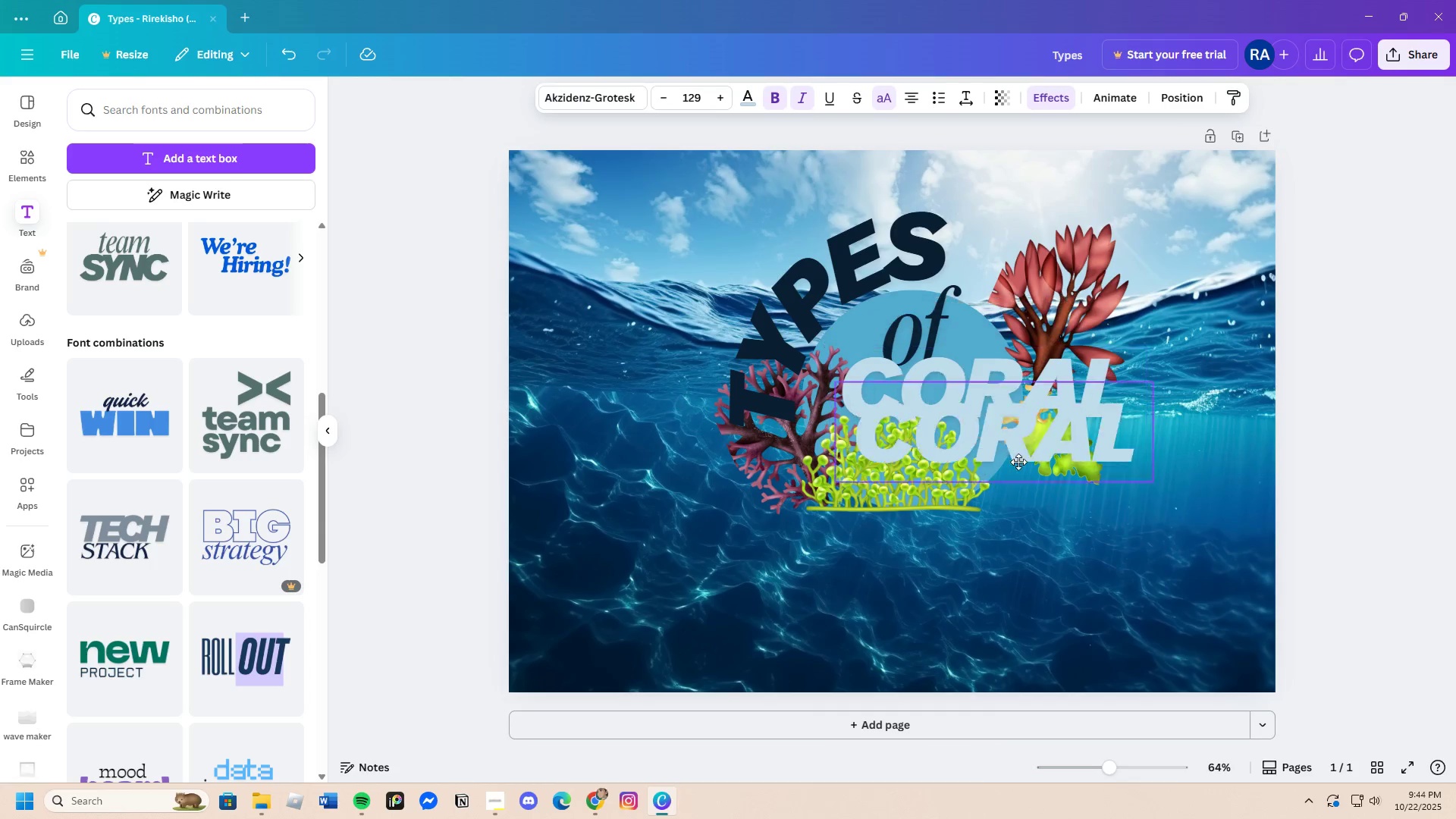 
left_click_drag(start_coordinate=[1006, 397], to_coordinate=[1022, 487])
 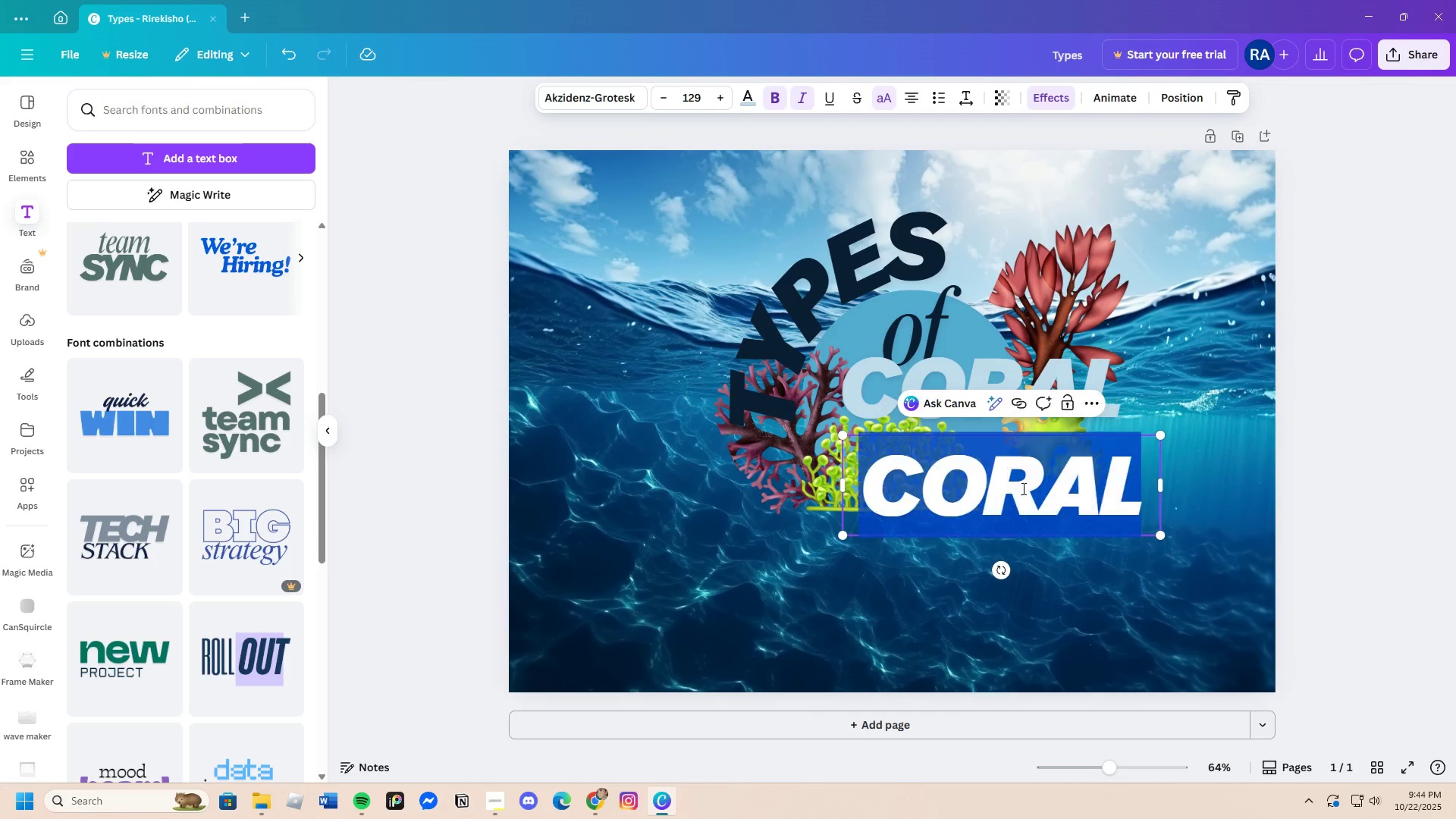 
double_click([1022, 488])
 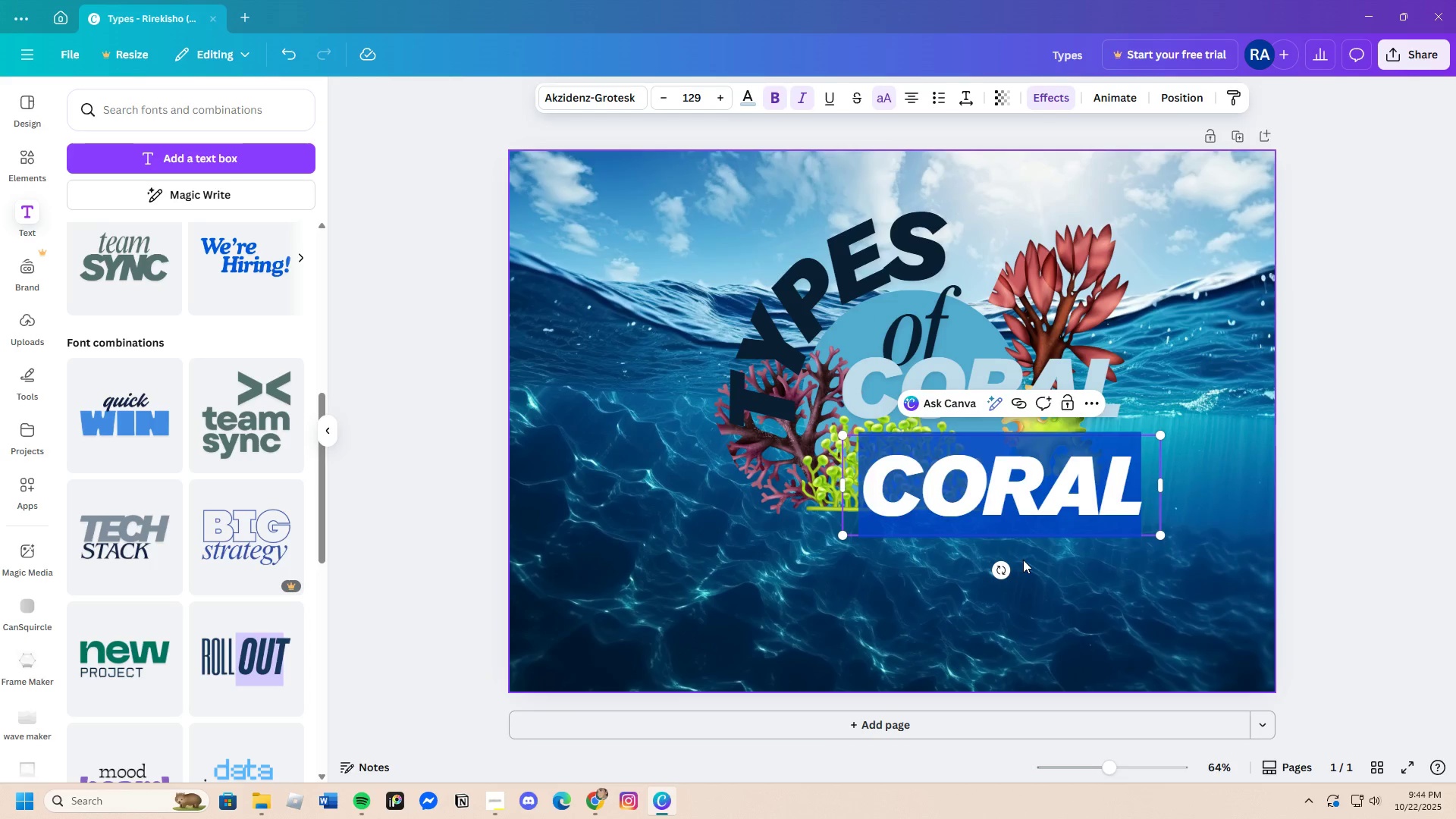 
key(Backspace)
type(reef)
 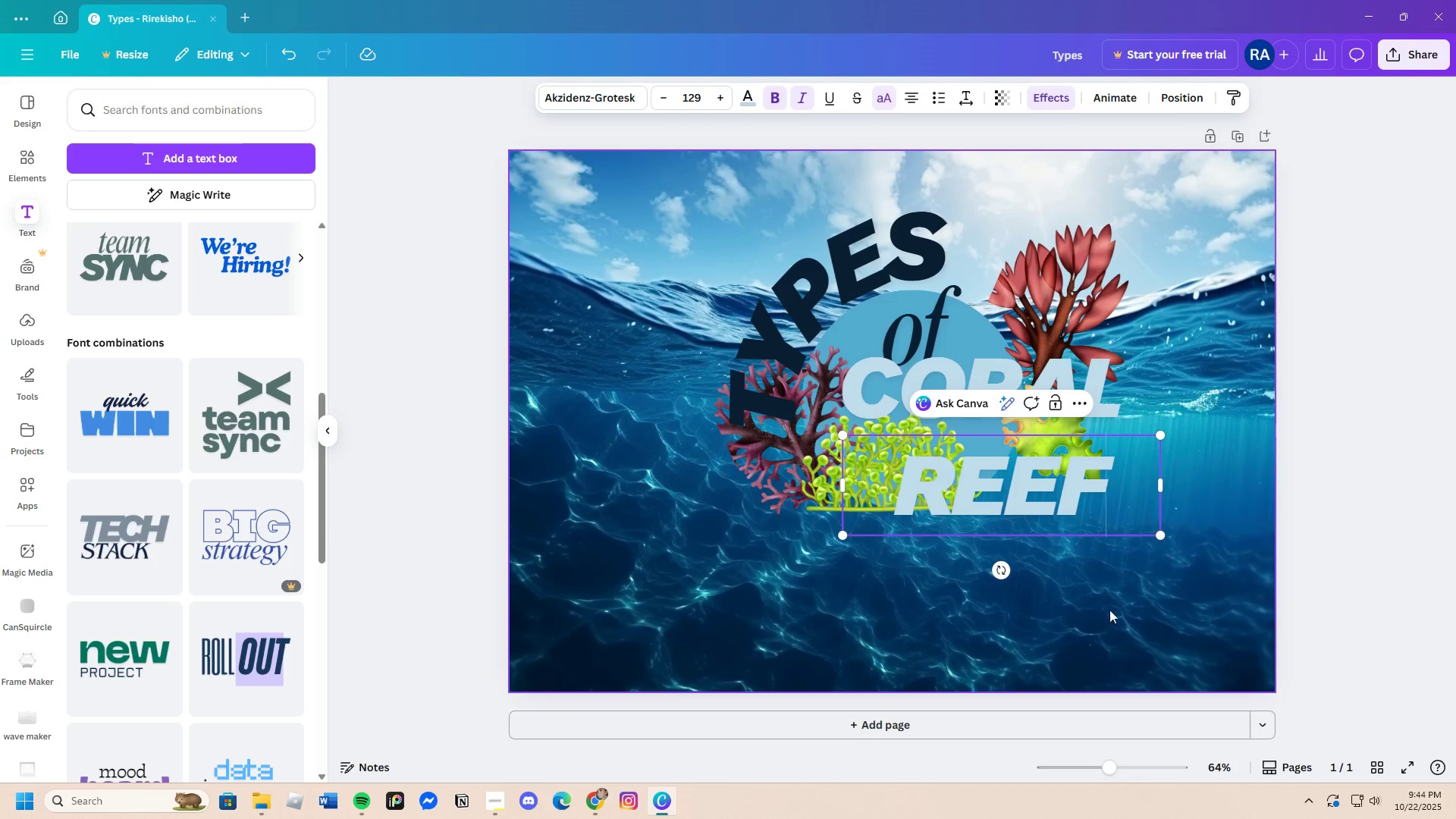 
left_click([1113, 608])
 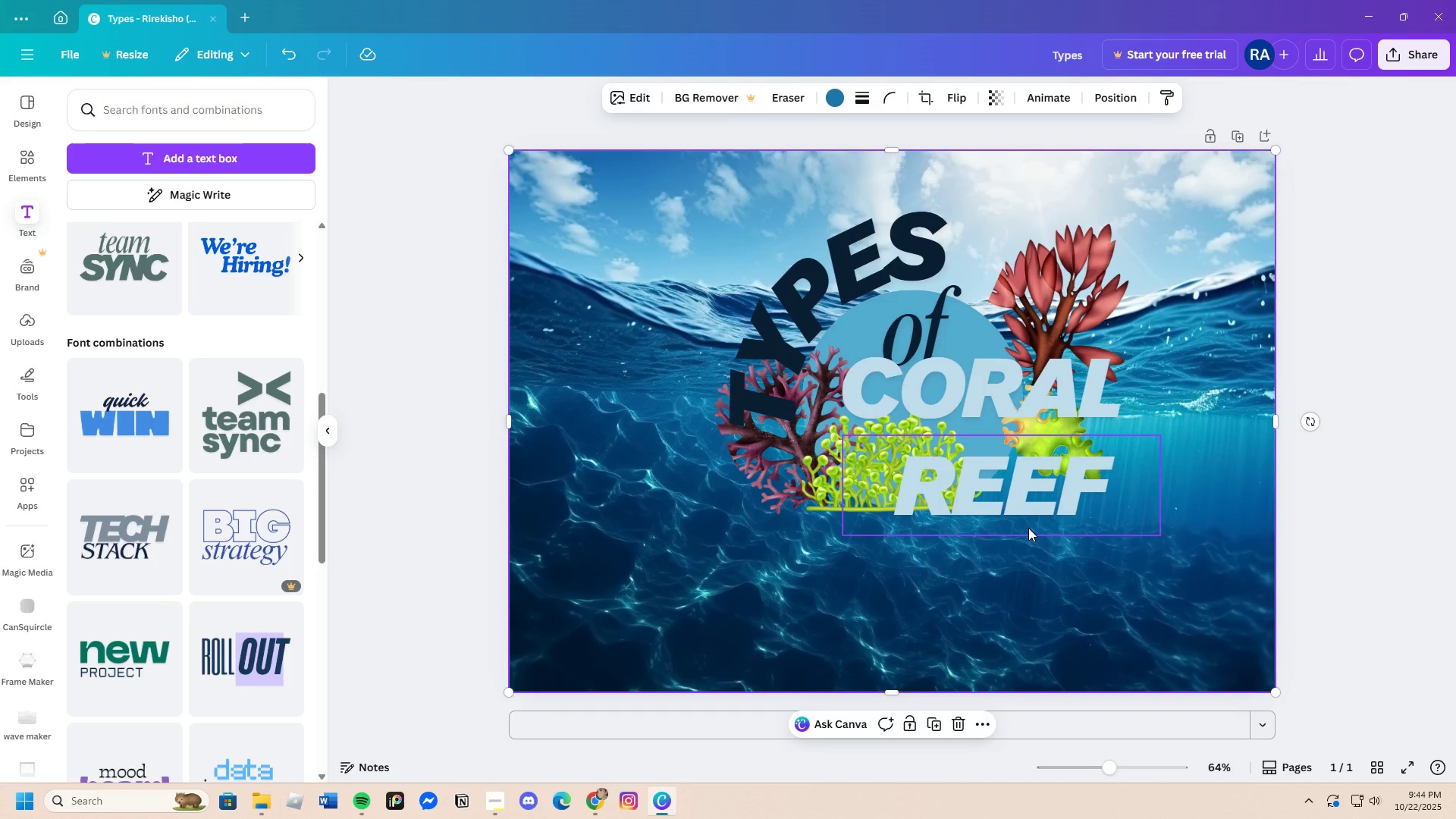 
left_click([1028, 527])
 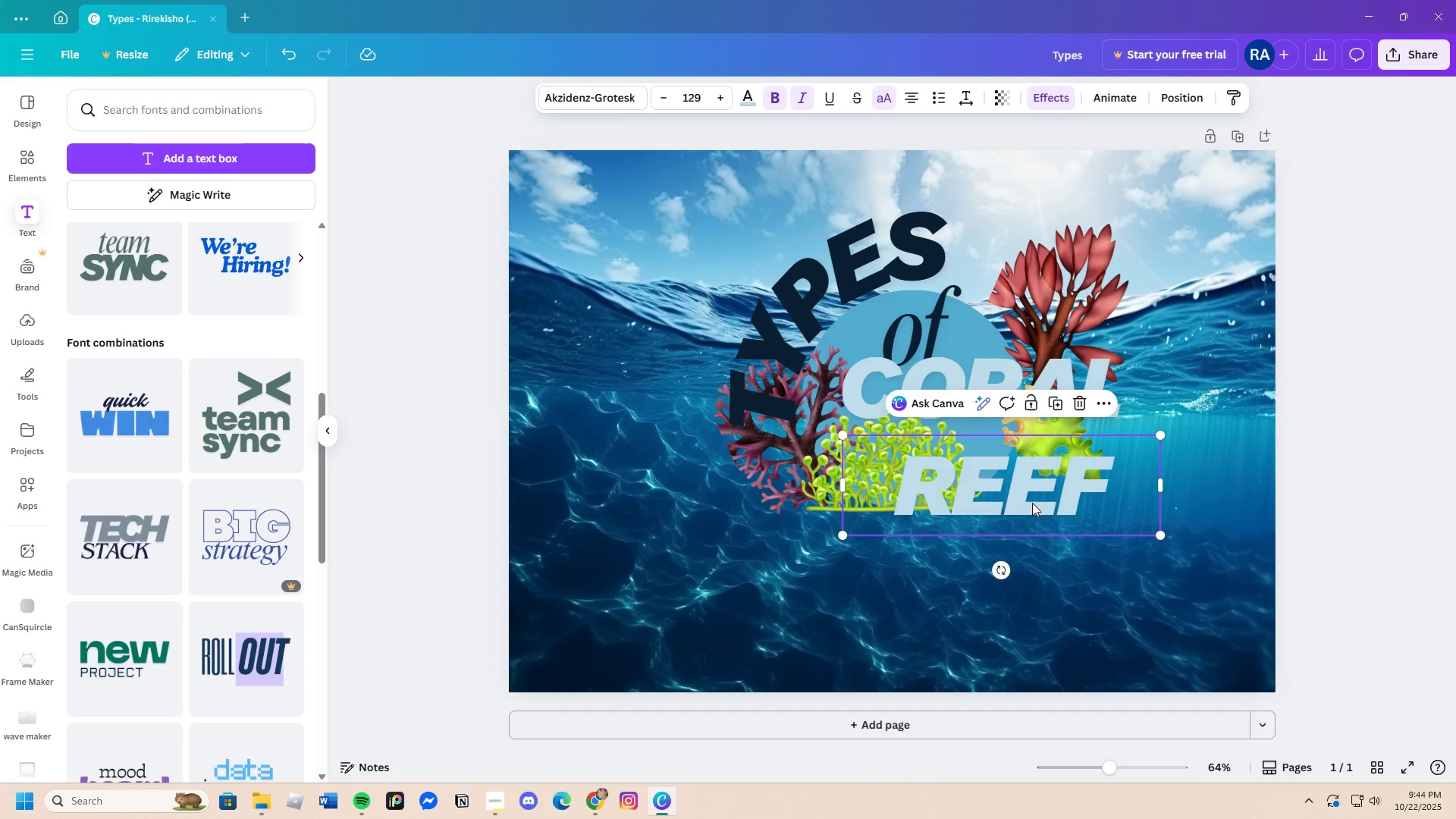 
left_click_drag(start_coordinate=[1032, 503], to_coordinate=[1052, 487])
 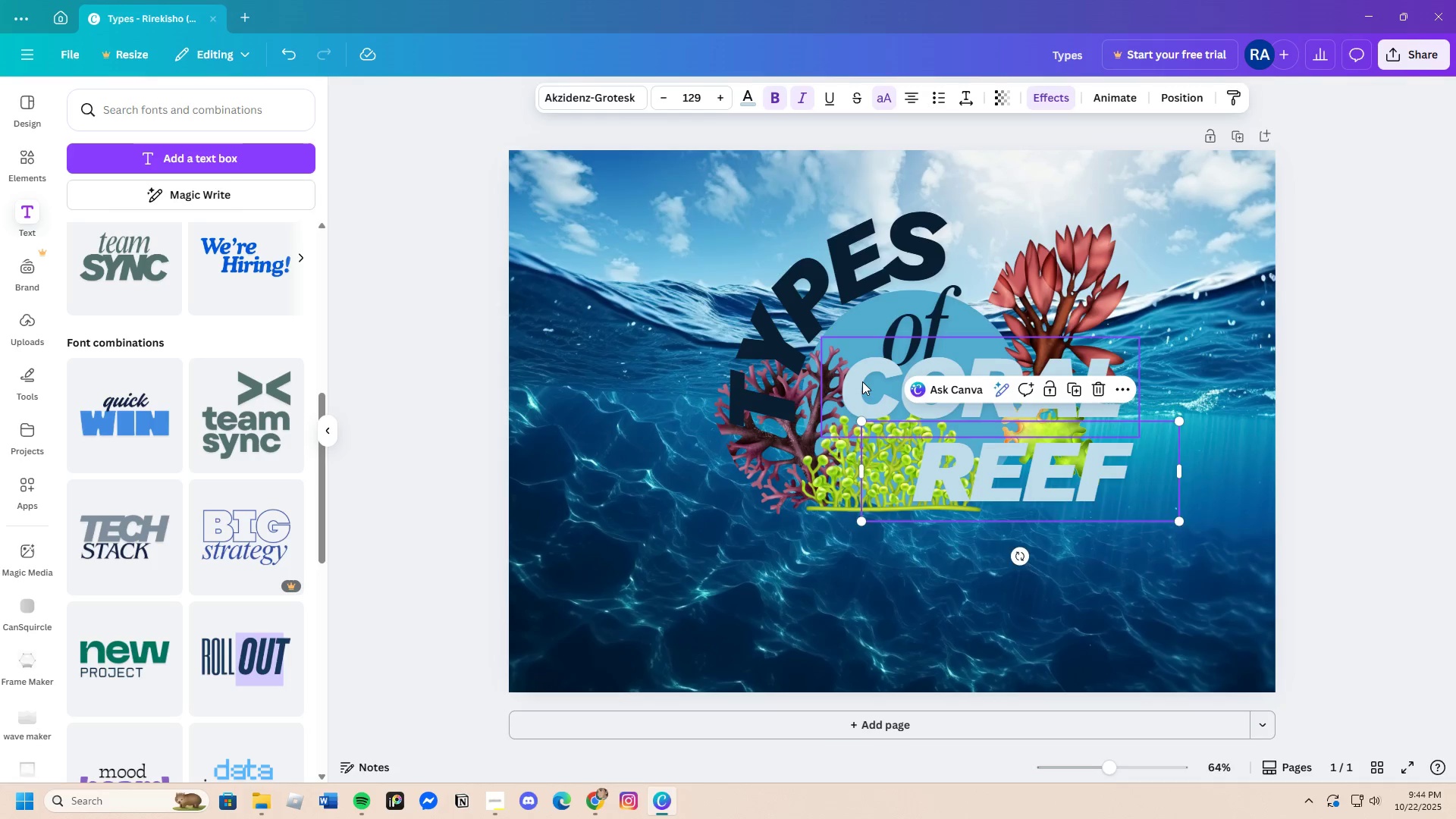 
left_click([862, 381])
 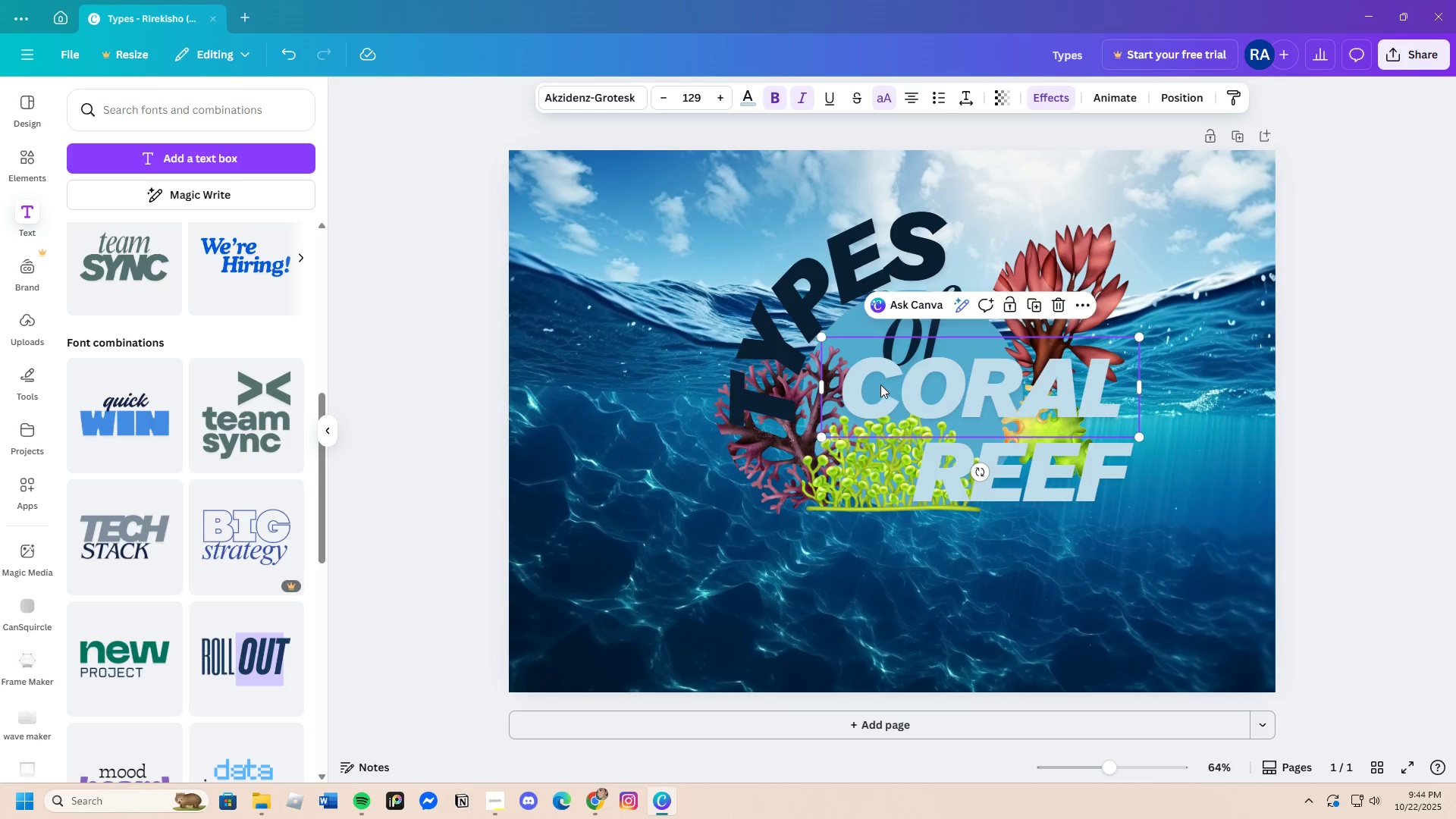 
left_click_drag(start_coordinate=[879, 384], to_coordinate=[907, 390])
 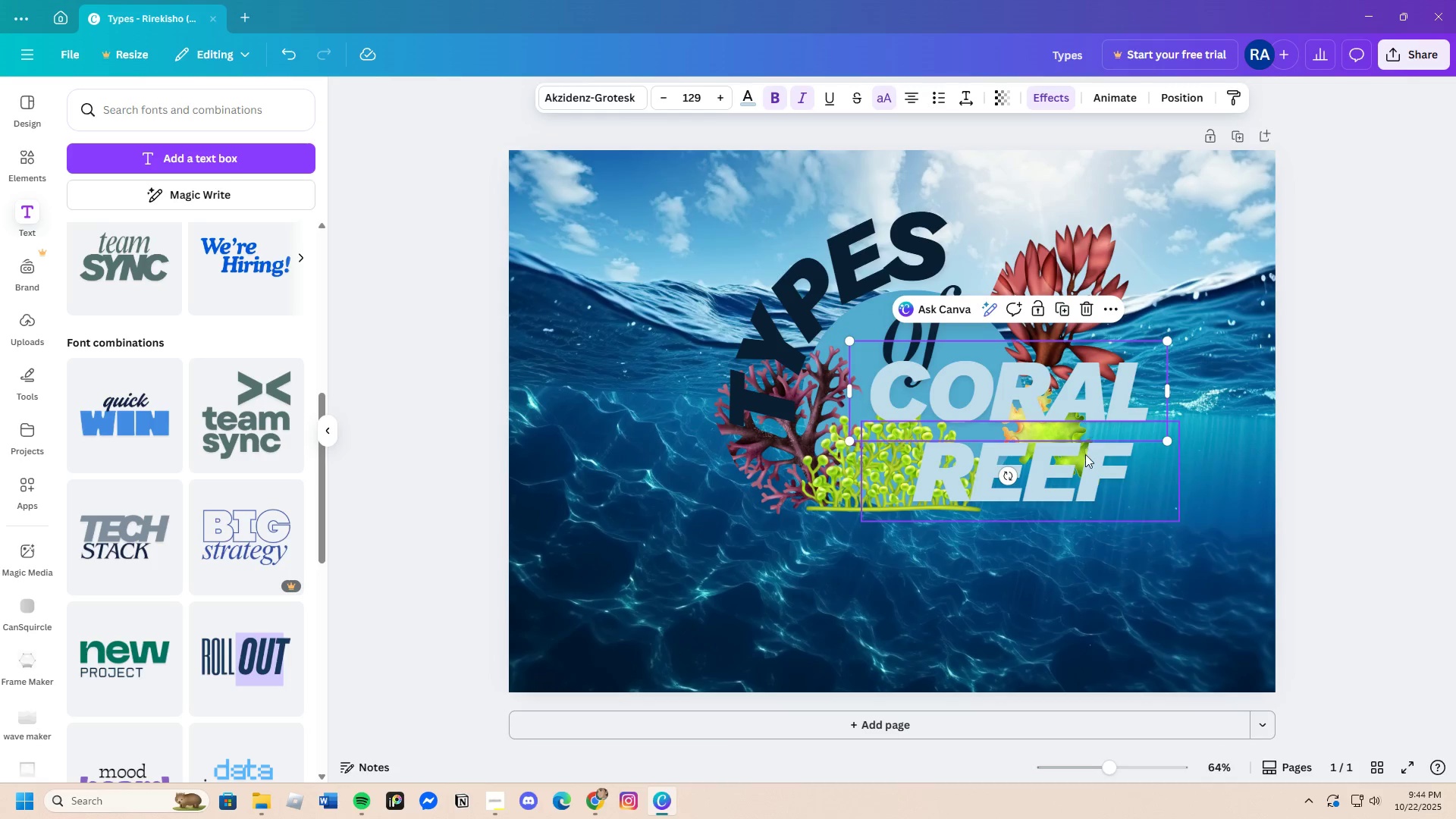 
left_click_drag(start_coordinate=[1088, 460], to_coordinate=[1100, 500])
 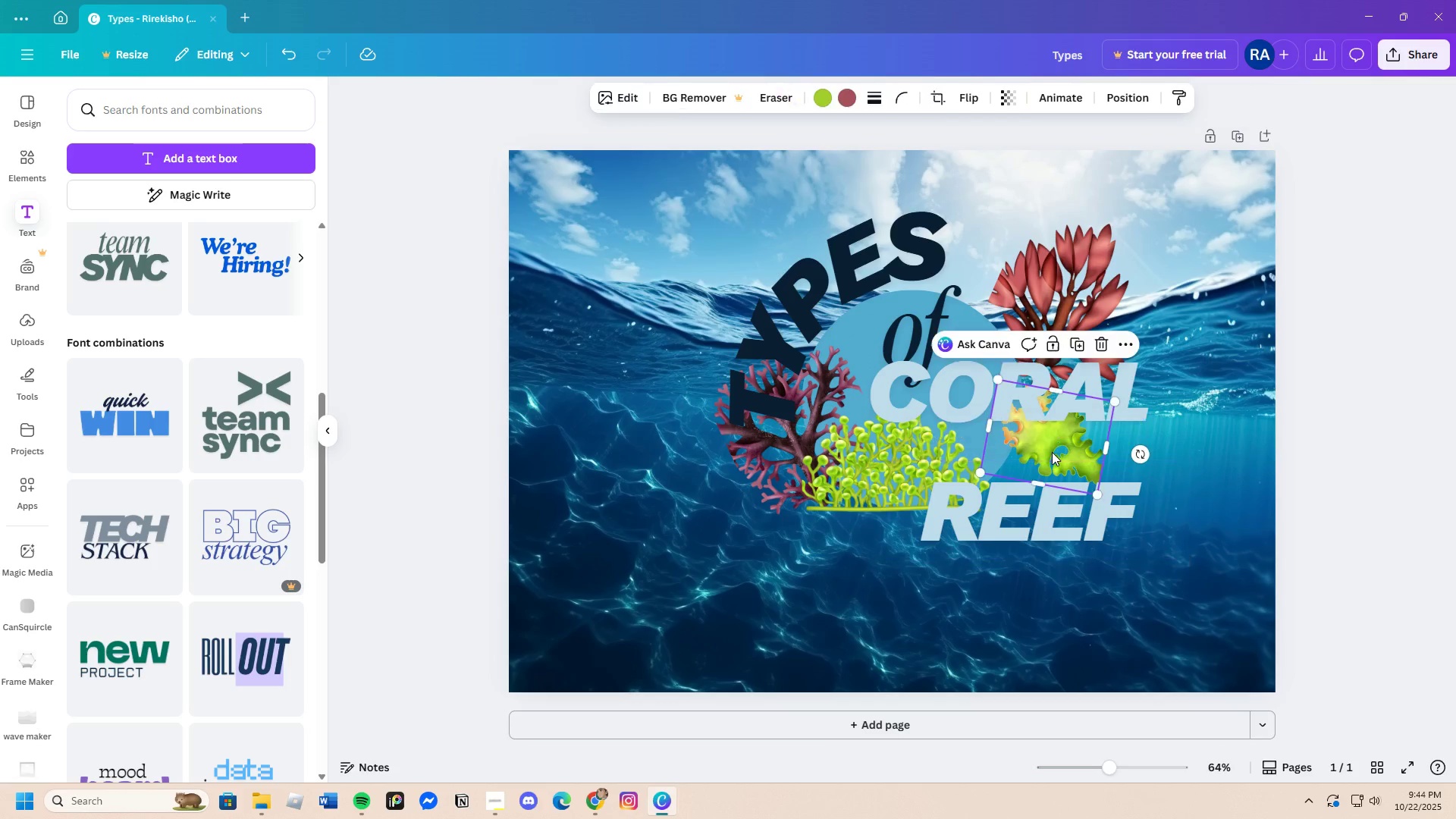 
left_click_drag(start_coordinate=[1052, 452], to_coordinate=[1046, 469])
 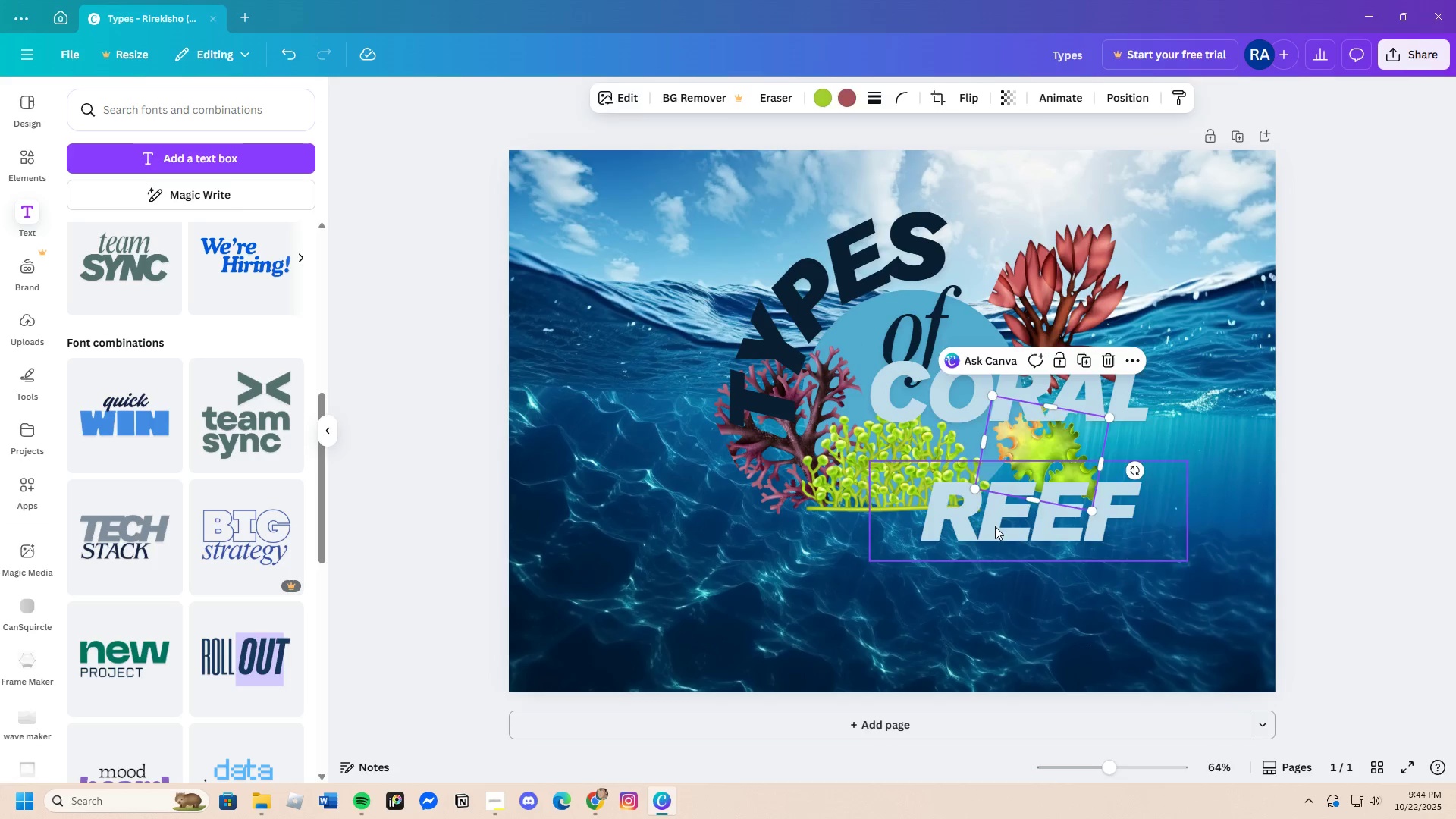 
left_click_drag(start_coordinate=[995, 526], to_coordinate=[973, 511])
 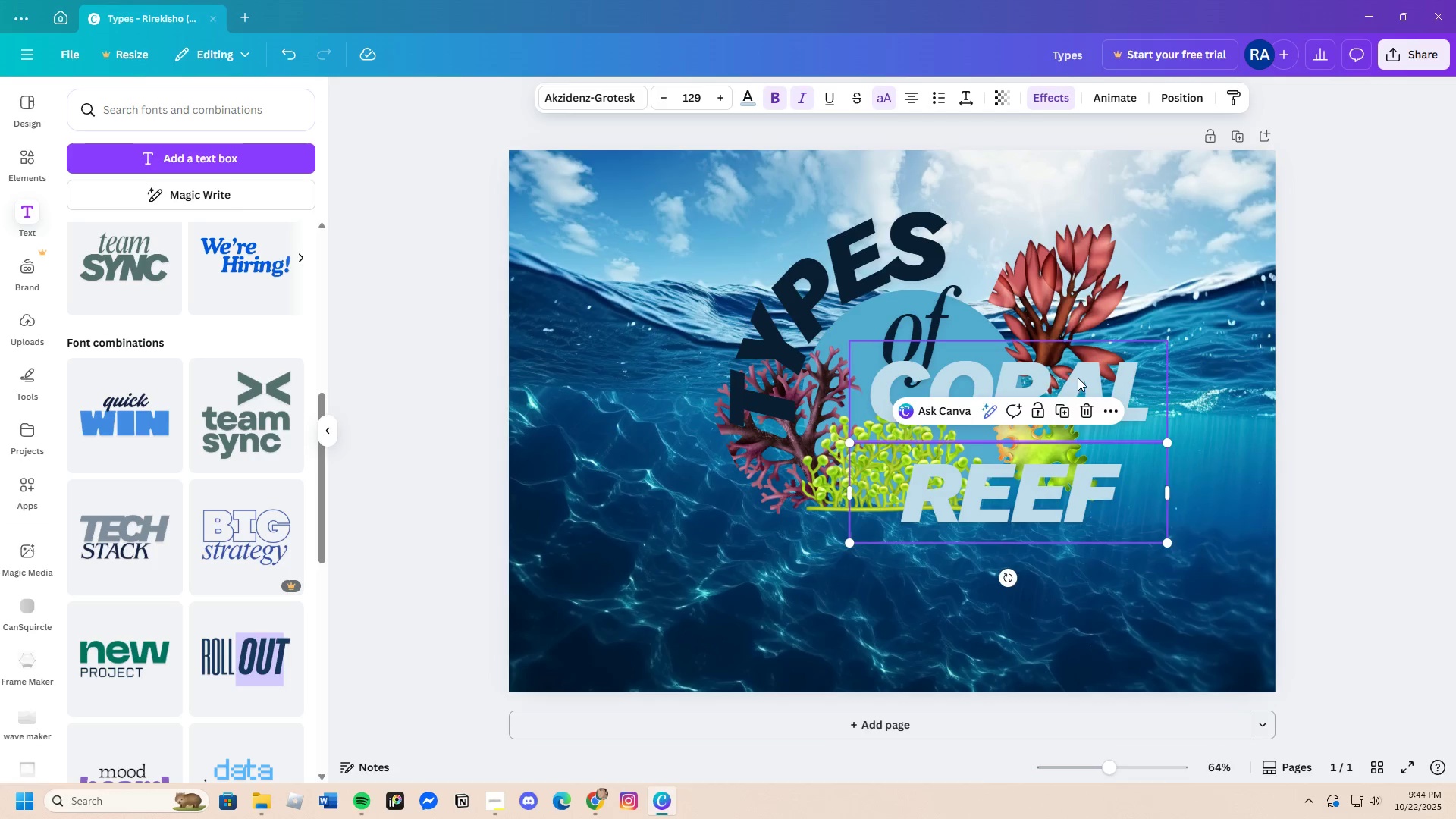 
left_click_drag(start_coordinate=[1078, 378], to_coordinate=[1040, 388])
 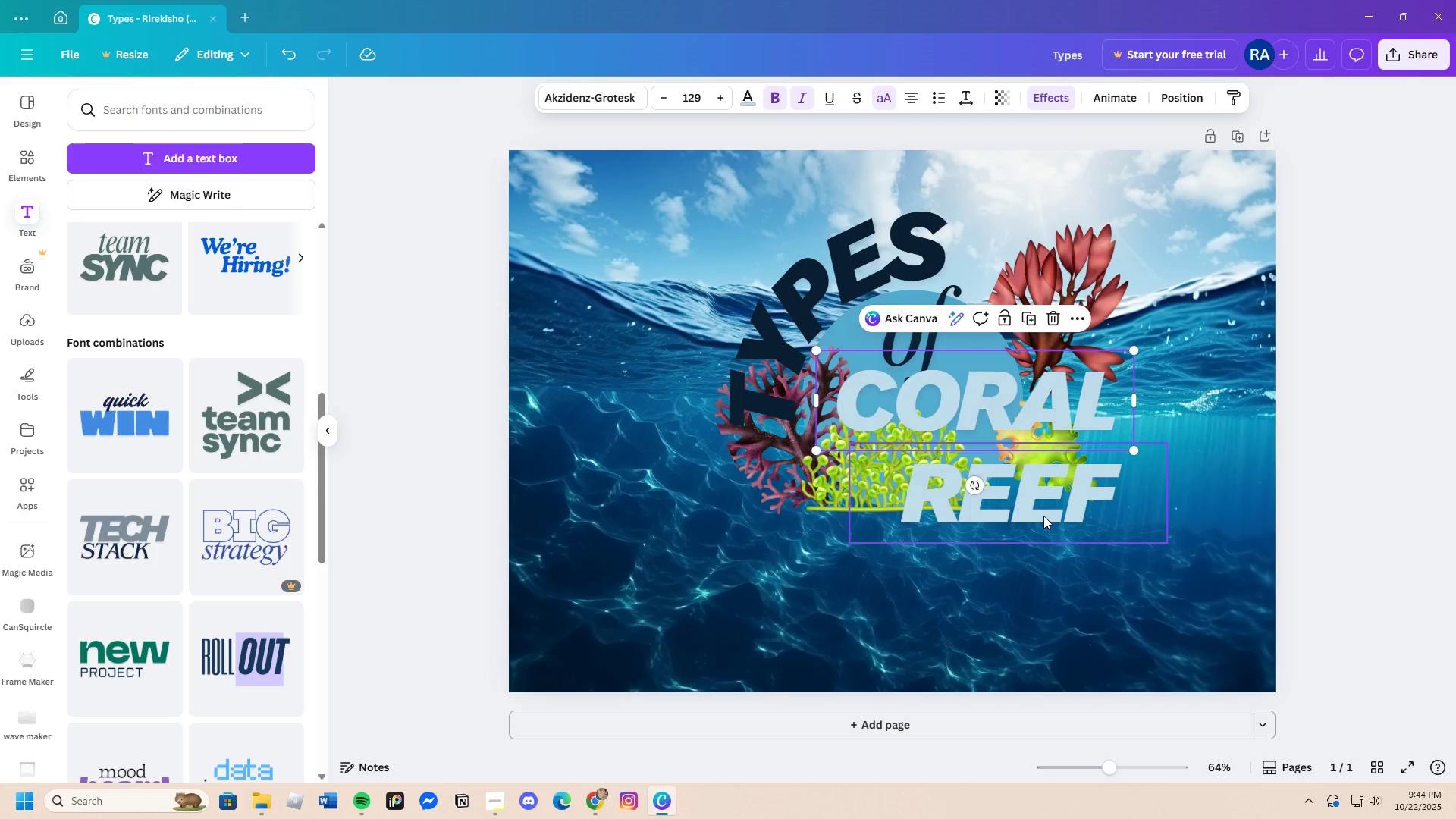 
left_click_drag(start_coordinate=[1043, 515], to_coordinate=[1052, 511])
 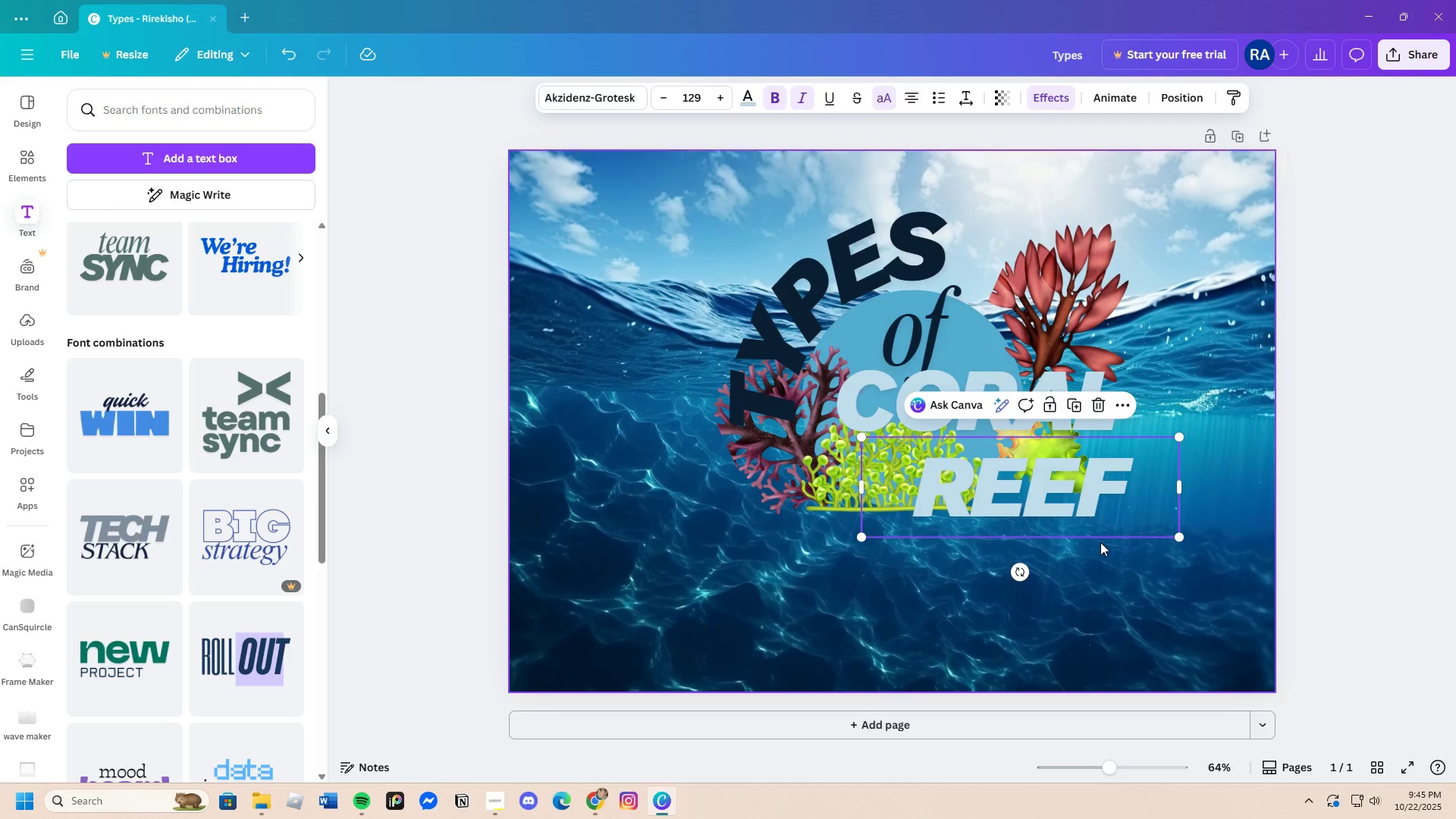 
left_click([1100, 542])
 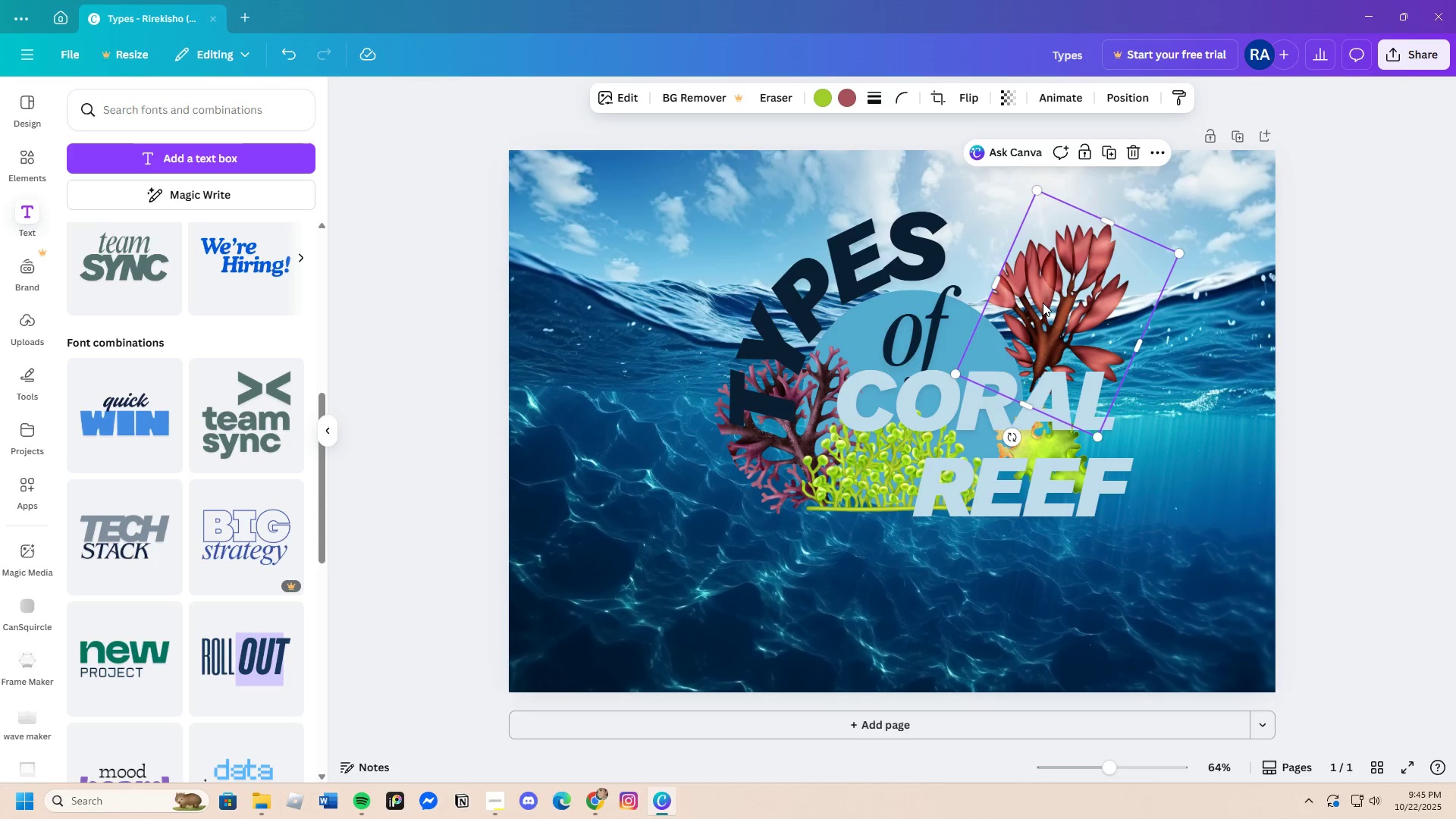 
left_click_drag(start_coordinate=[1046, 303], to_coordinate=[987, 313])
 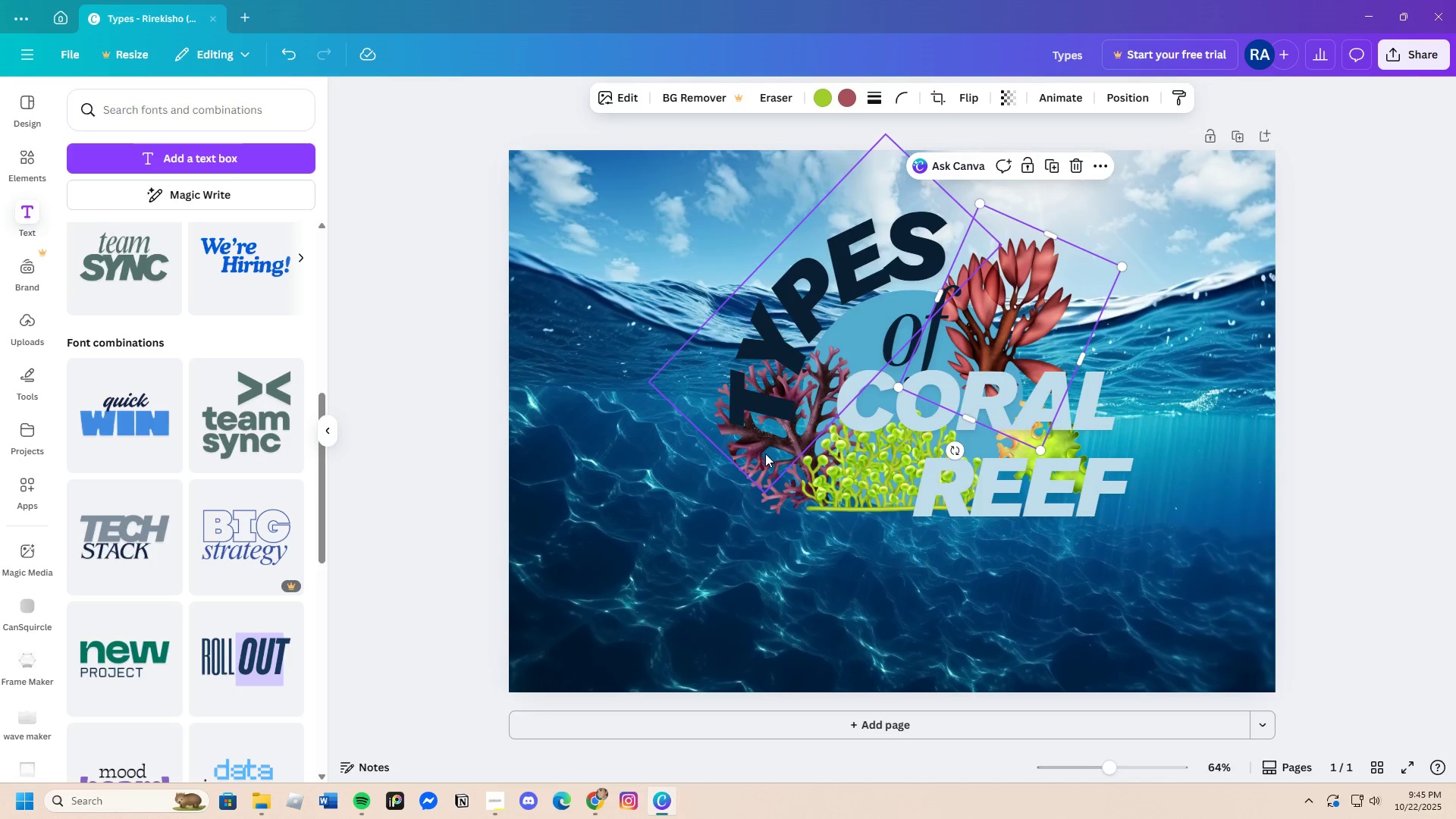 
left_click_drag(start_coordinate=[765, 454], to_coordinate=[780, 444])
 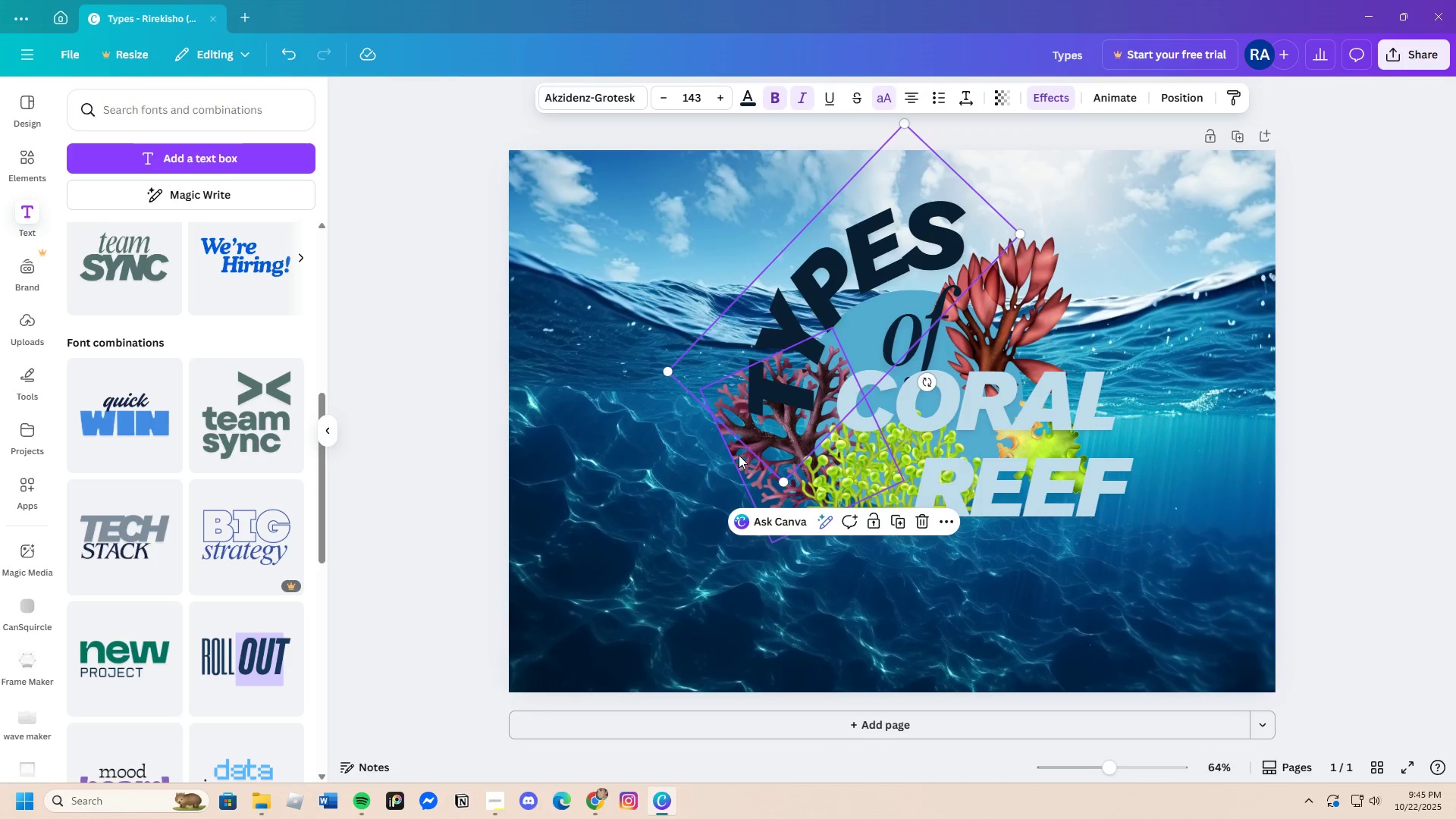 
left_click_drag(start_coordinate=[739, 455], to_coordinate=[768, 398])
 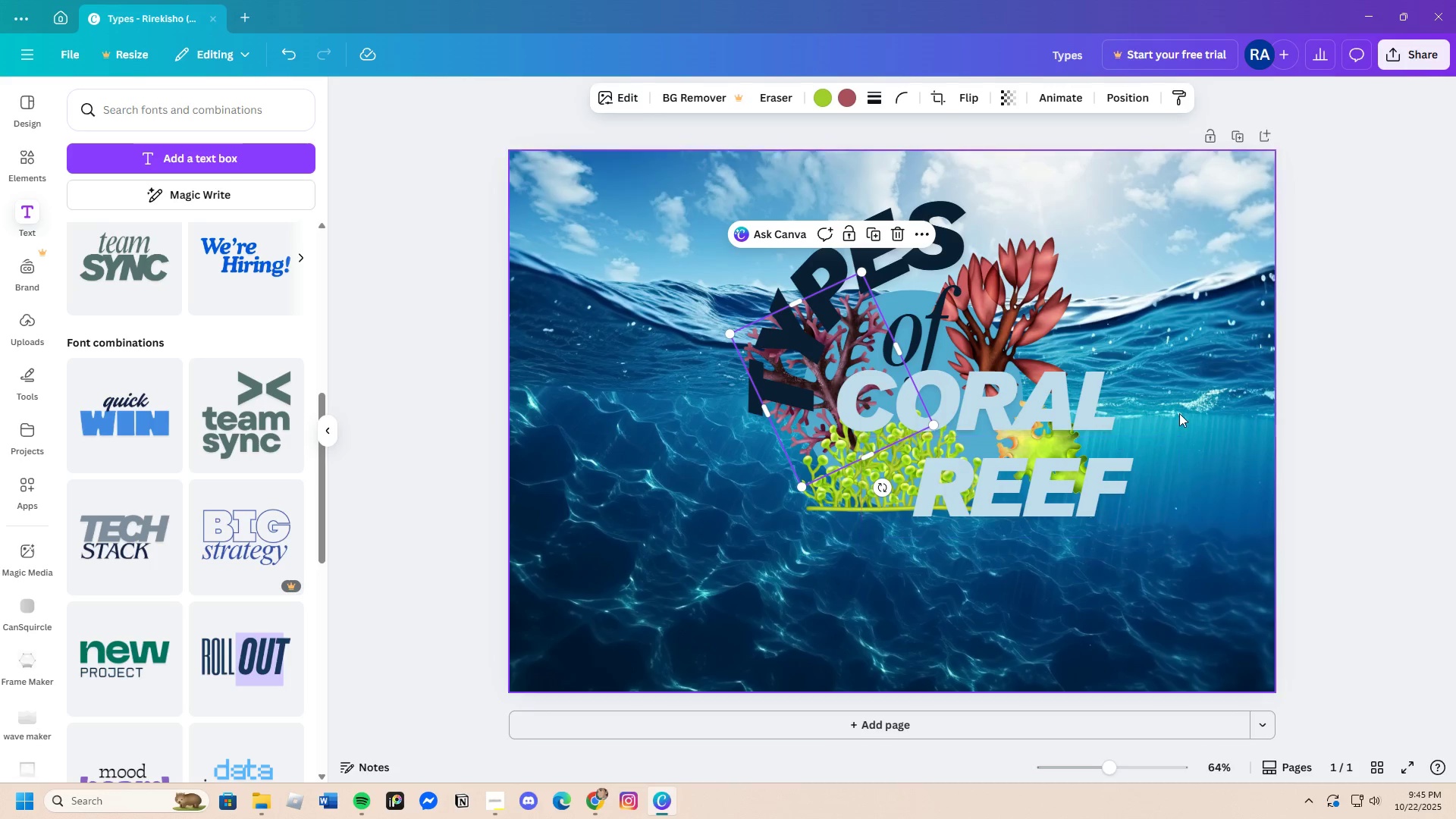 
left_click([1222, 382])
 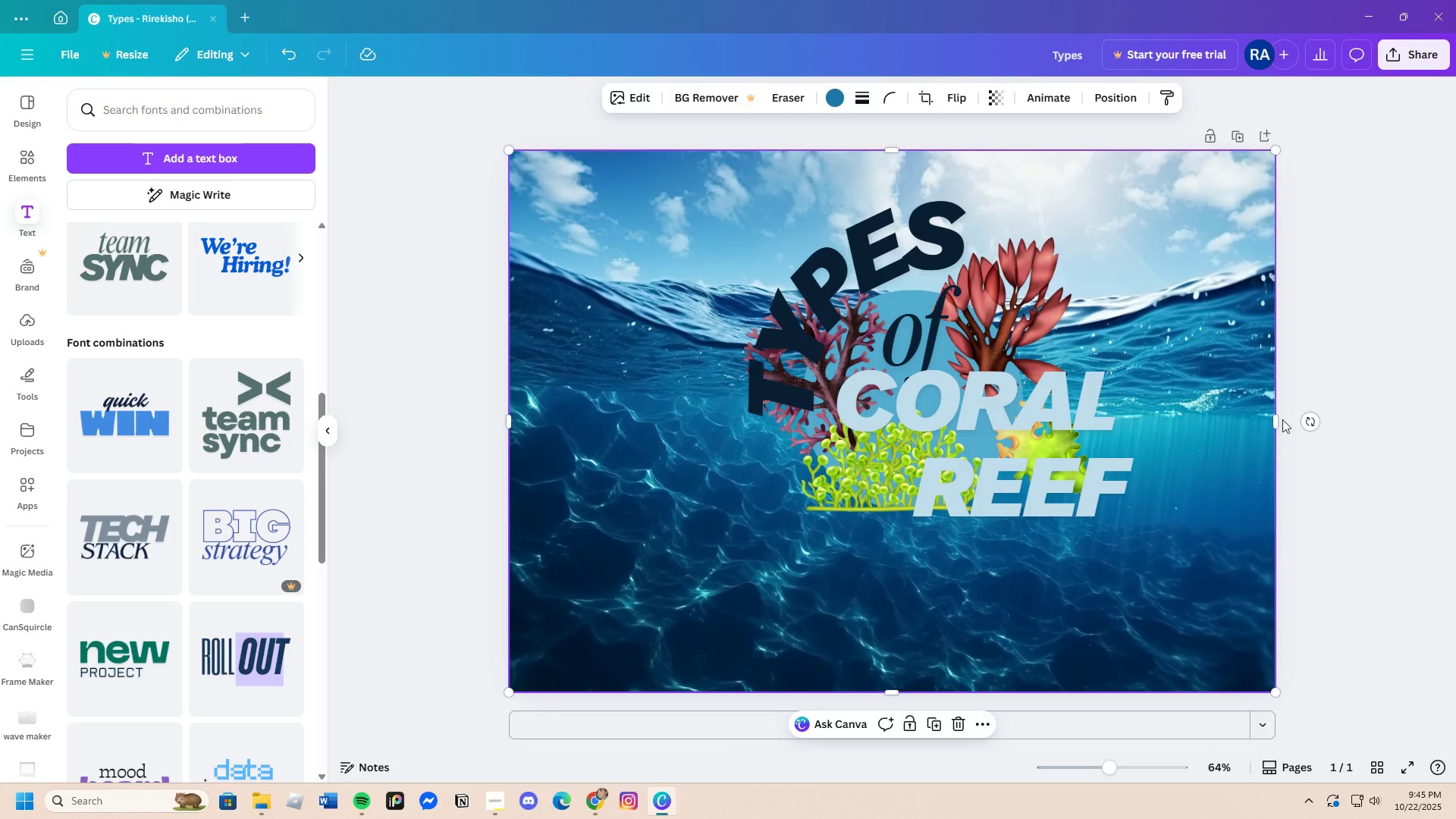 
left_click([1003, 485])
 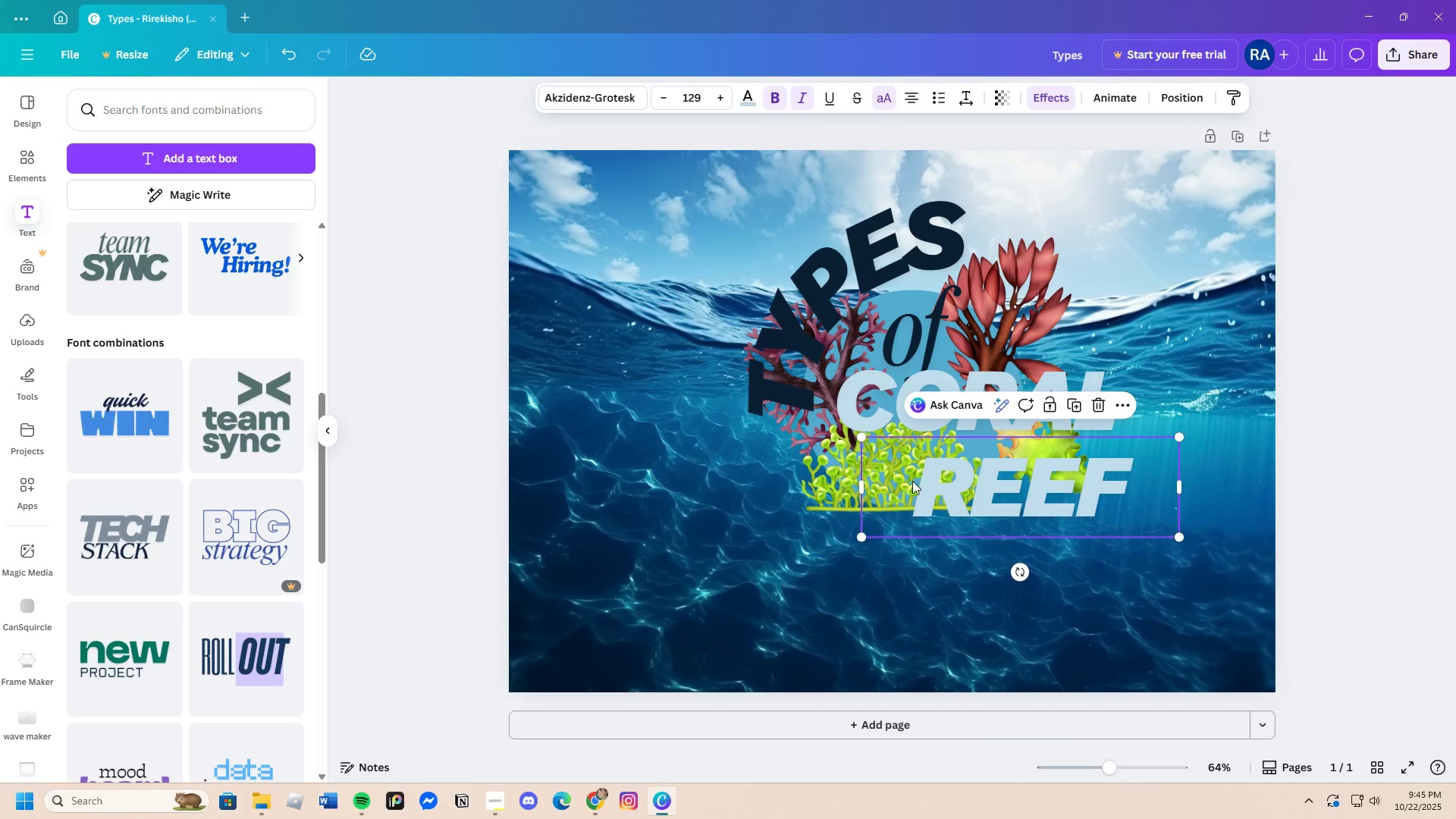 
left_click([912, 480])
 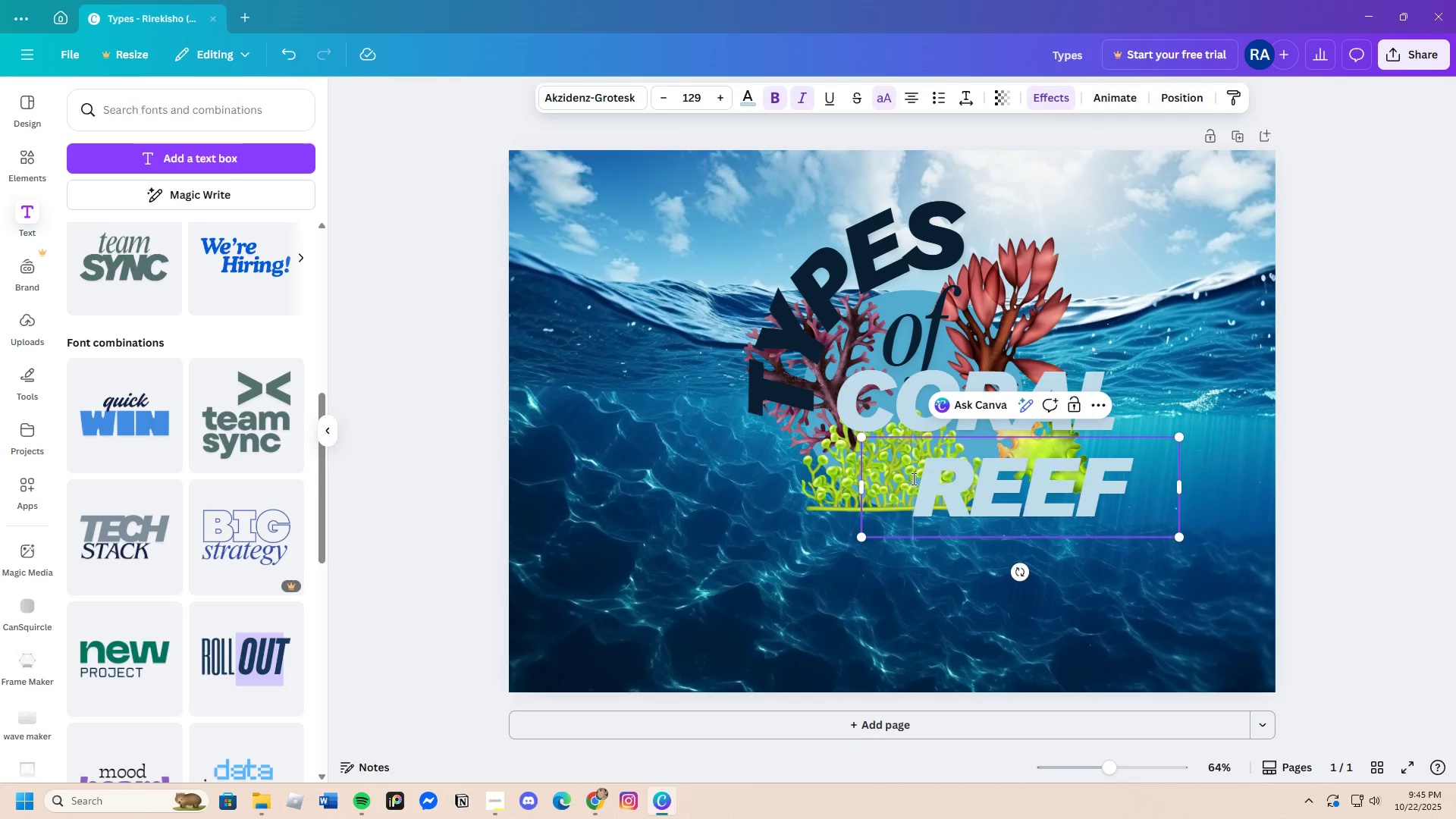 
left_click_drag(start_coordinate=[912, 479], to_coordinate=[1174, 492])
 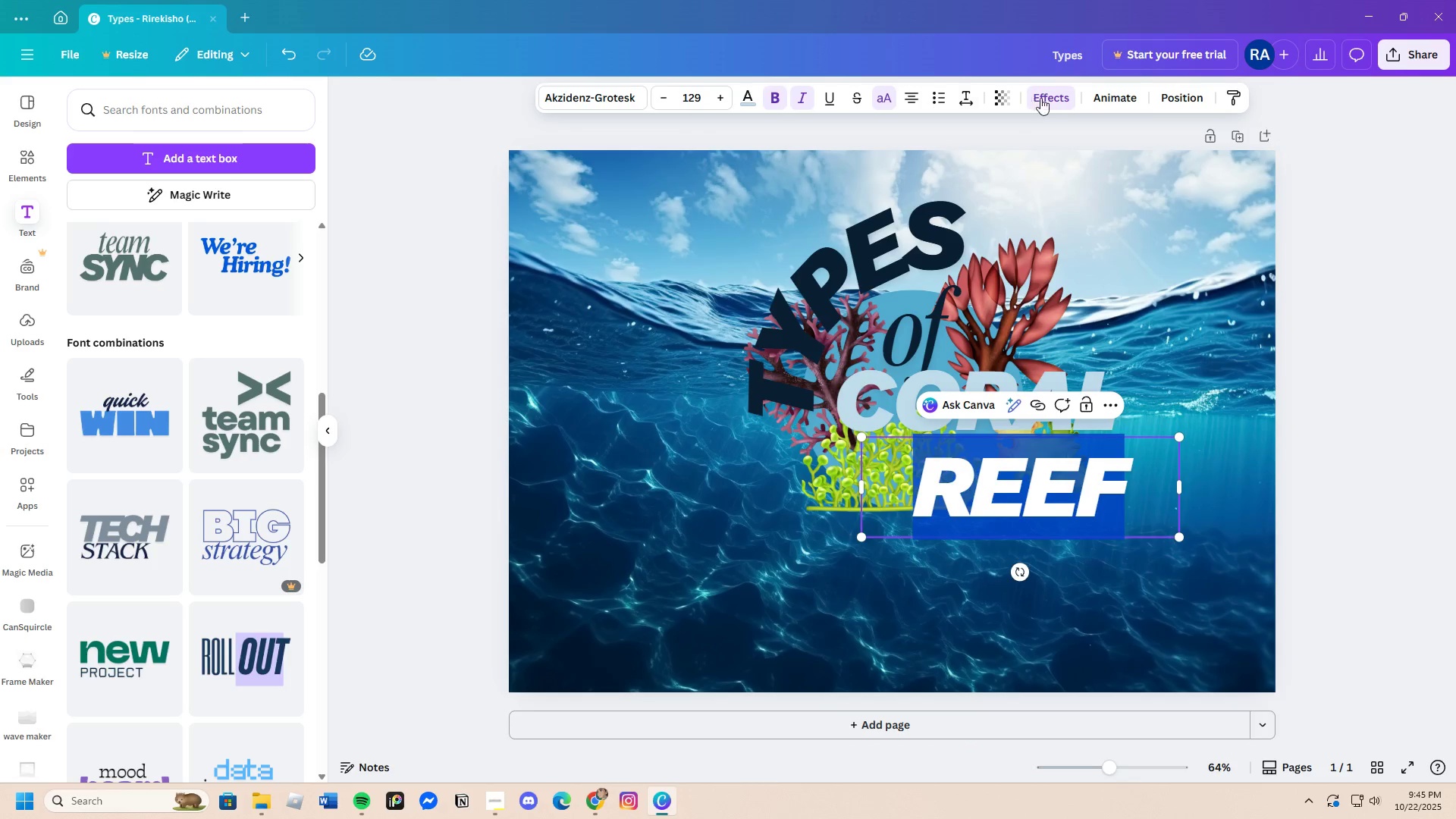 
left_click([1047, 96])
 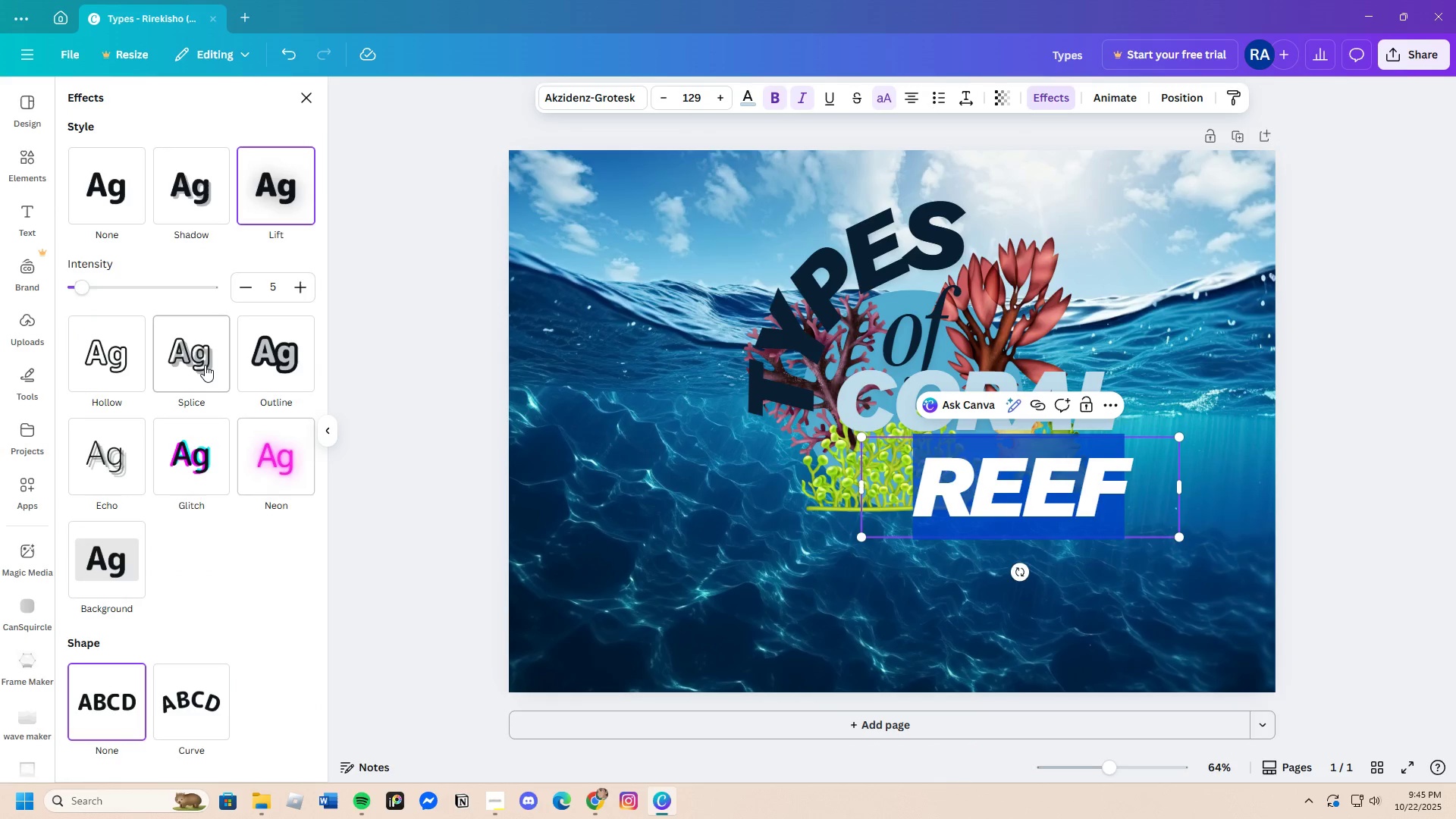 
left_click([205, 365])
 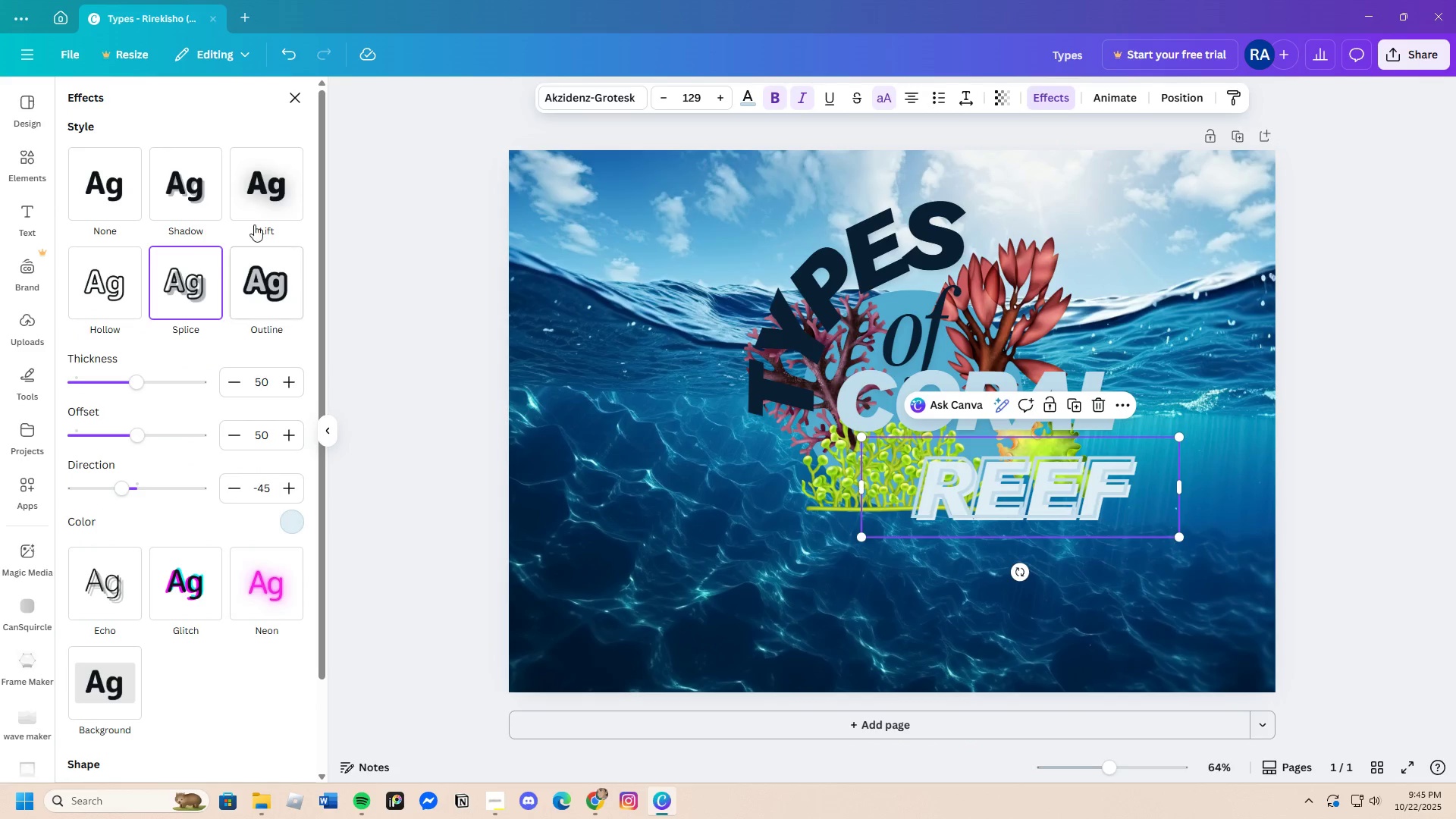 
left_click([266, 187])
 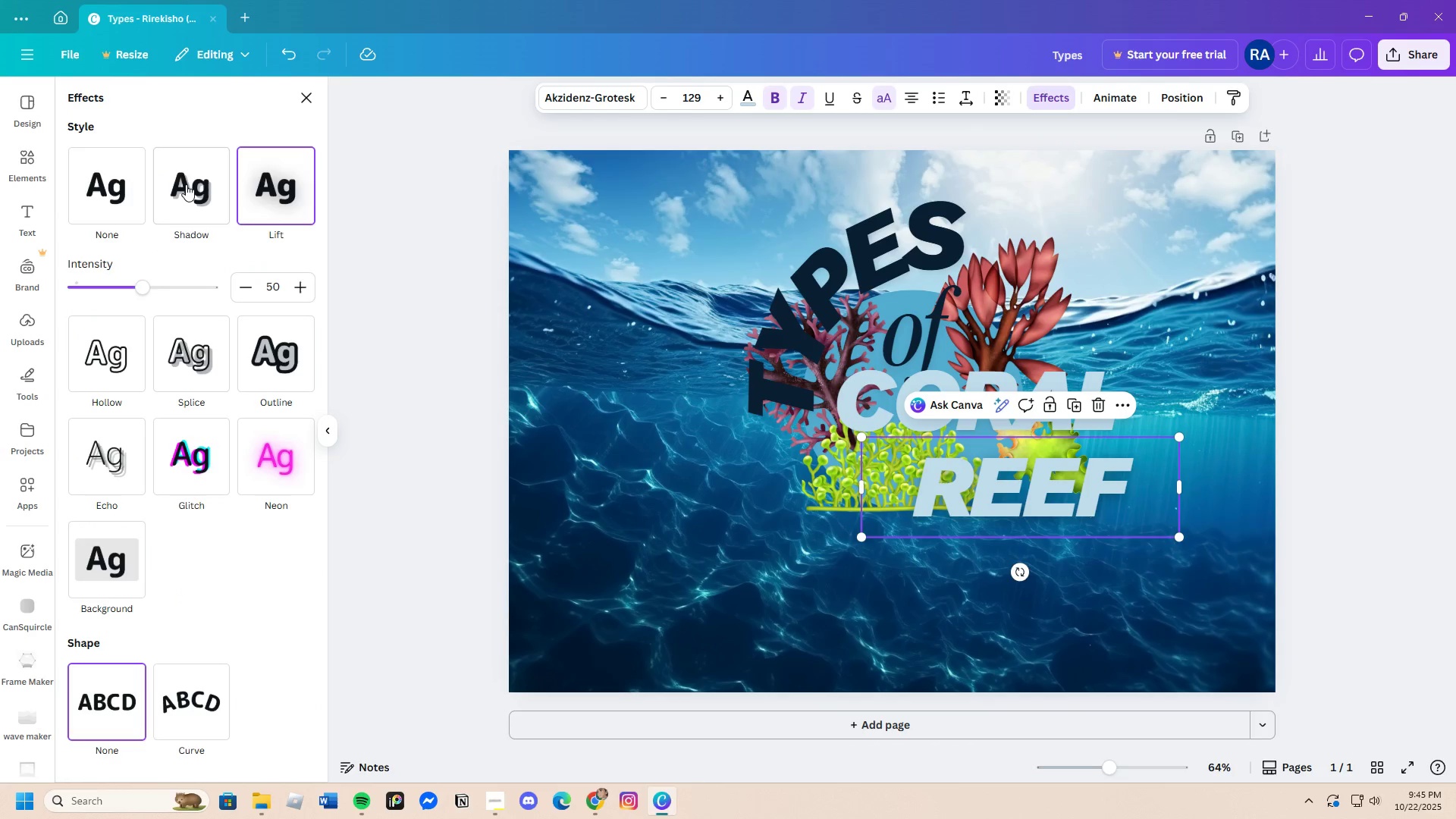 
left_click([185, 184])
 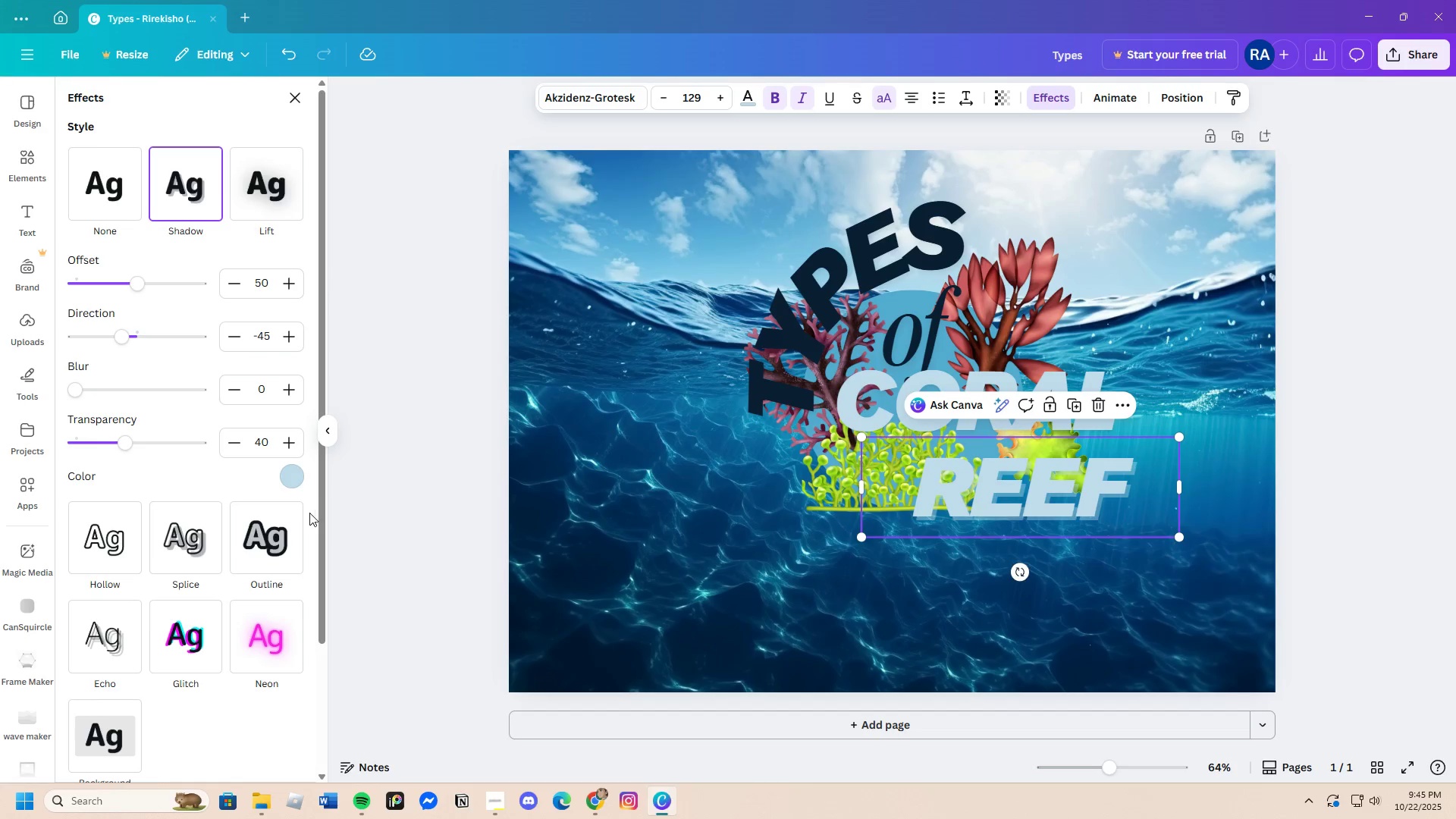 
left_click([297, 482])
 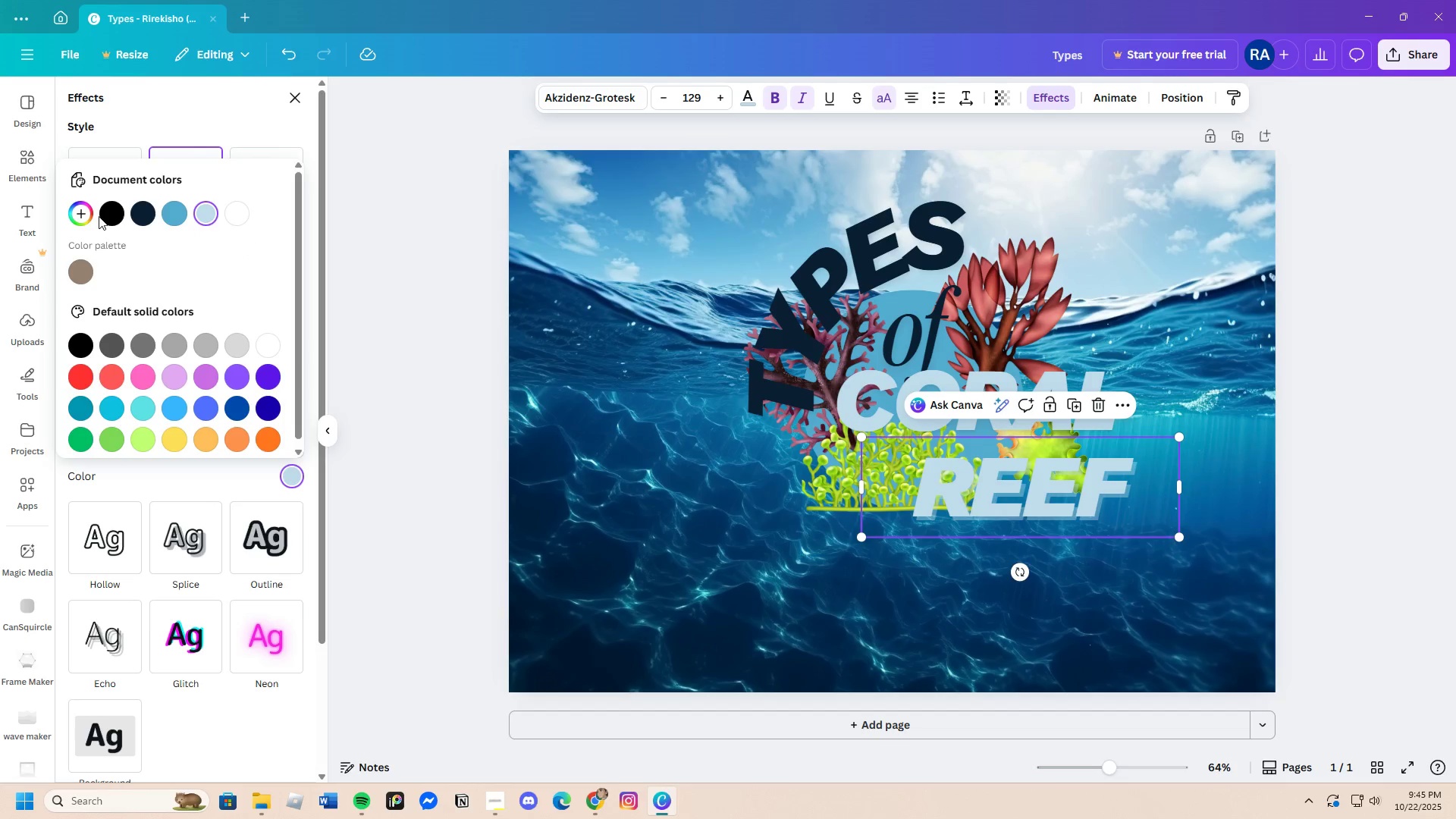 
left_click([104, 215])
 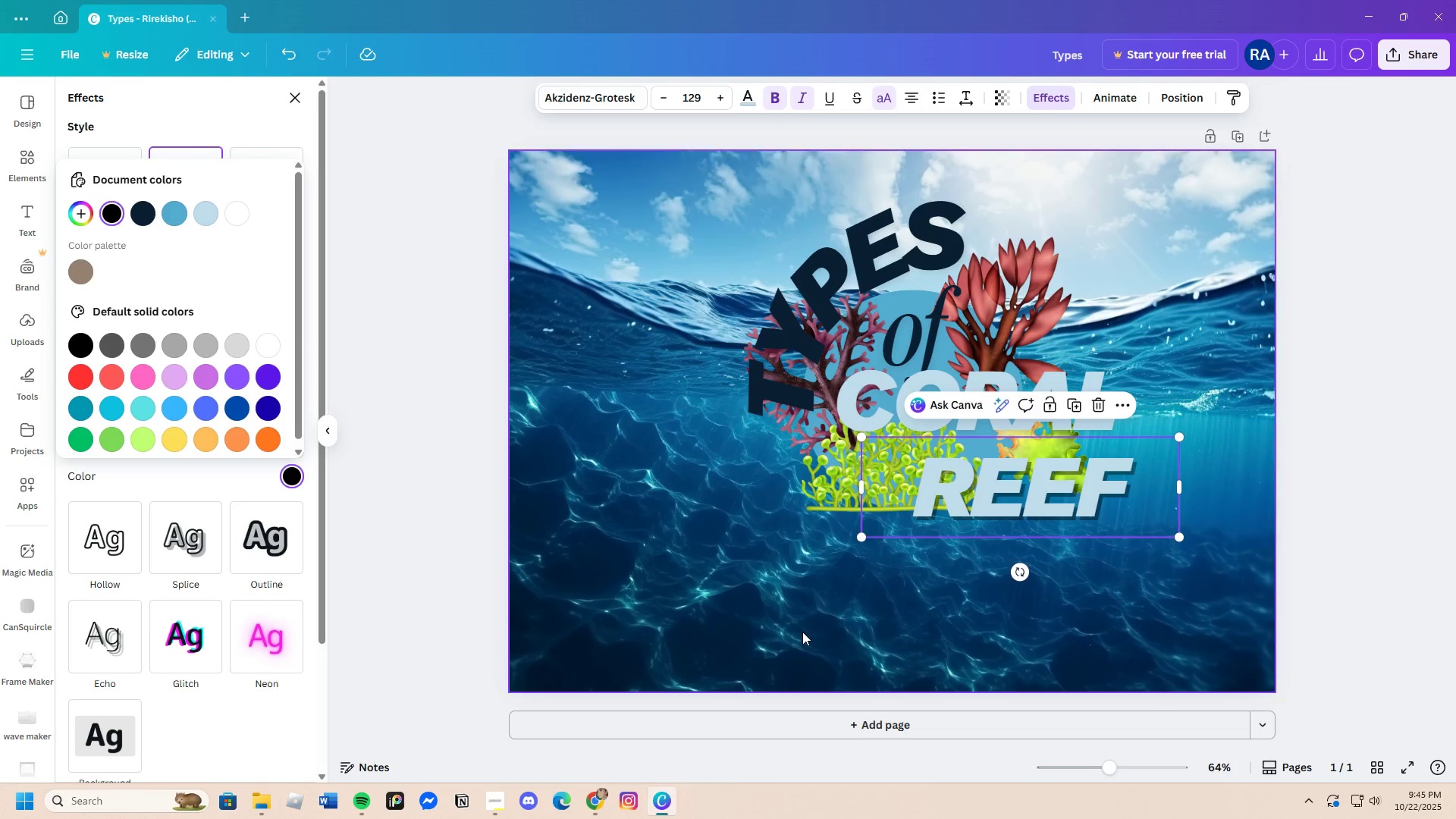 
left_click([804, 626])
 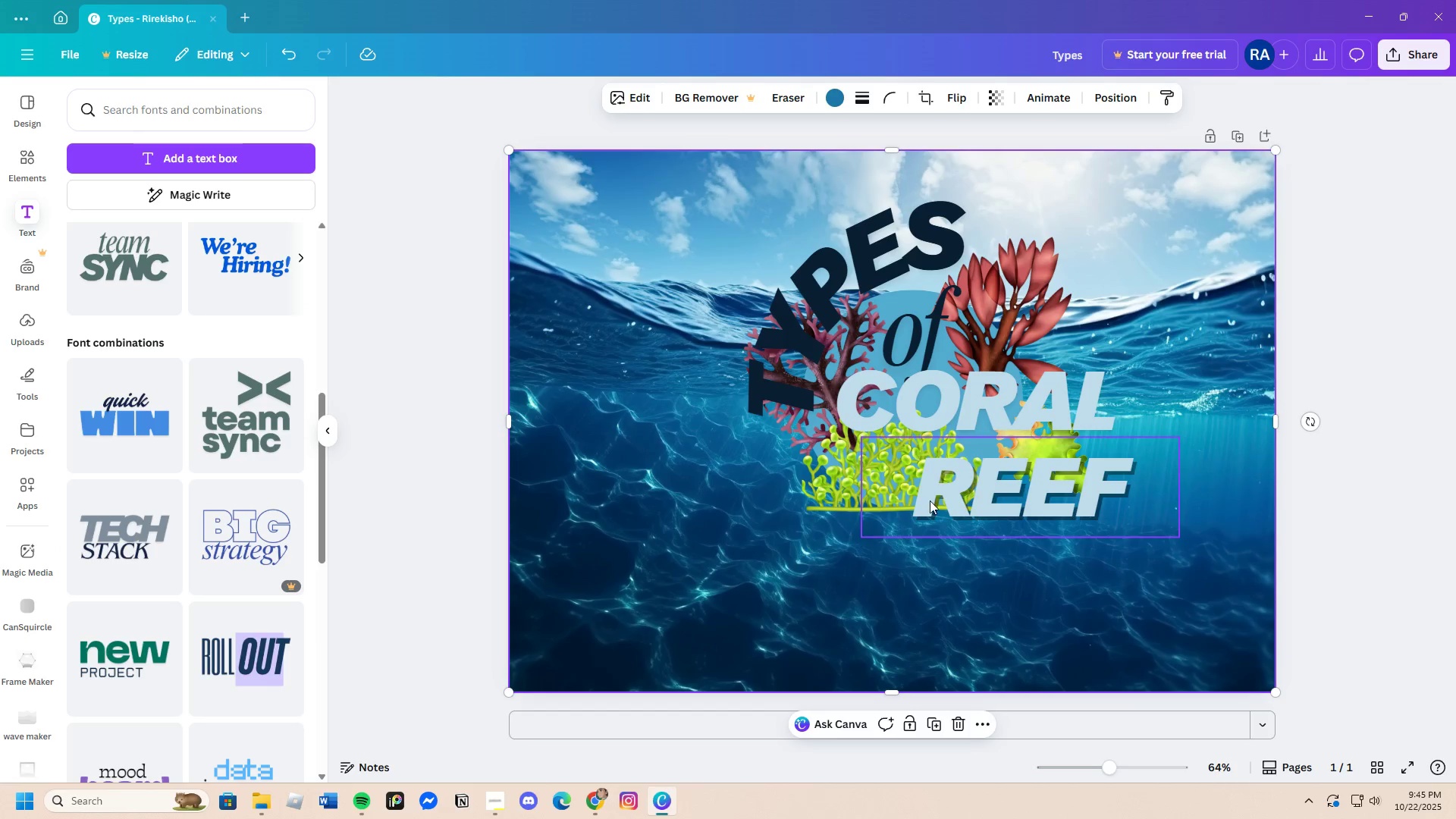 
left_click([958, 394])
 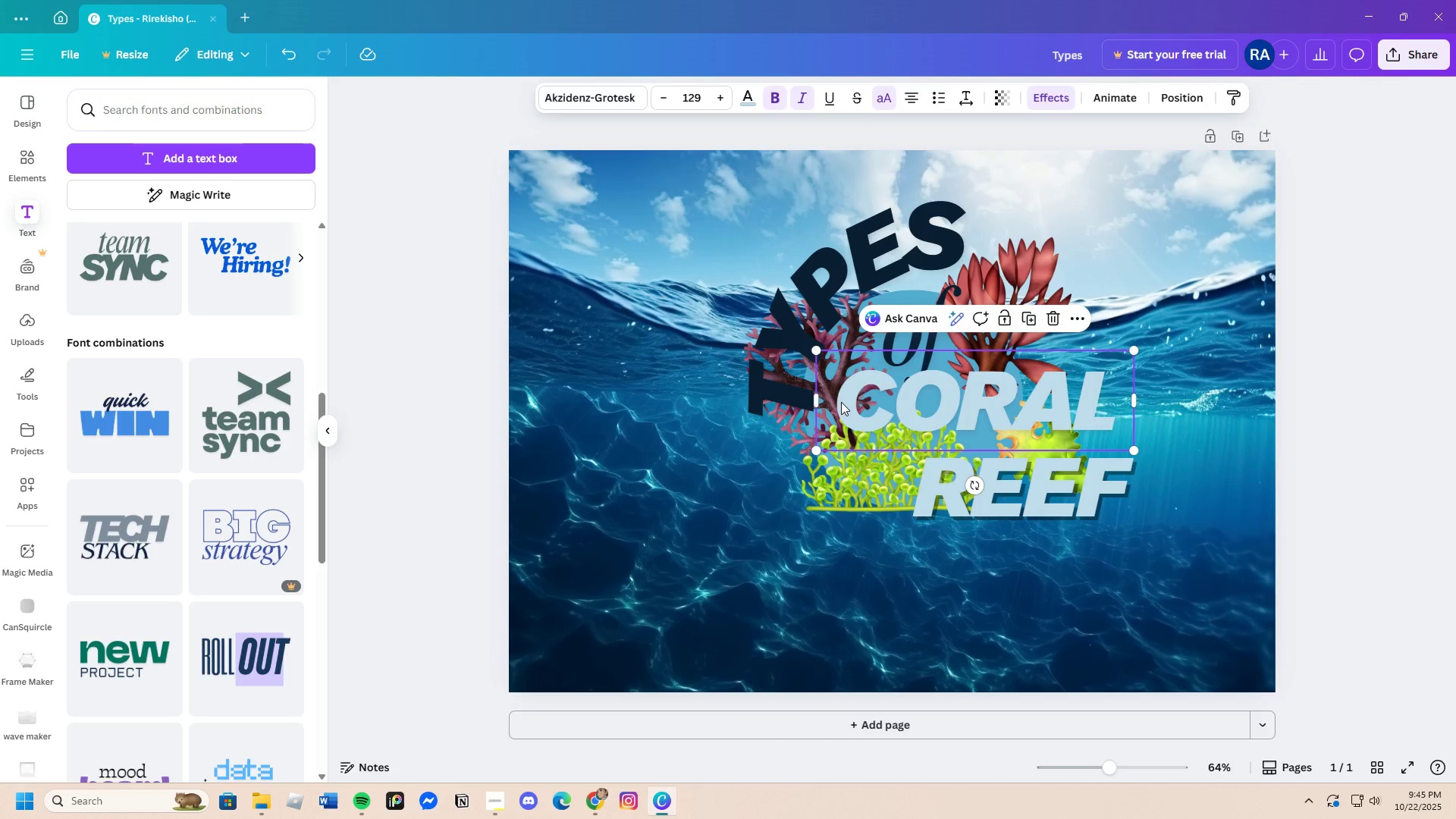 
left_click_drag(start_coordinate=[841, 402], to_coordinate=[875, 402])
 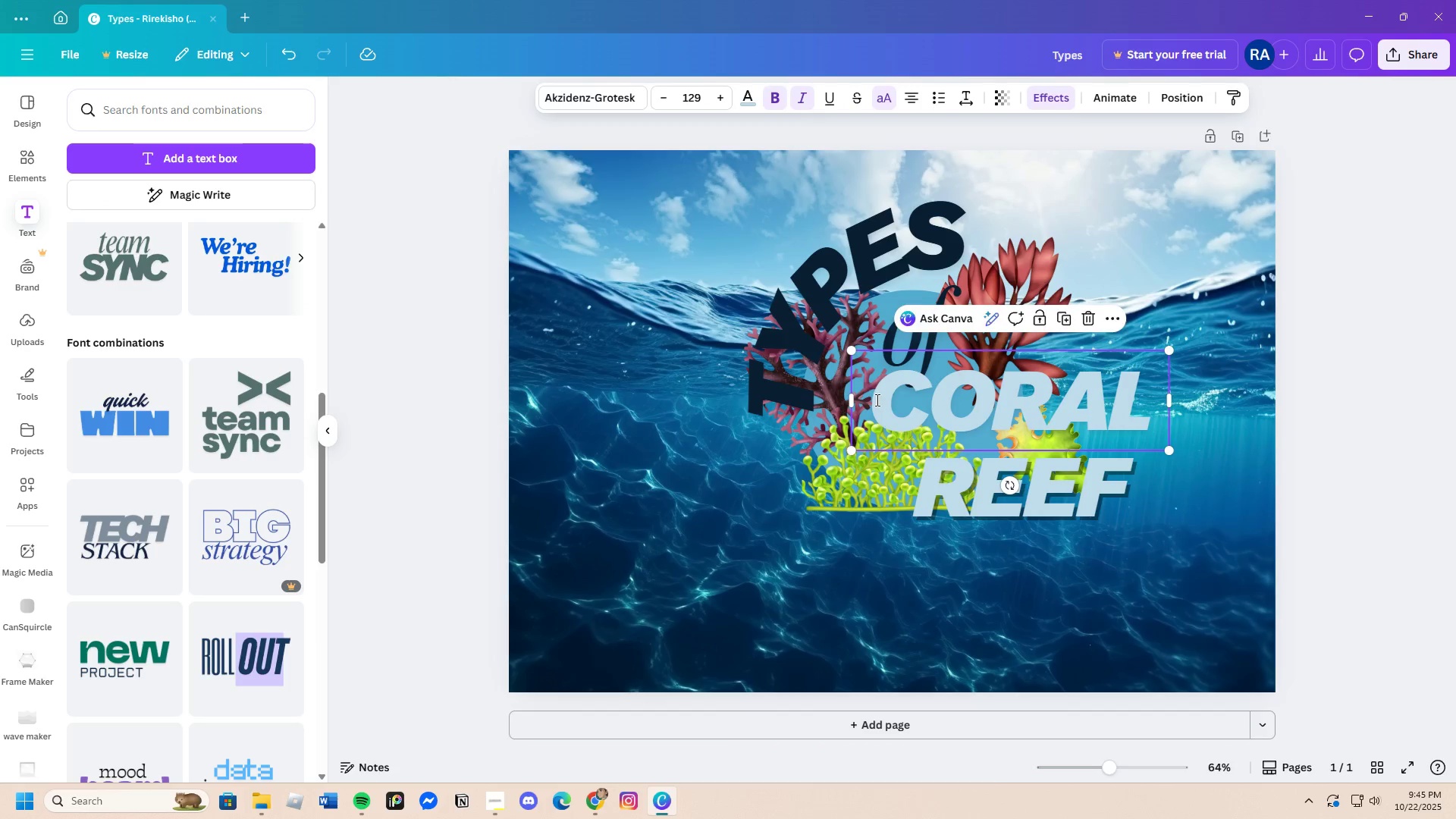 
left_click([876, 400])
 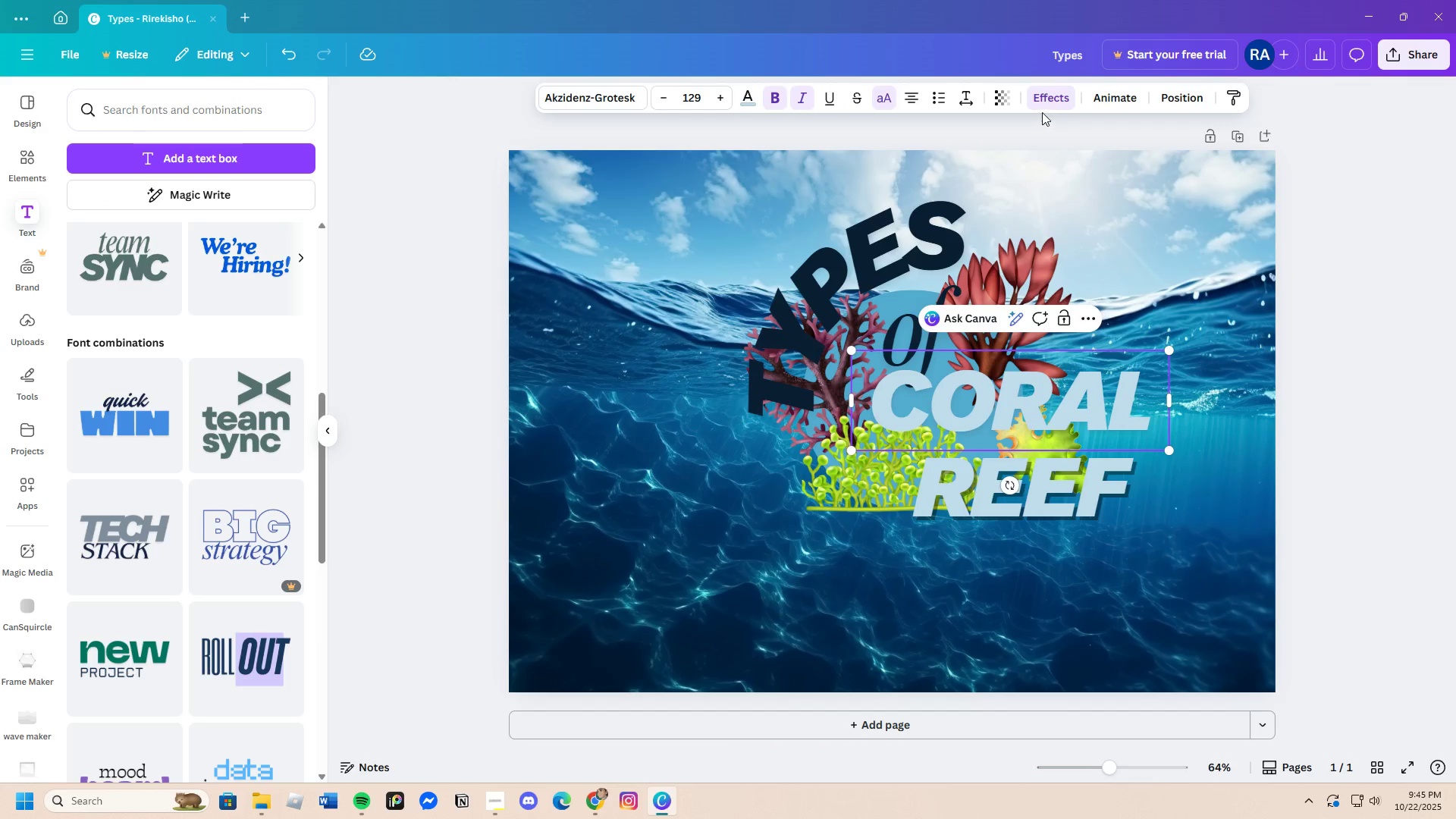 
left_click([1053, 104])
 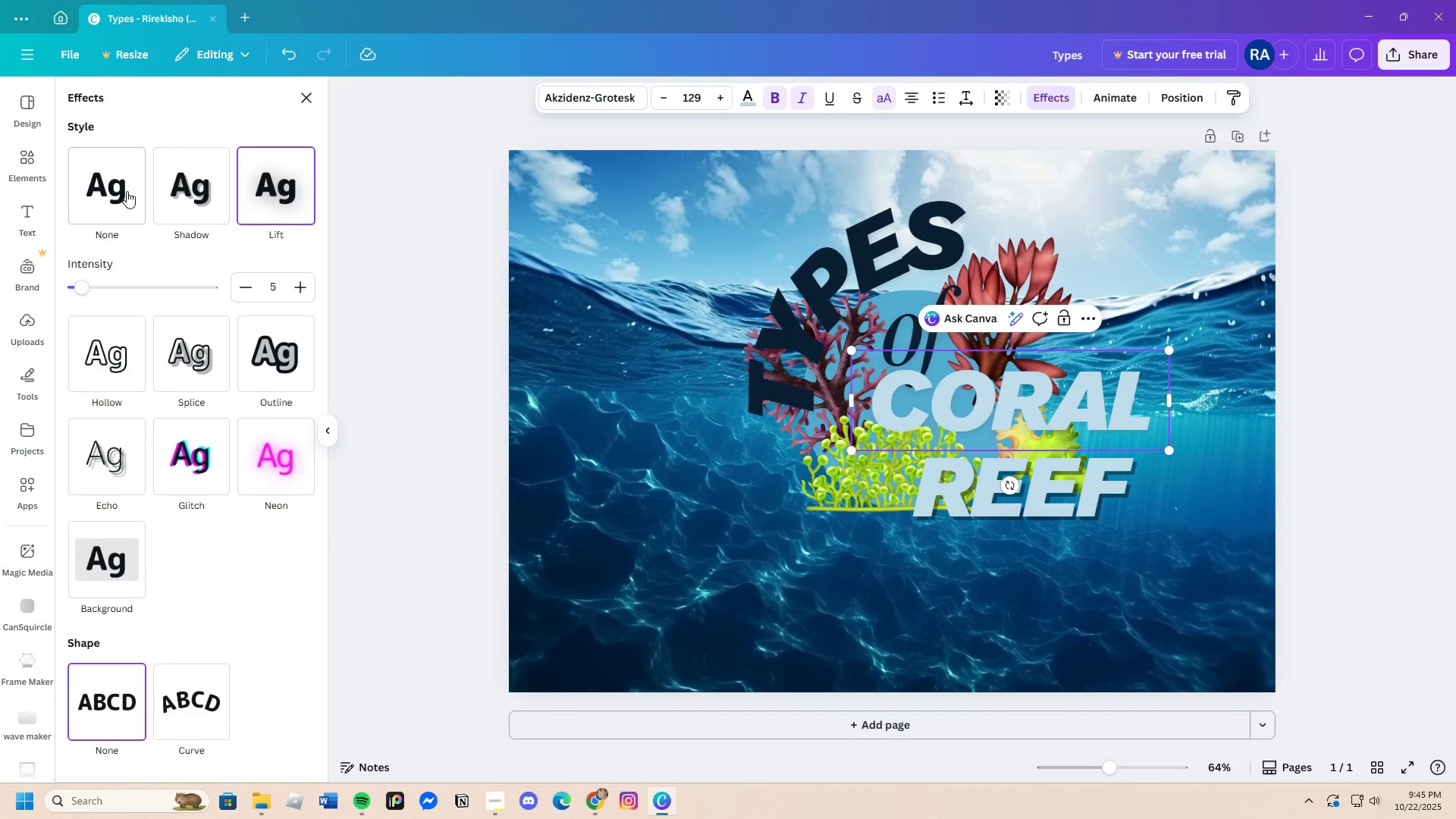 
left_click([180, 190])
 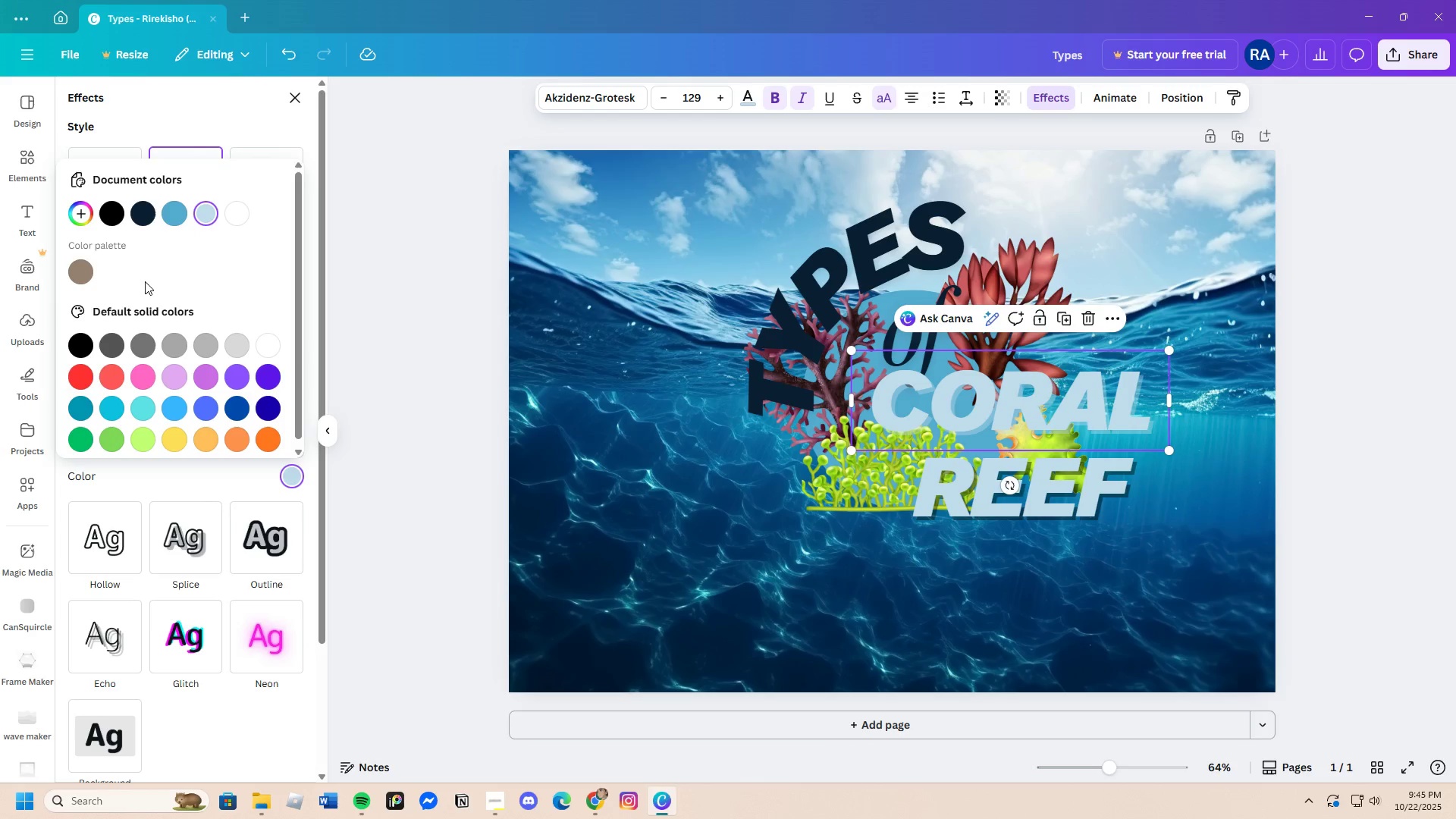 
left_click([116, 214])
 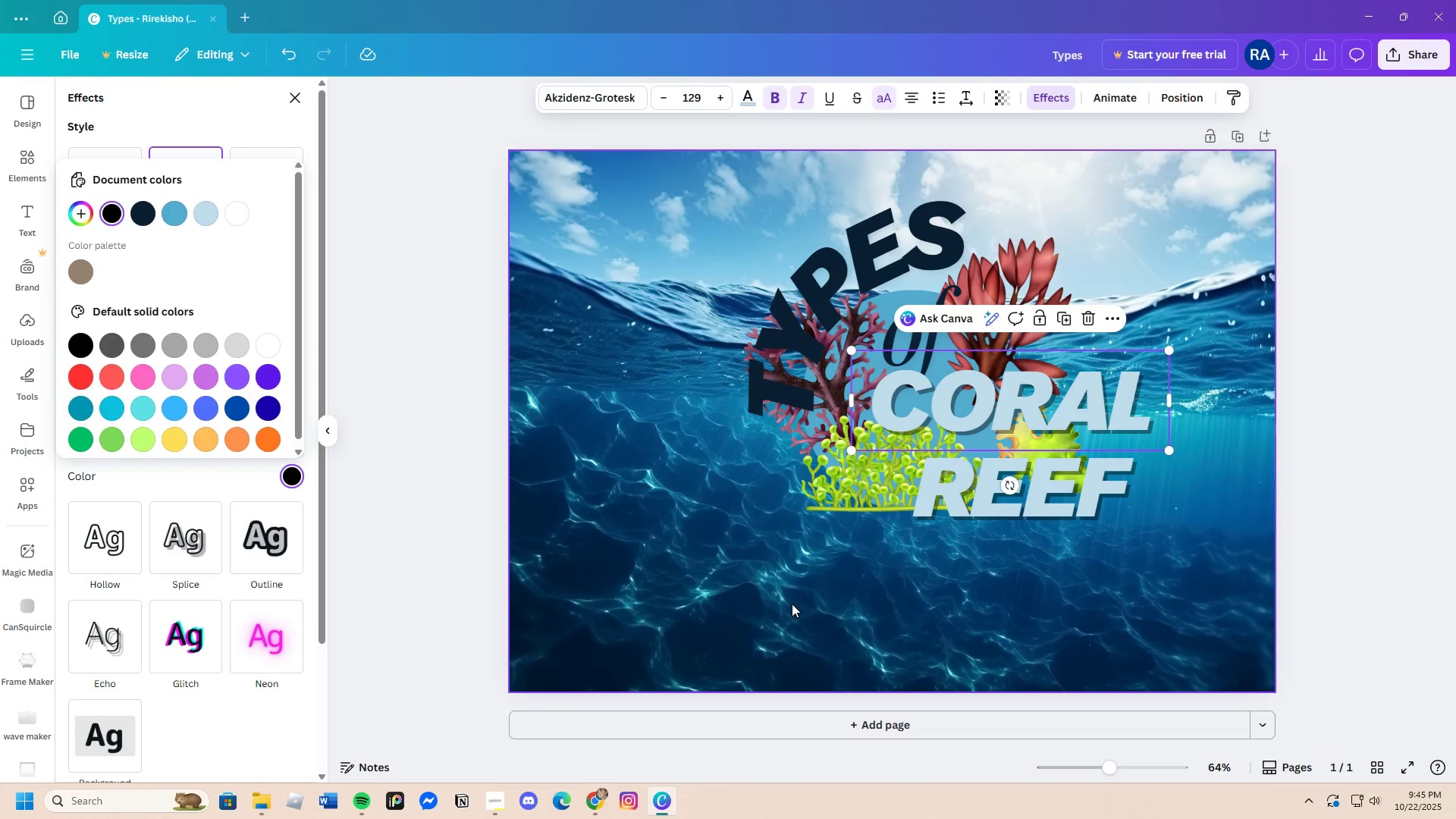 
left_click([792, 604])
 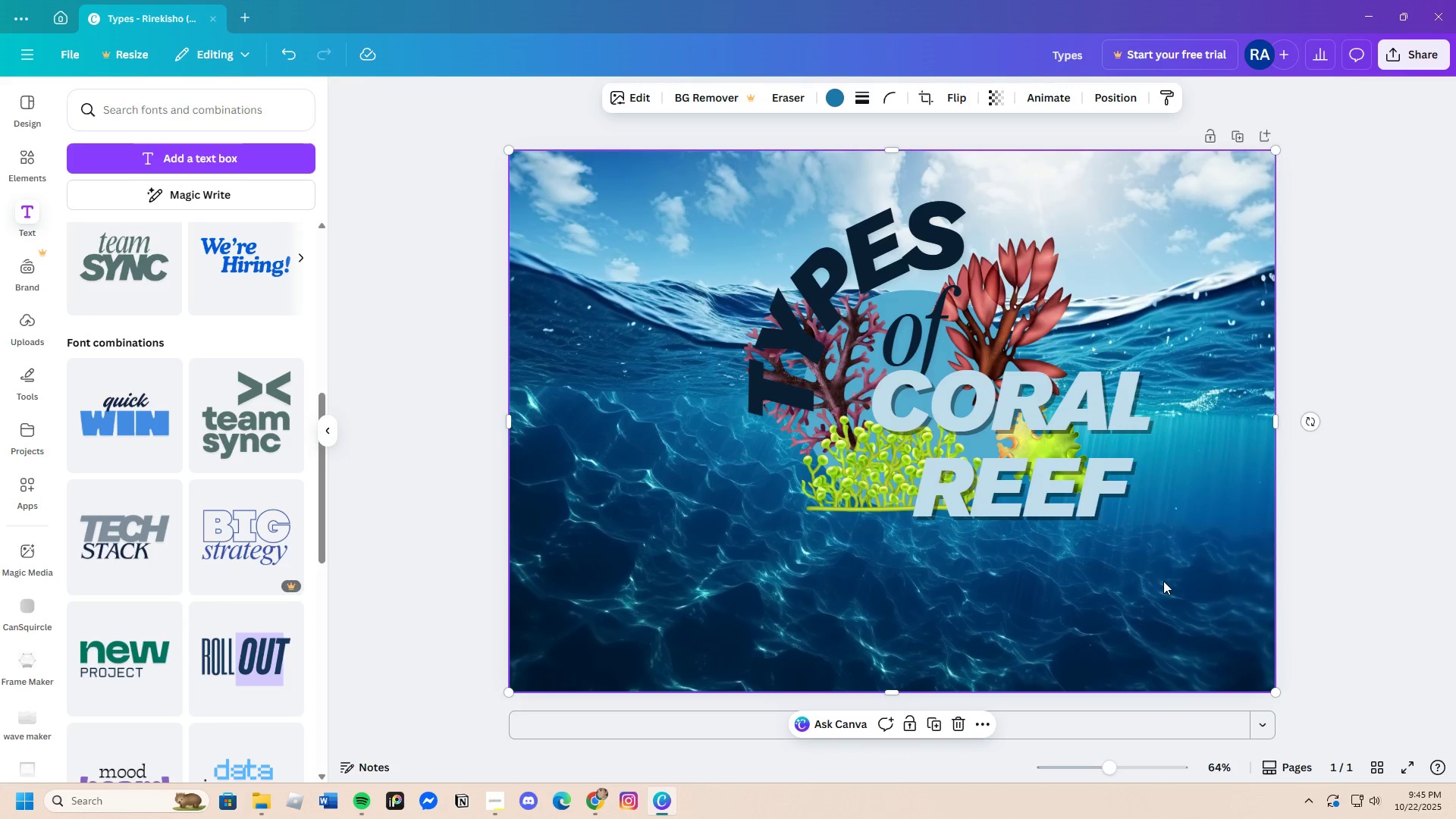 
left_click([1087, 410])
 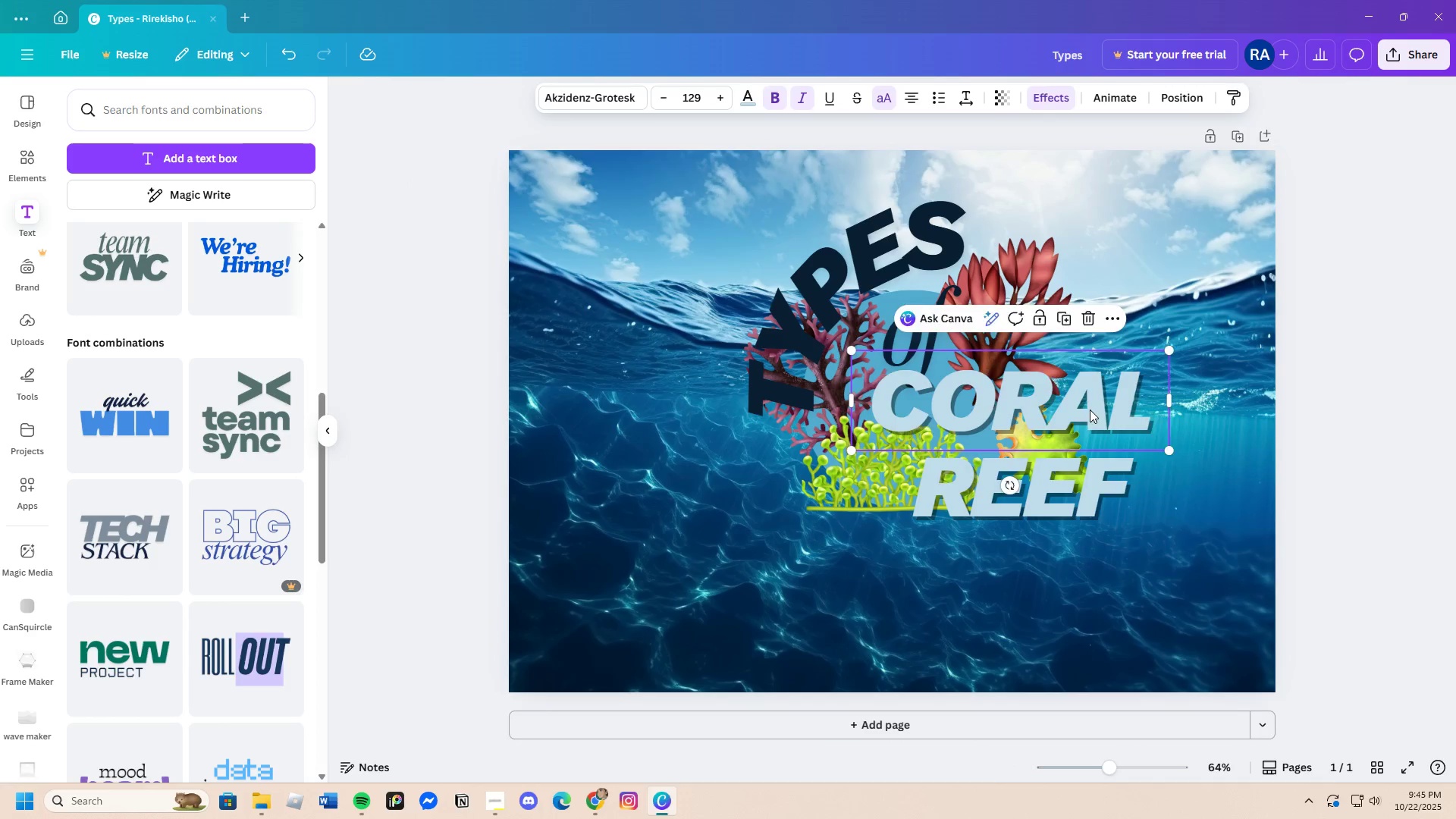 
left_click_drag(start_coordinate=[1087, 407], to_coordinate=[1085, 422])
 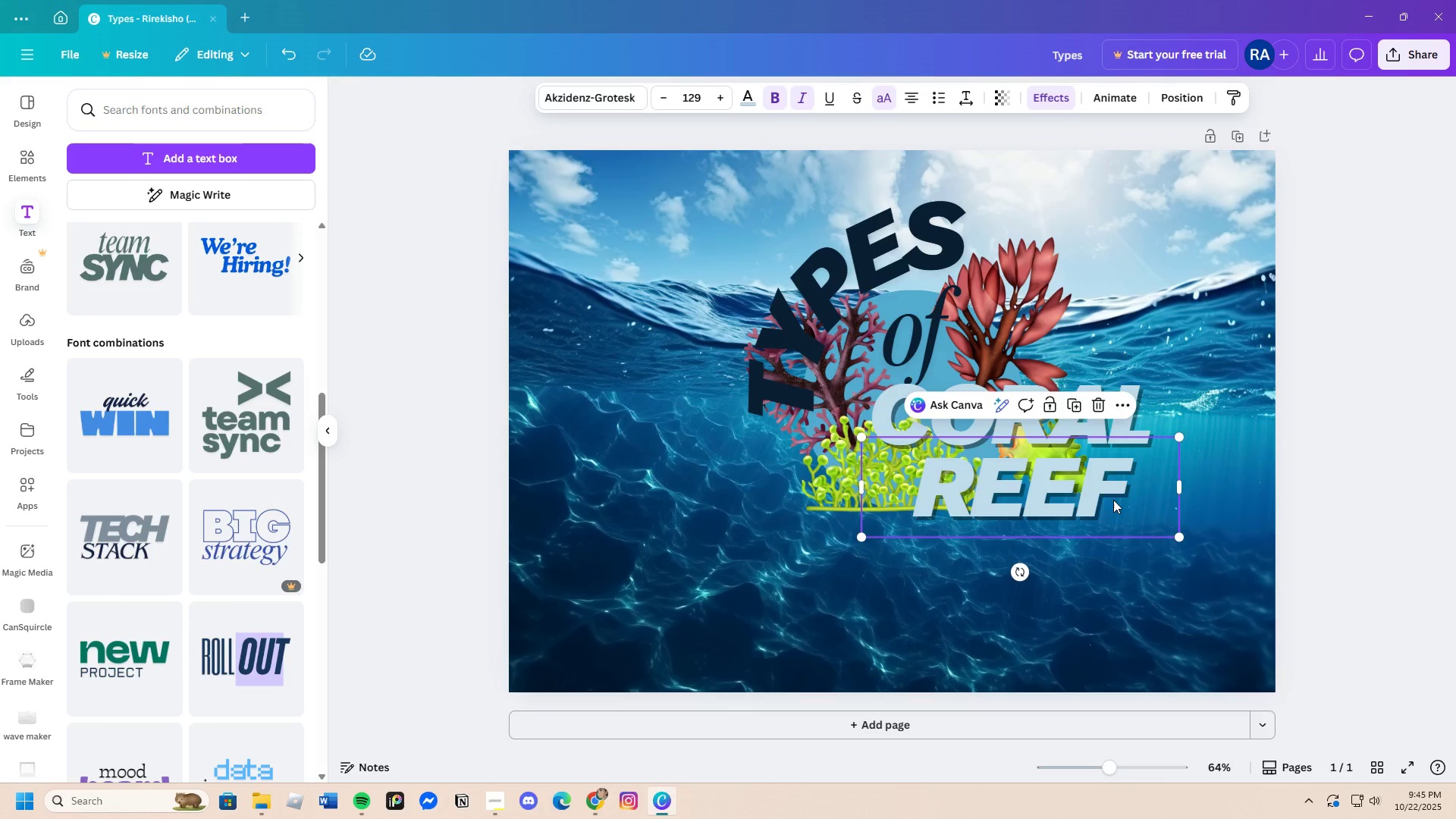 
double_click([1113, 500])
 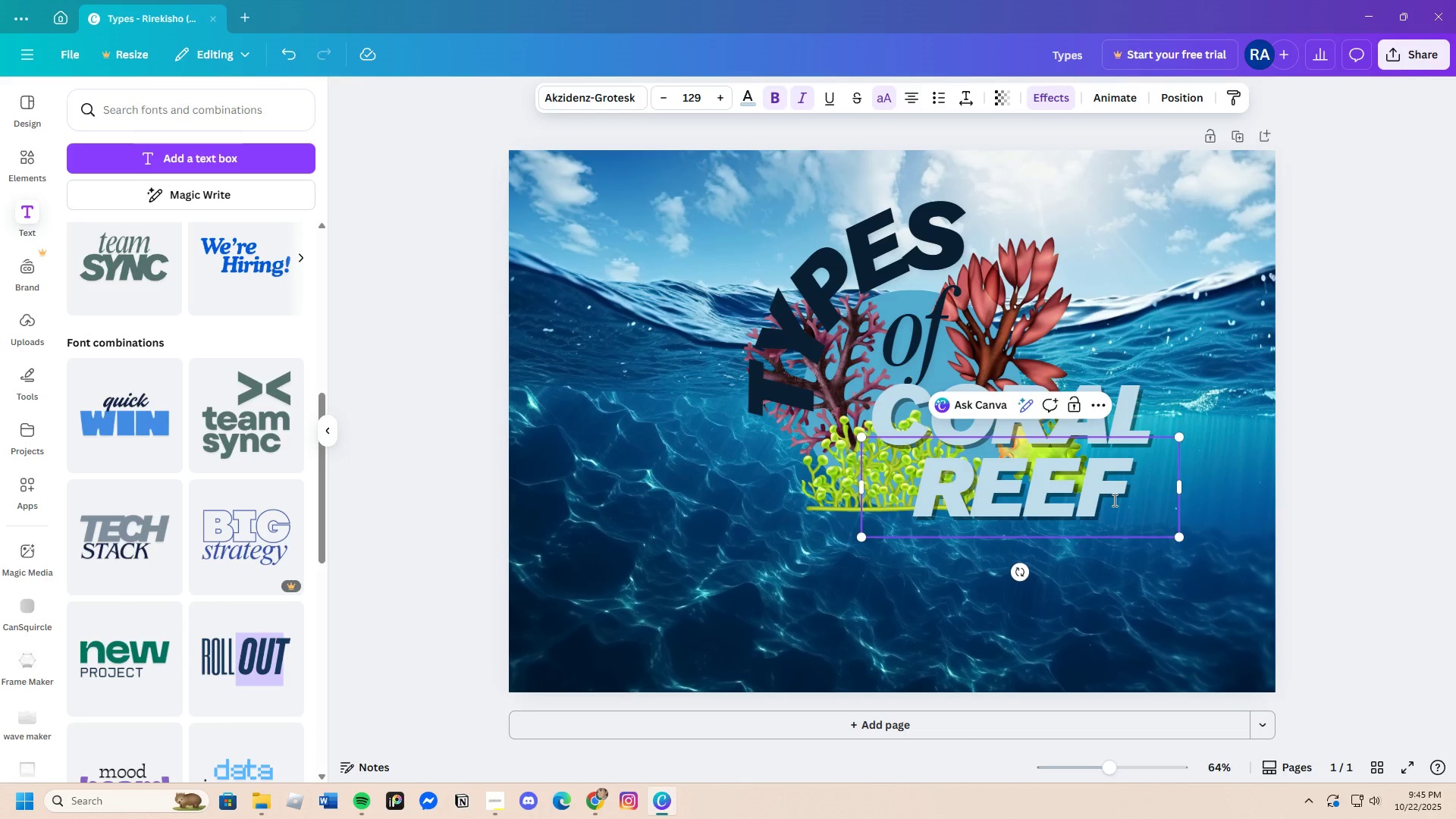 
key(S)
 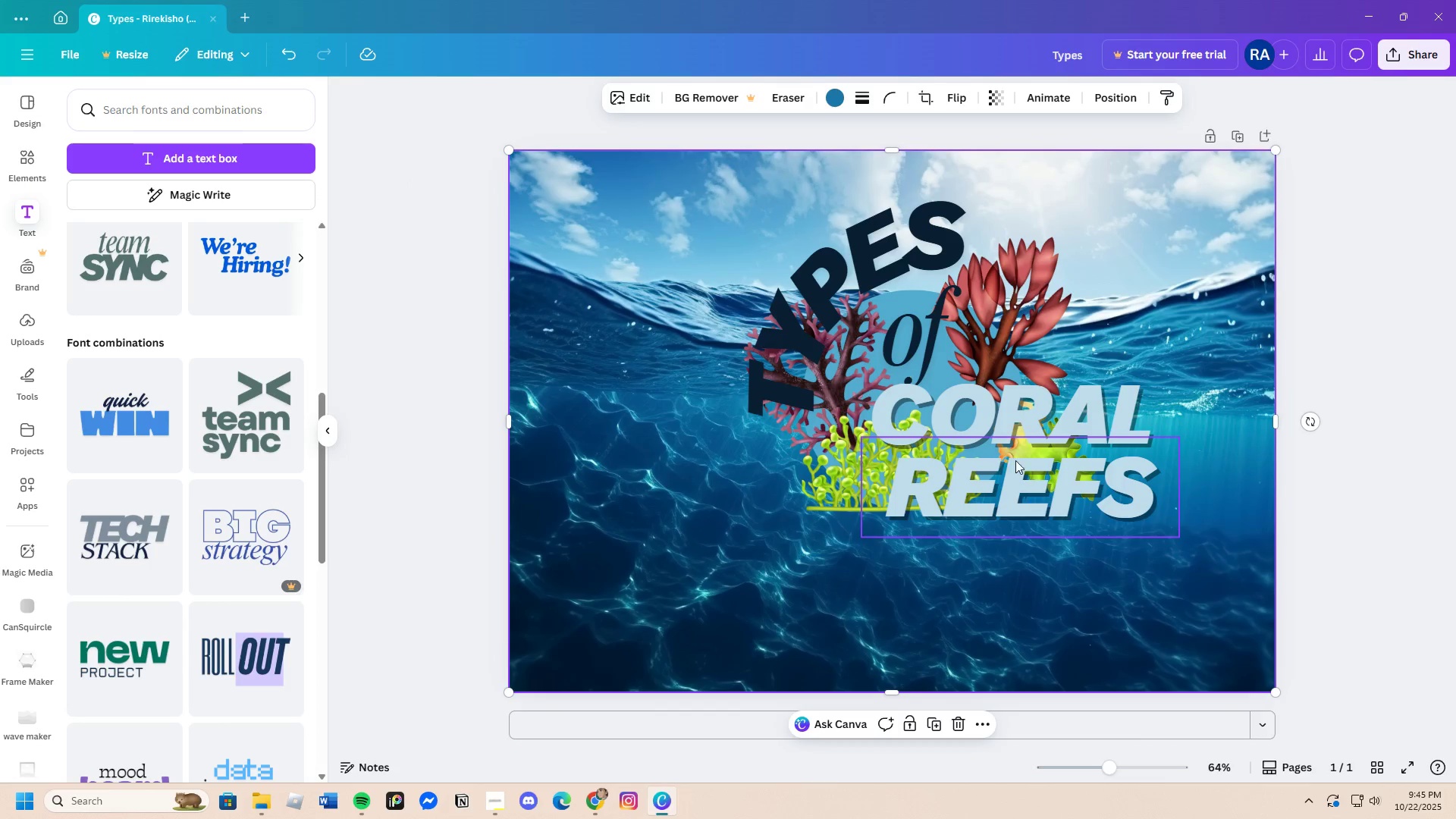 
left_click([1004, 401])
 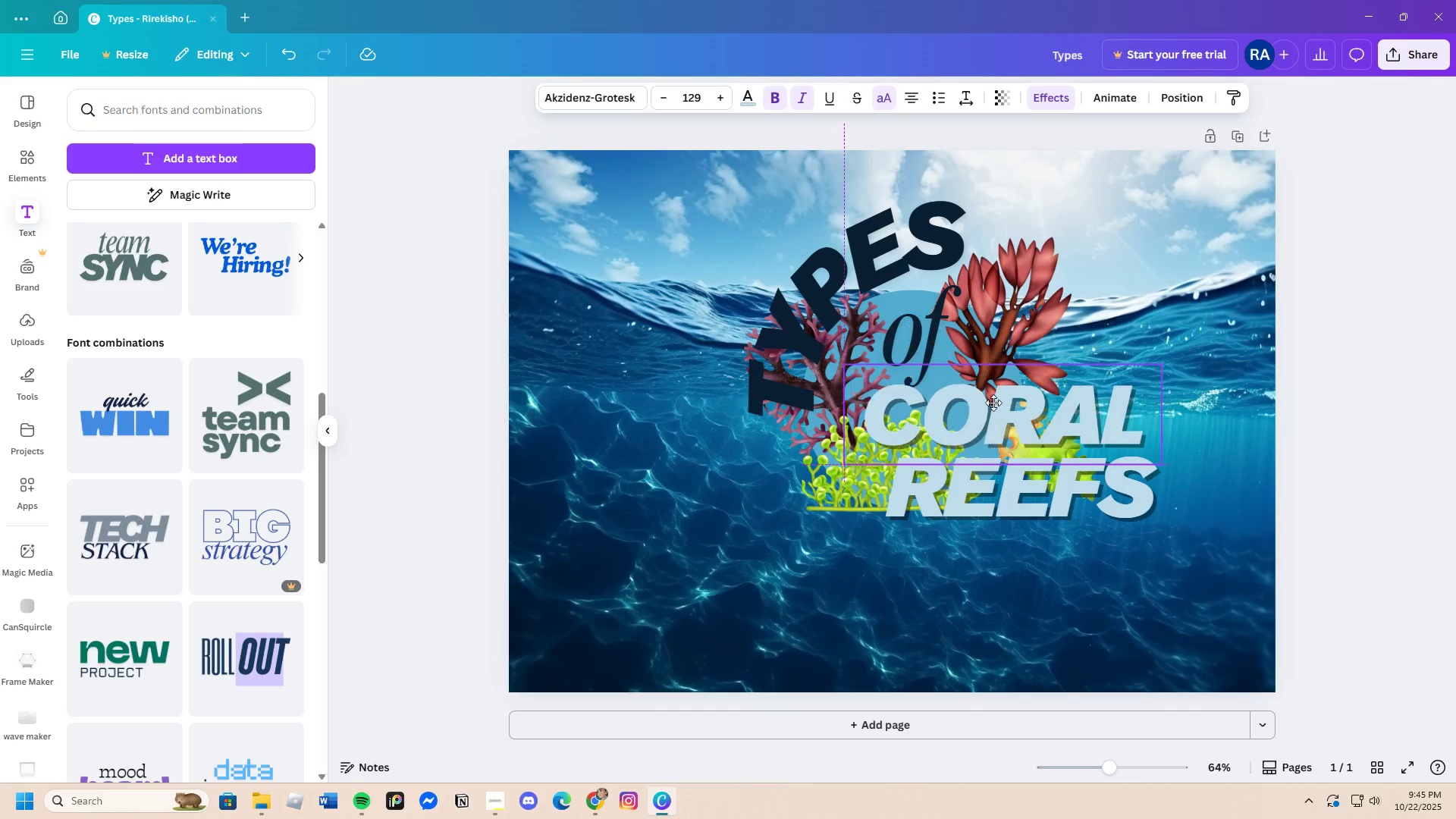 
left_click_drag(start_coordinate=[1004, 401], to_coordinate=[975, 406])
 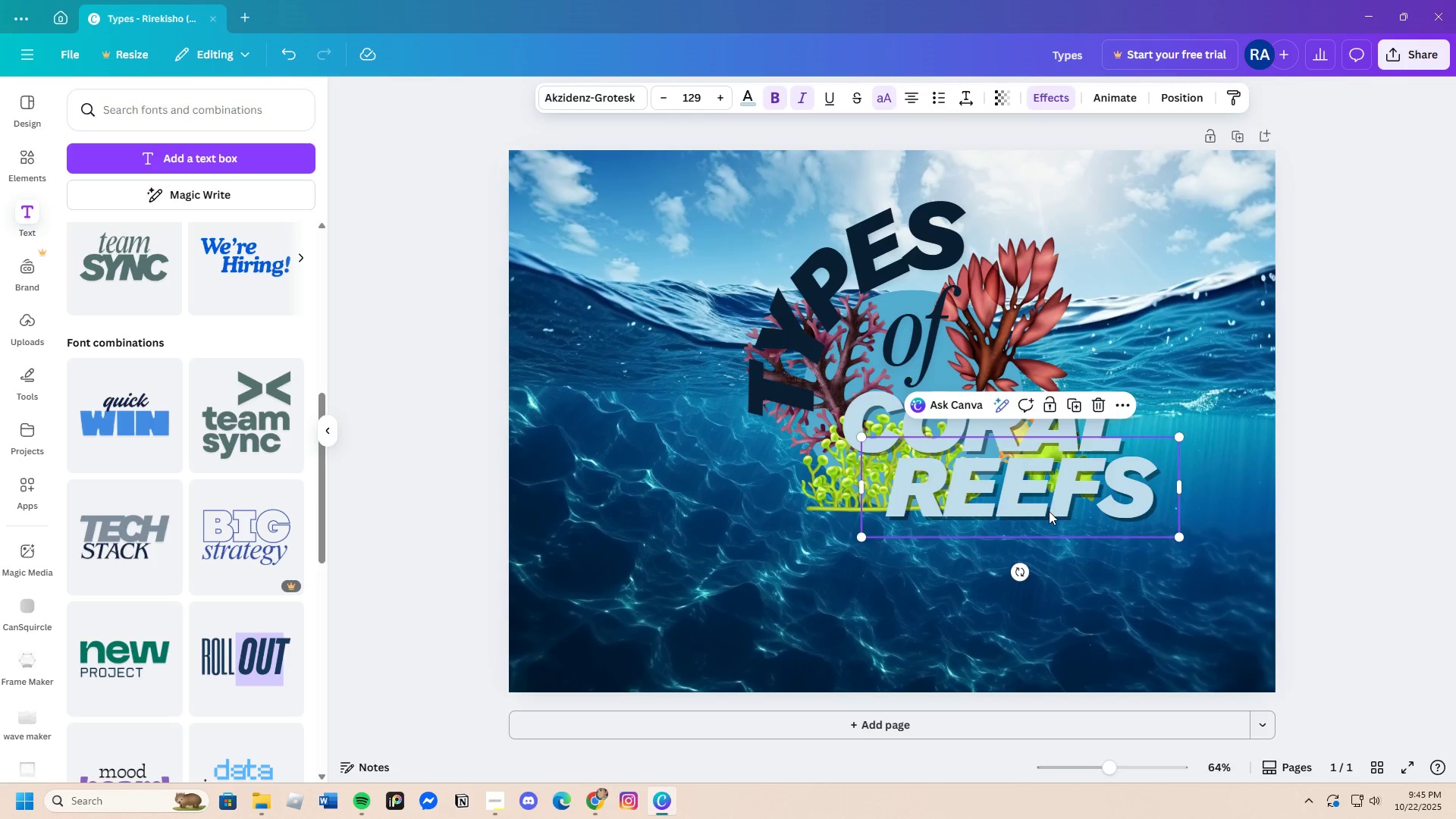 
left_click_drag(start_coordinate=[1049, 511], to_coordinate=[1065, 510])
 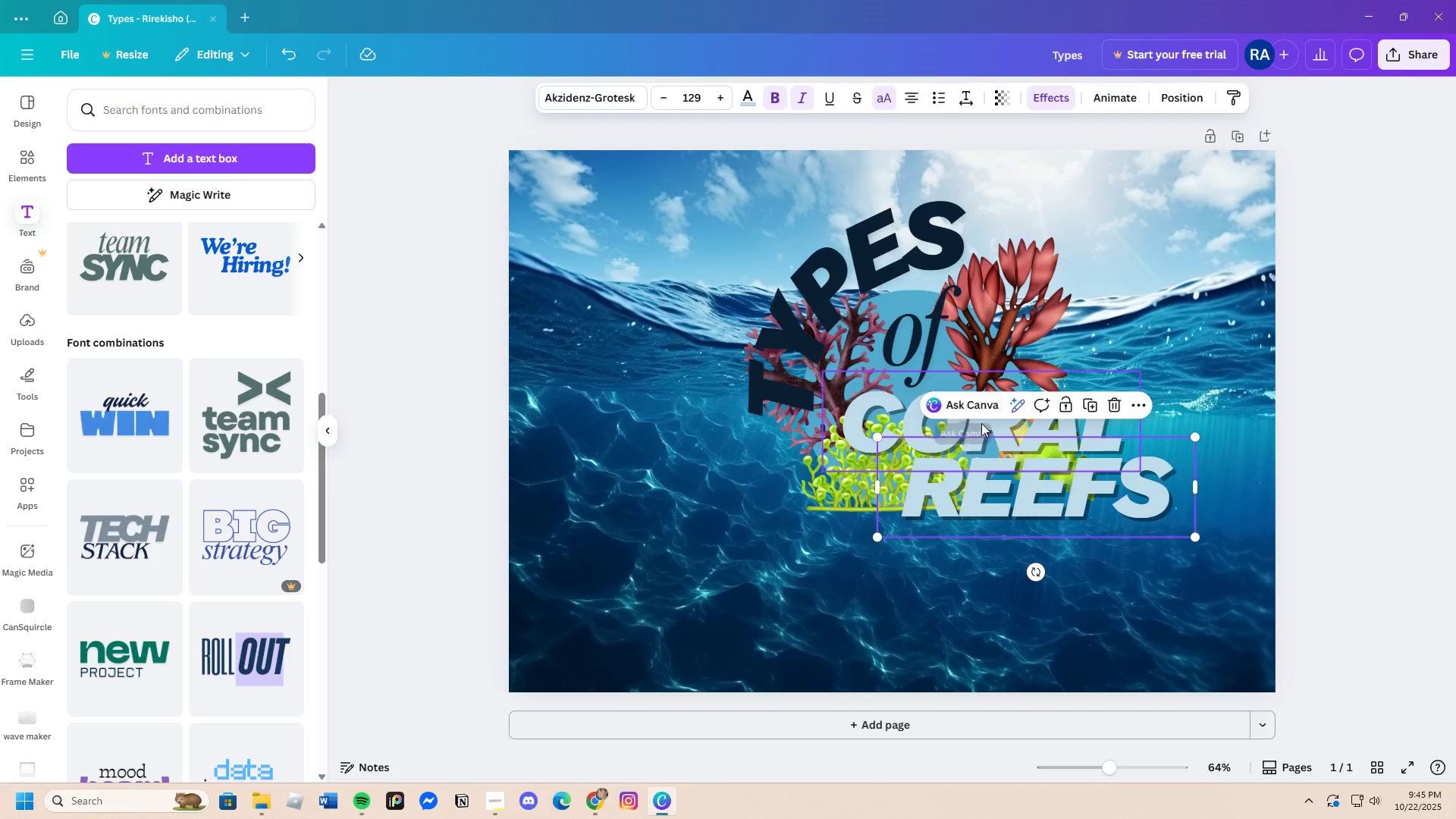 
left_click([981, 423])
 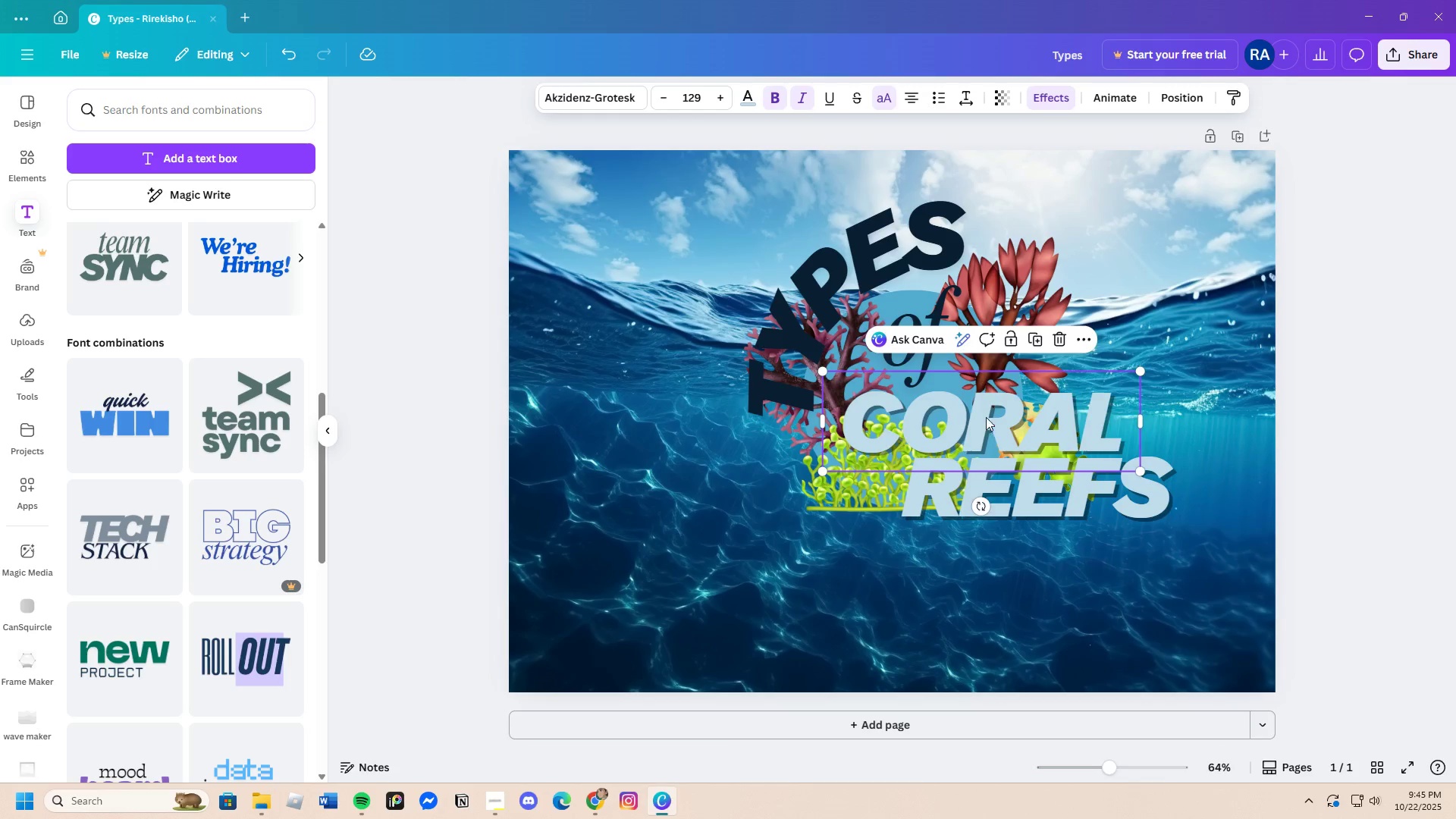 
left_click_drag(start_coordinate=[983, 423], to_coordinate=[1004, 420])
 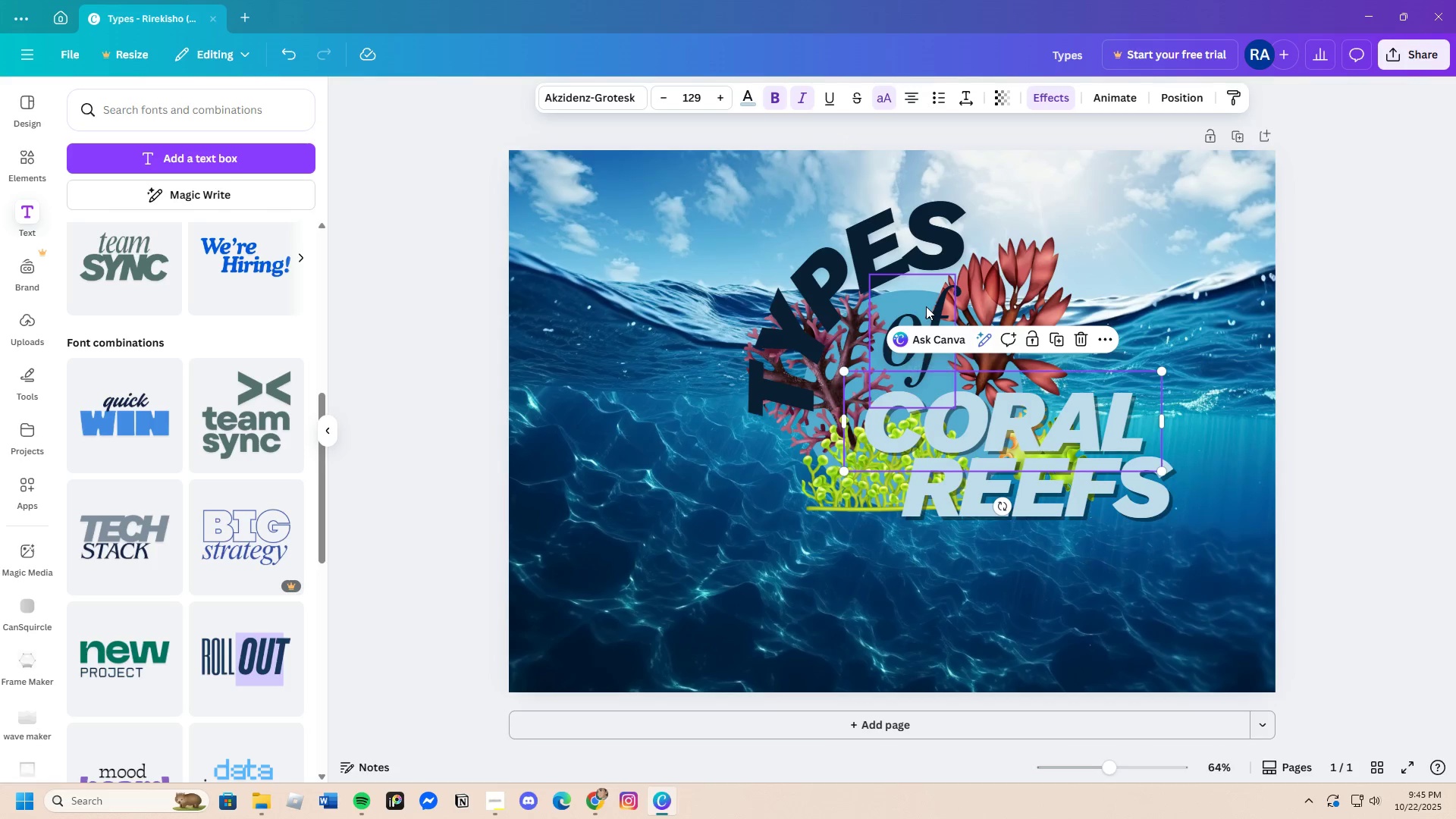 
left_click_drag(start_coordinate=[926, 306], to_coordinate=[950, 293])
 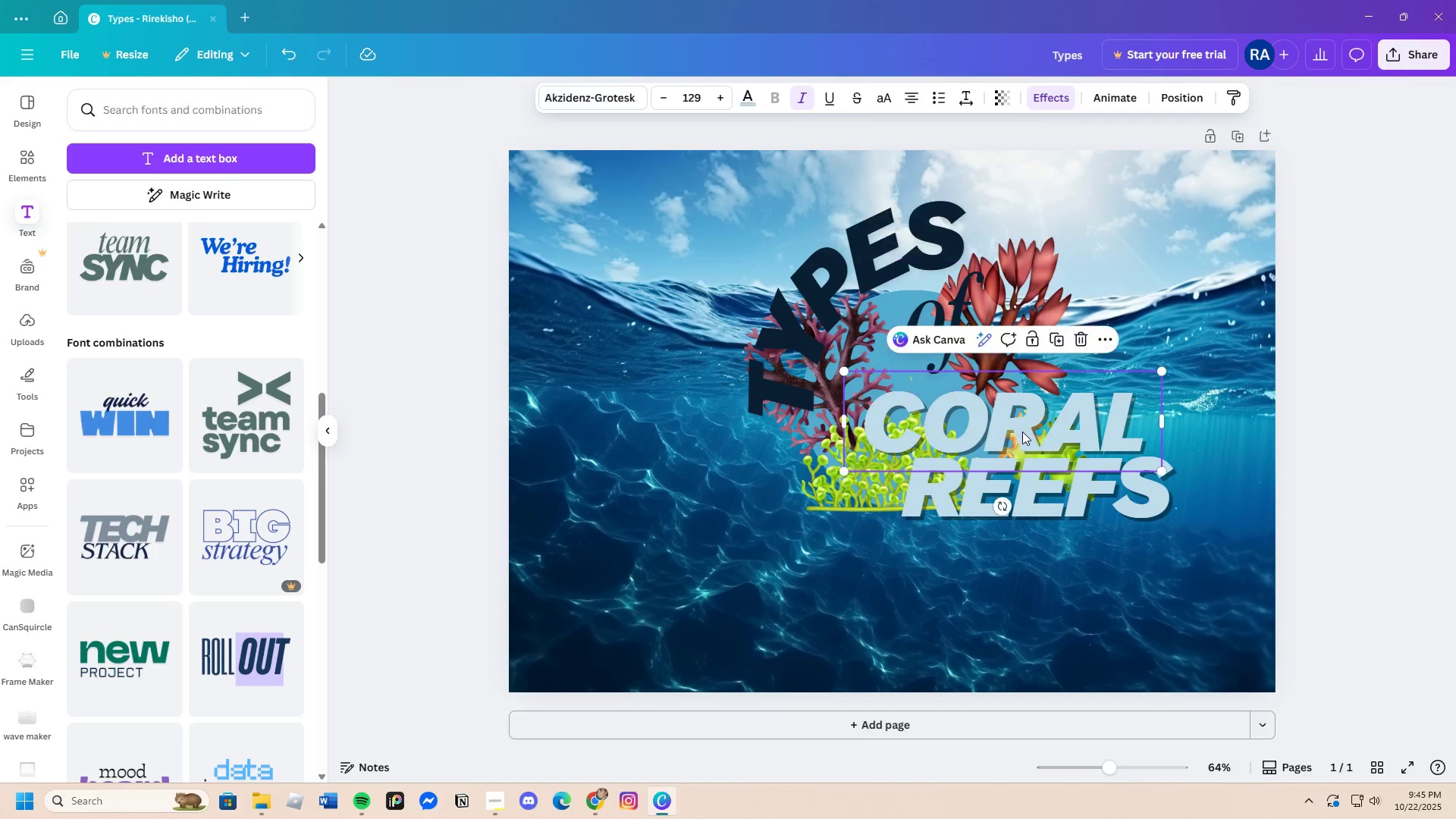 
left_click_drag(start_coordinate=[1022, 431], to_coordinate=[1028, 420])
 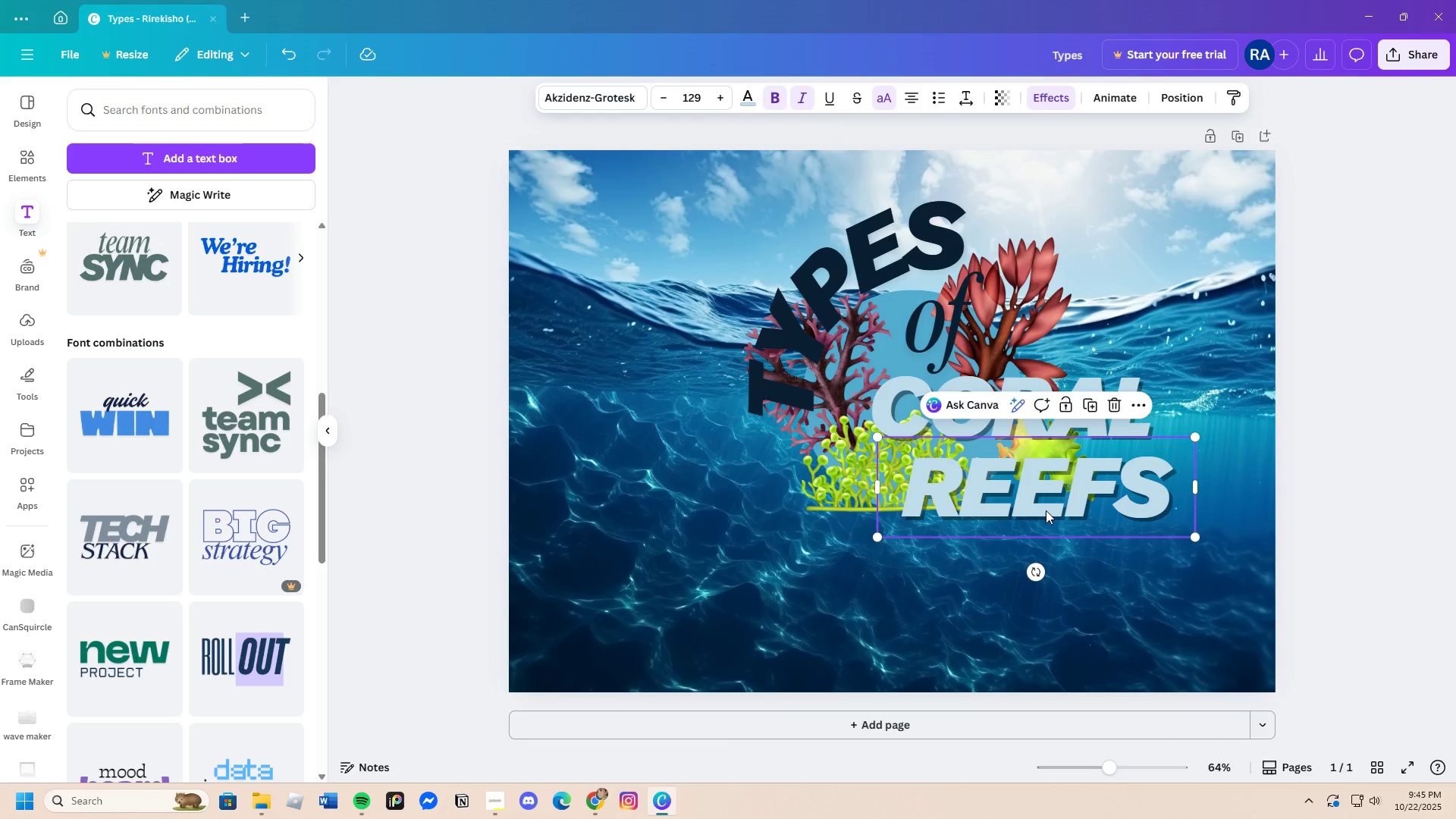 
left_click([1046, 510])
 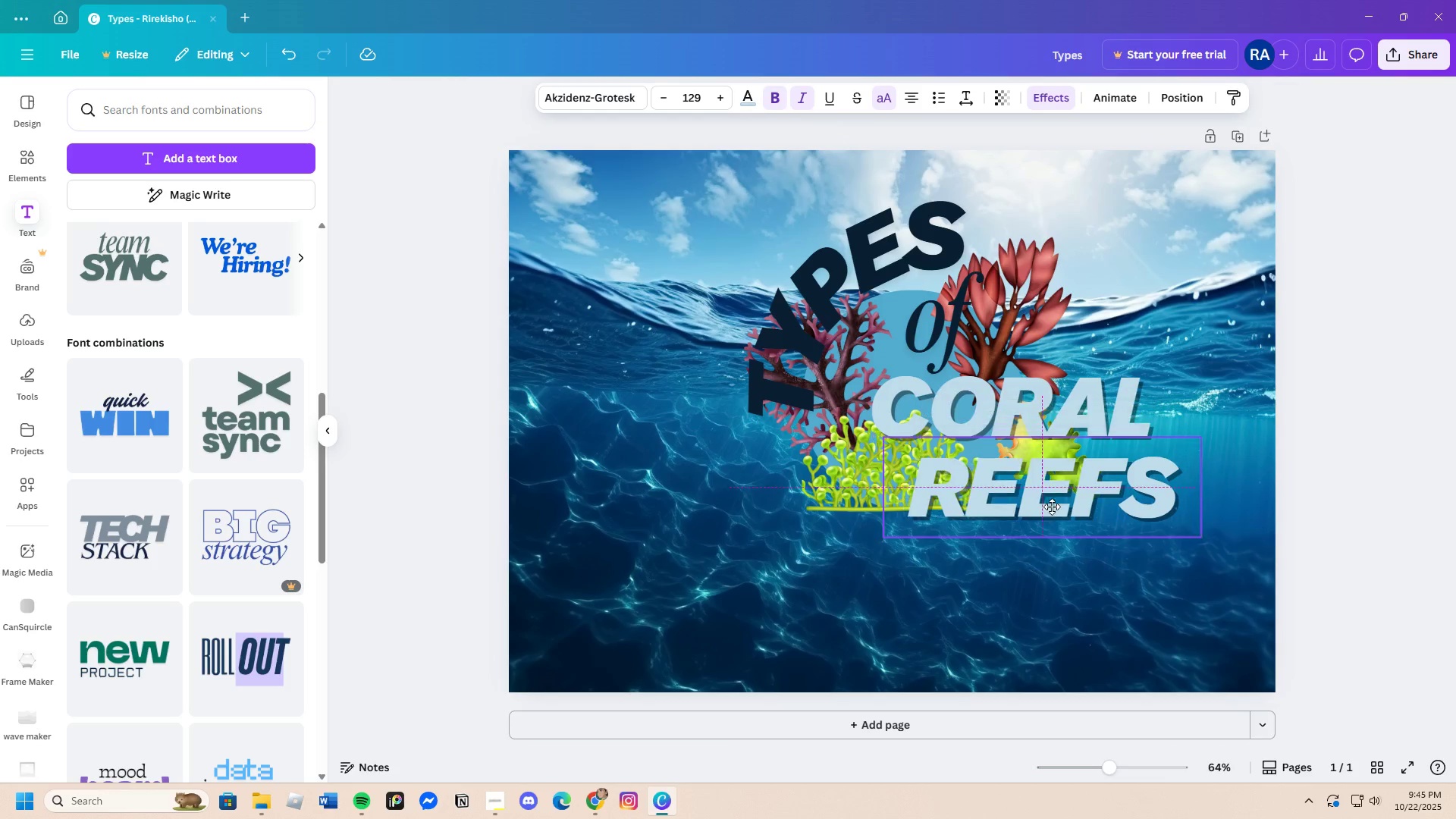 
left_click_drag(start_coordinate=[1046, 510], to_coordinate=[1043, 563])
 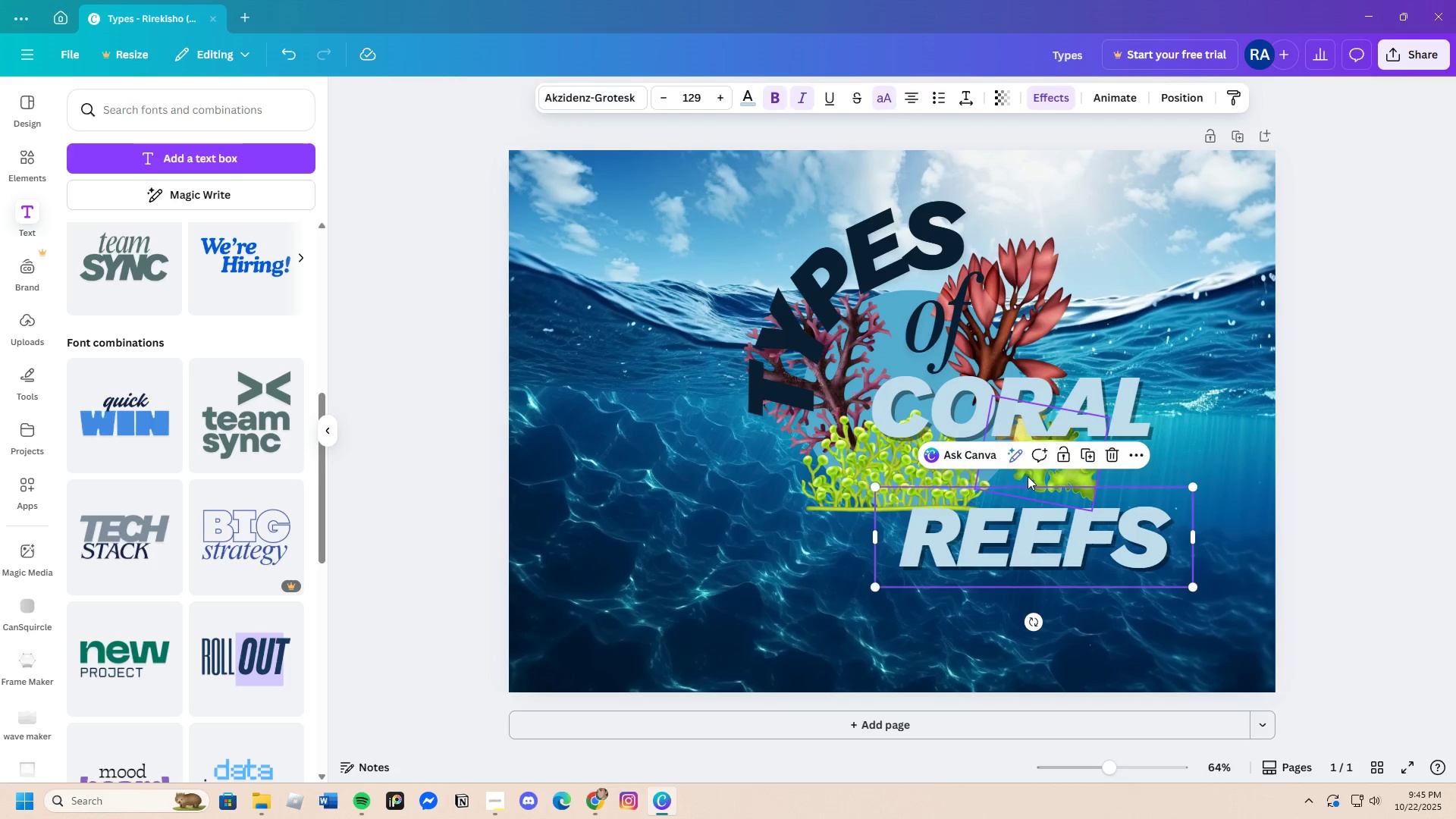 
left_click_drag(start_coordinate=[1028, 475], to_coordinate=[1026, 389])
 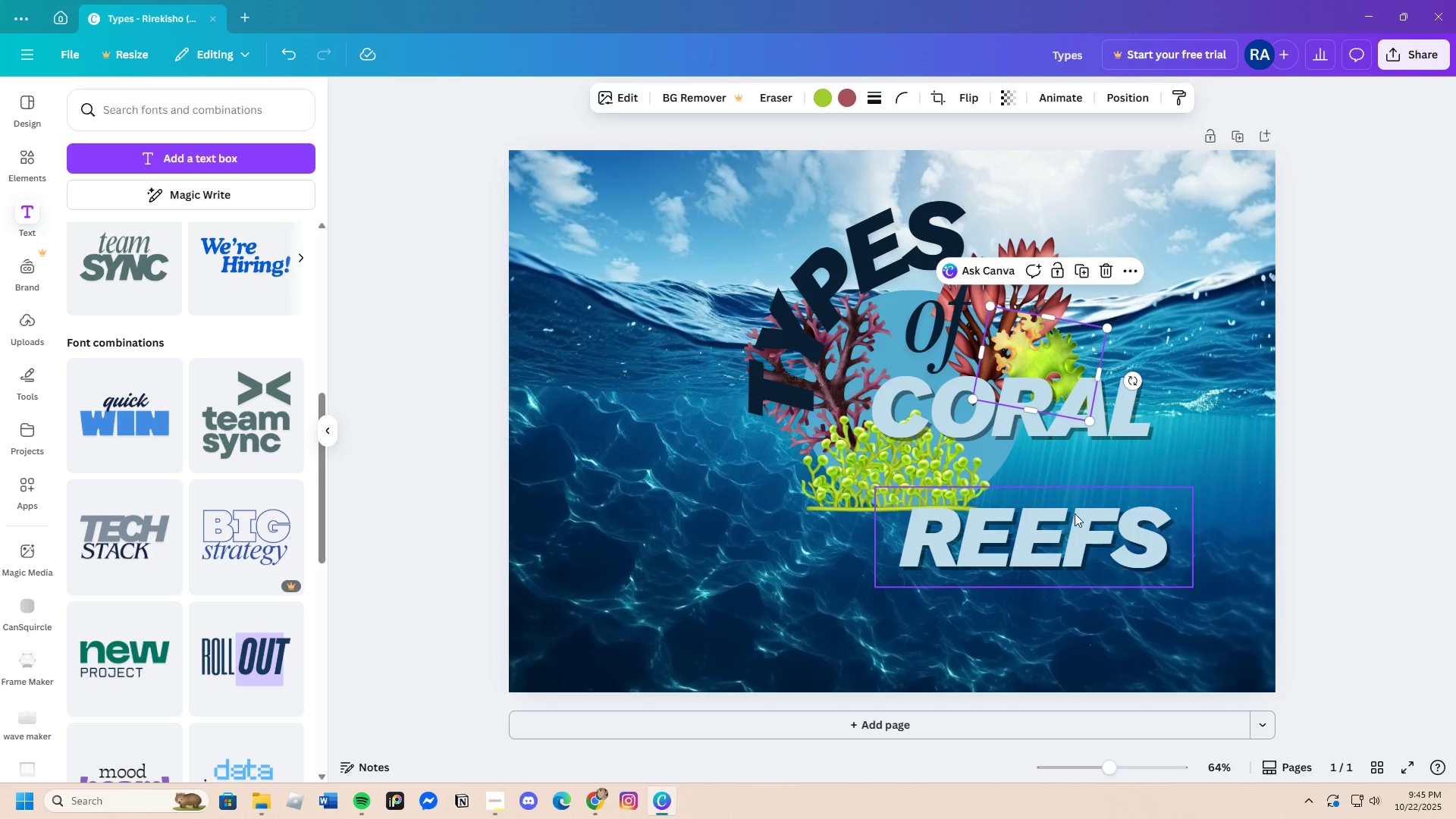 
left_click([1075, 513])
 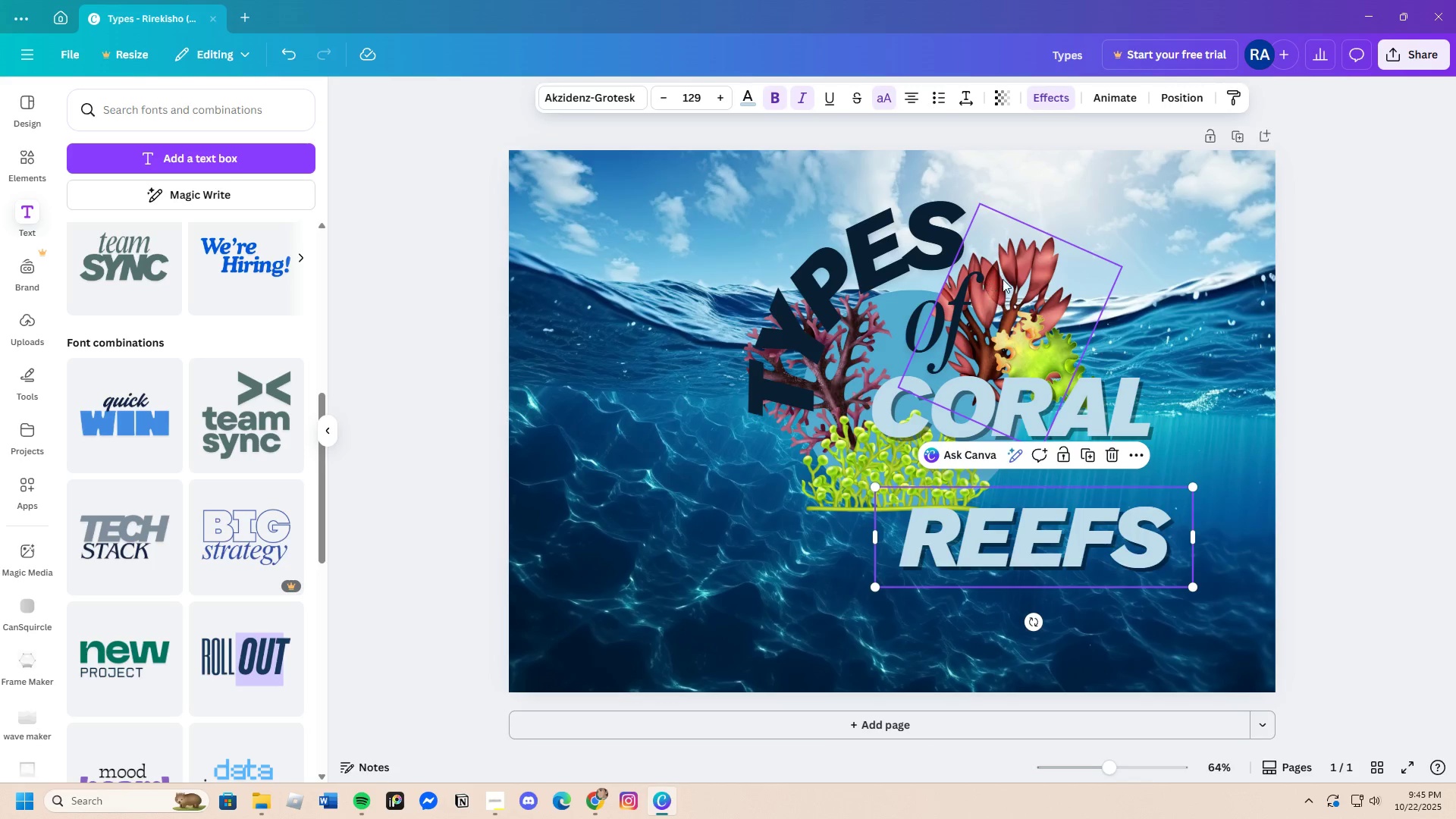 
left_click([1003, 279])
 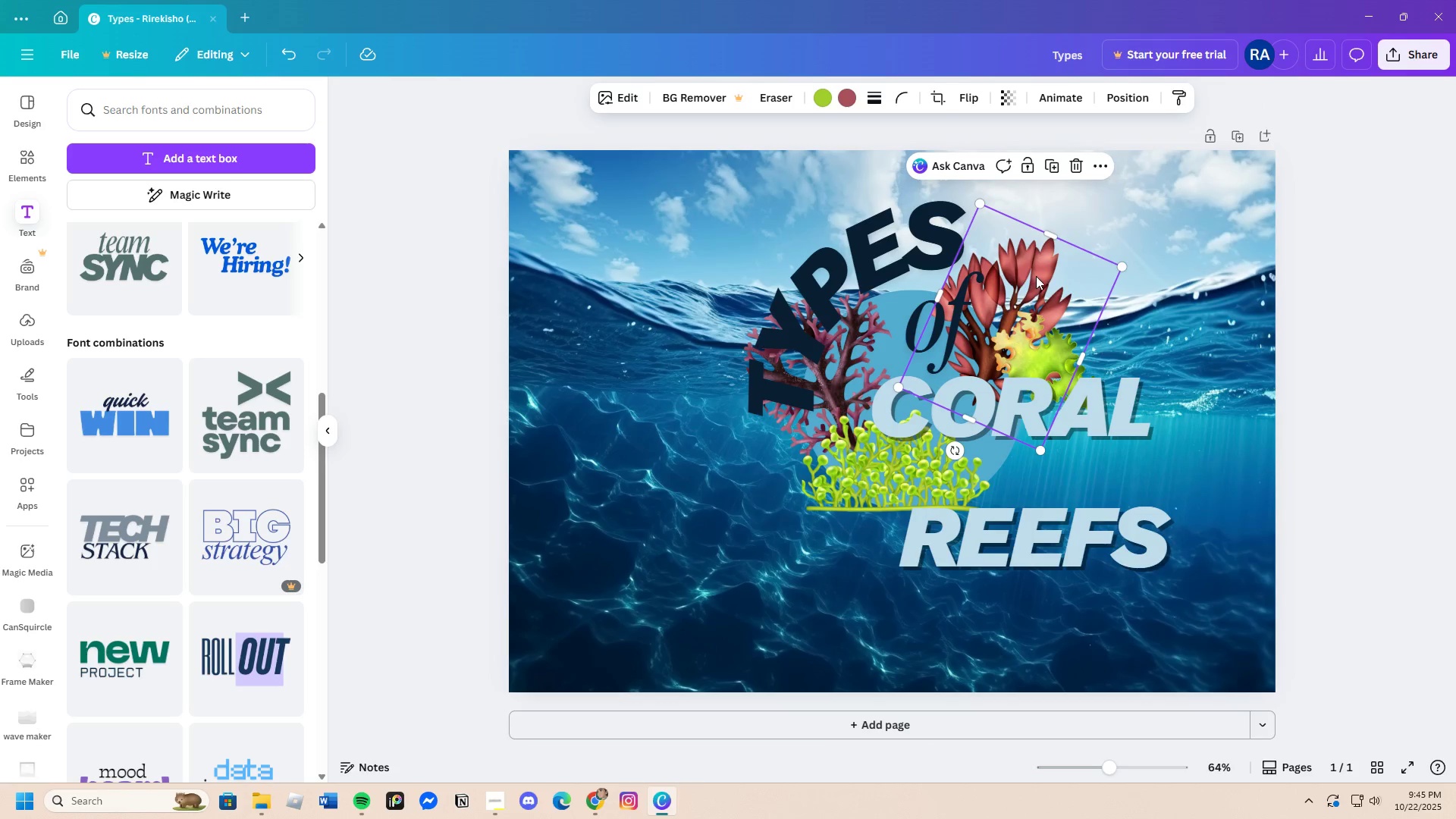 
left_click_drag(start_coordinate=[1036, 274], to_coordinate=[1026, 256])
 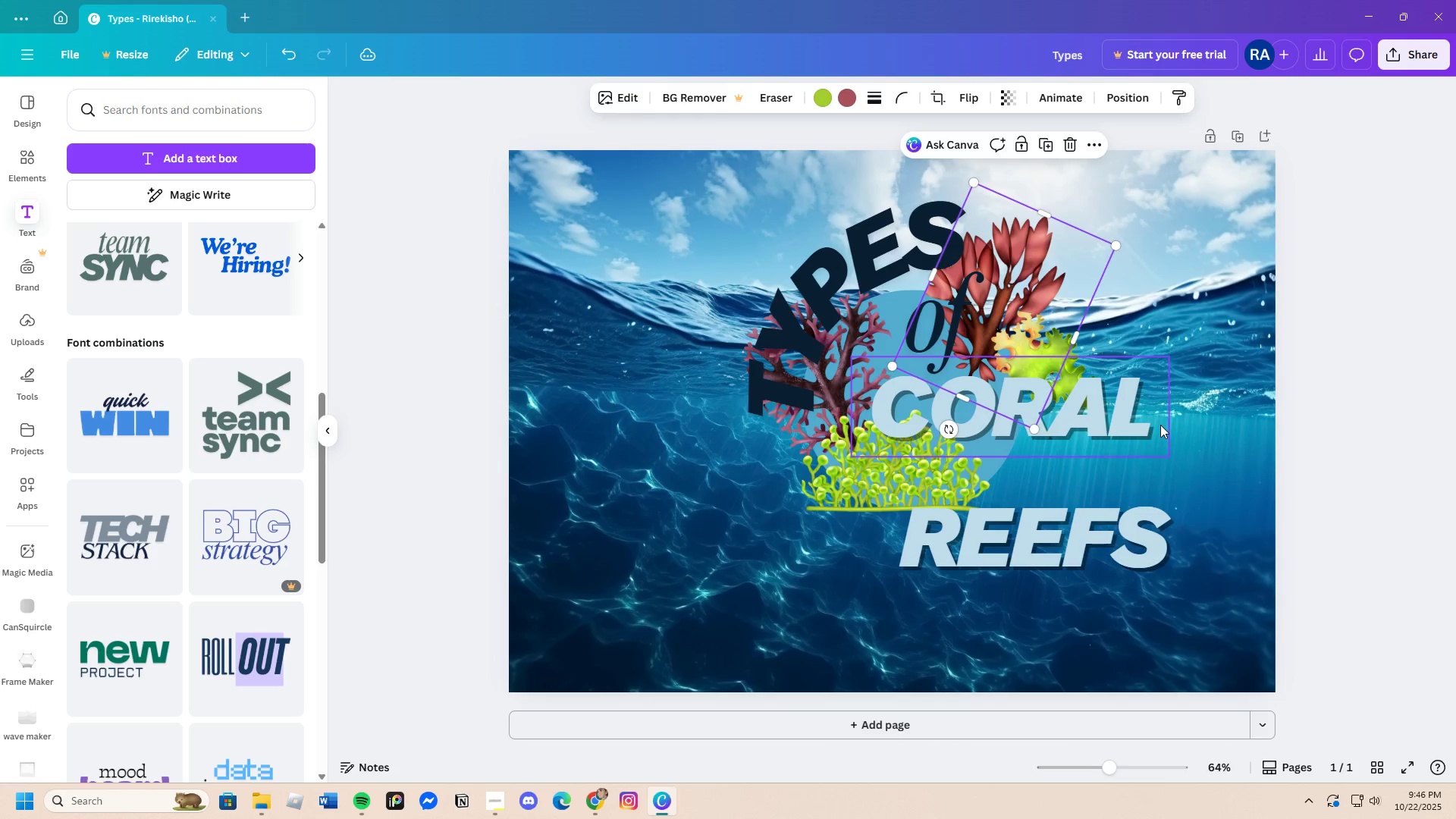 
left_click([1160, 425])
 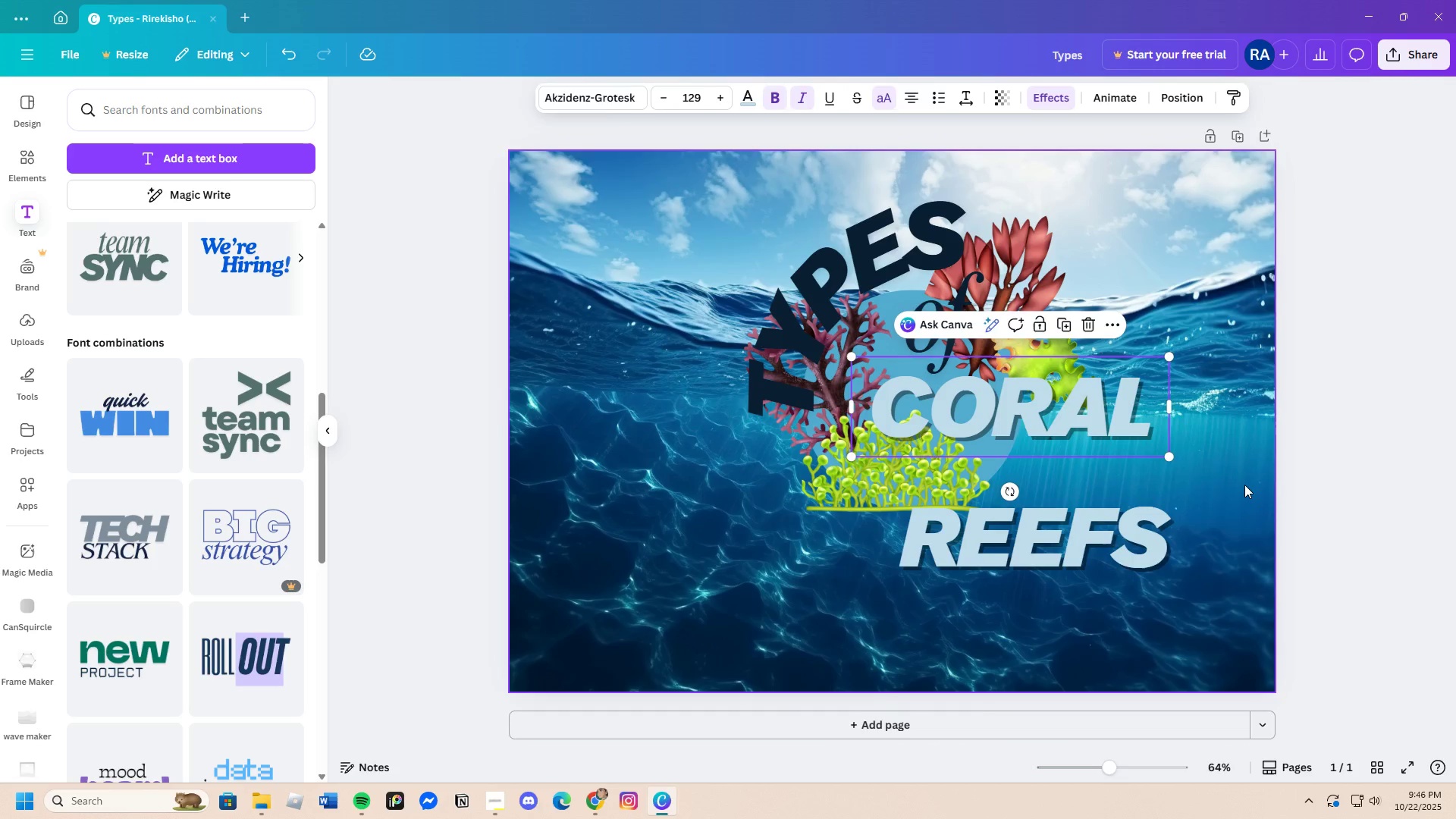 
left_click([1244, 485])
 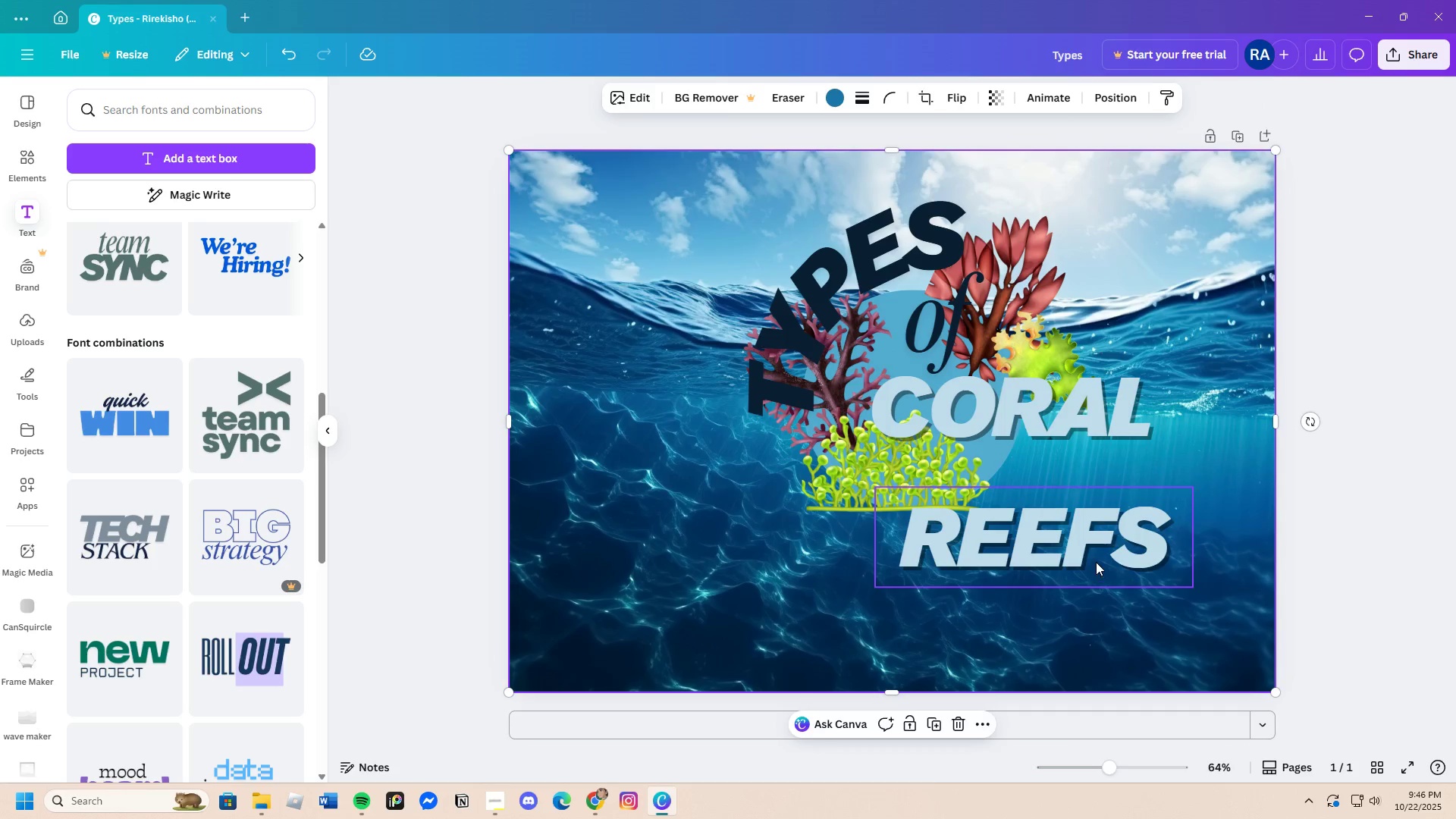 
left_click([1096, 558])
 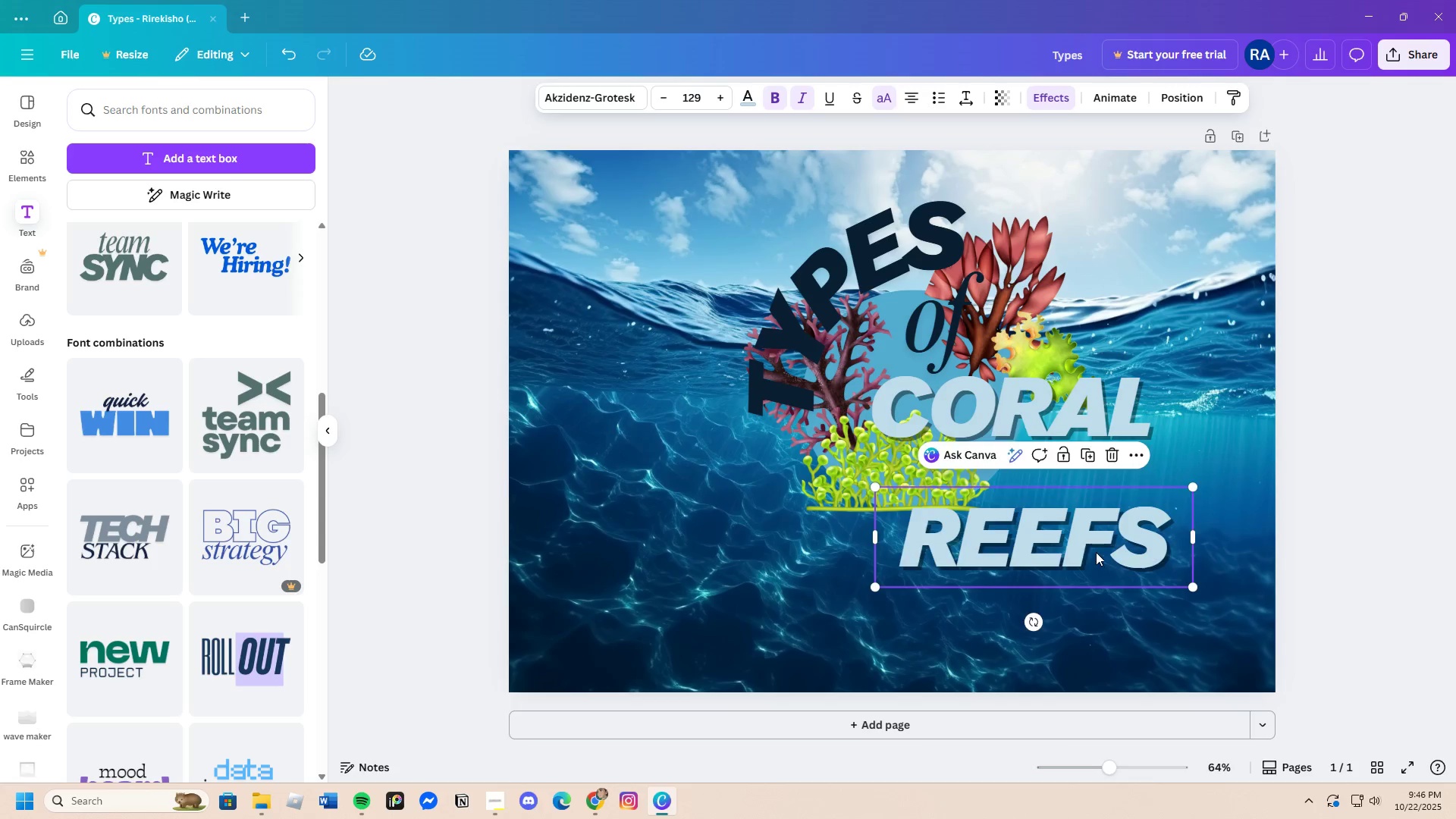 
left_click_drag(start_coordinate=[1096, 558], to_coordinate=[1100, 492])
 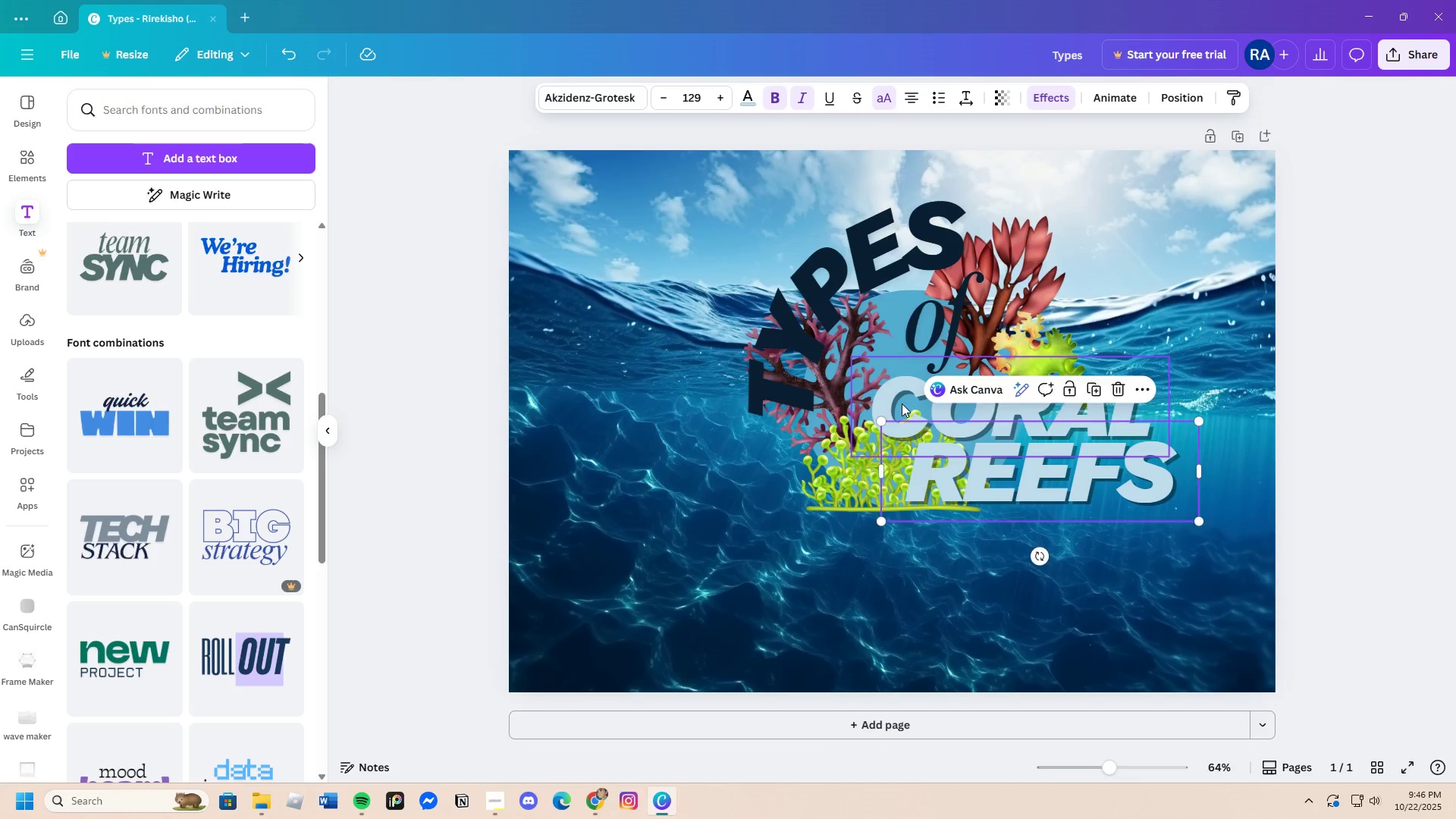 
left_click_drag(start_coordinate=[902, 403], to_coordinate=[855, 397])
 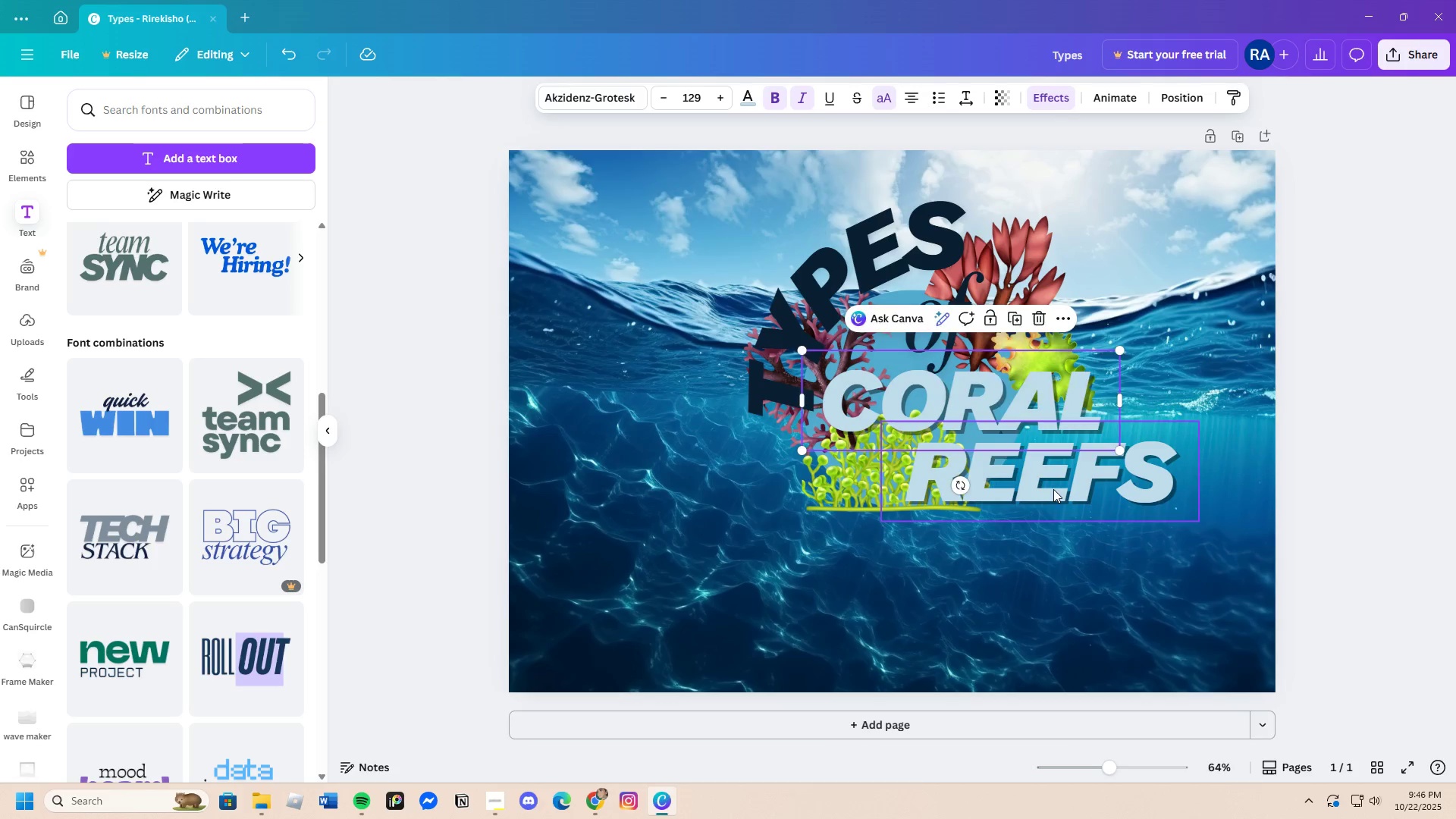 
left_click_drag(start_coordinate=[1053, 489], to_coordinate=[1053, 482])
 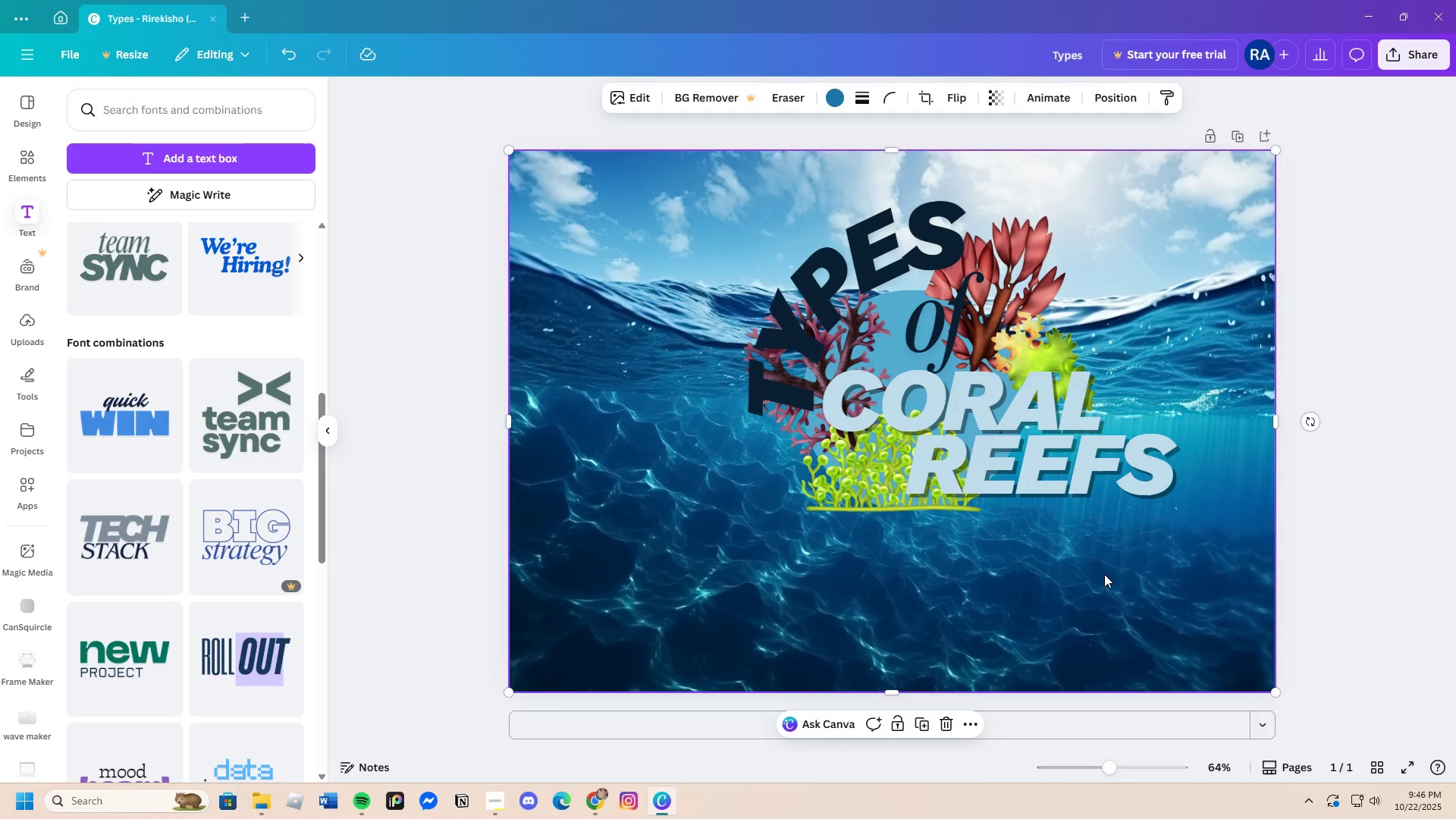 
left_click([1103, 574])
 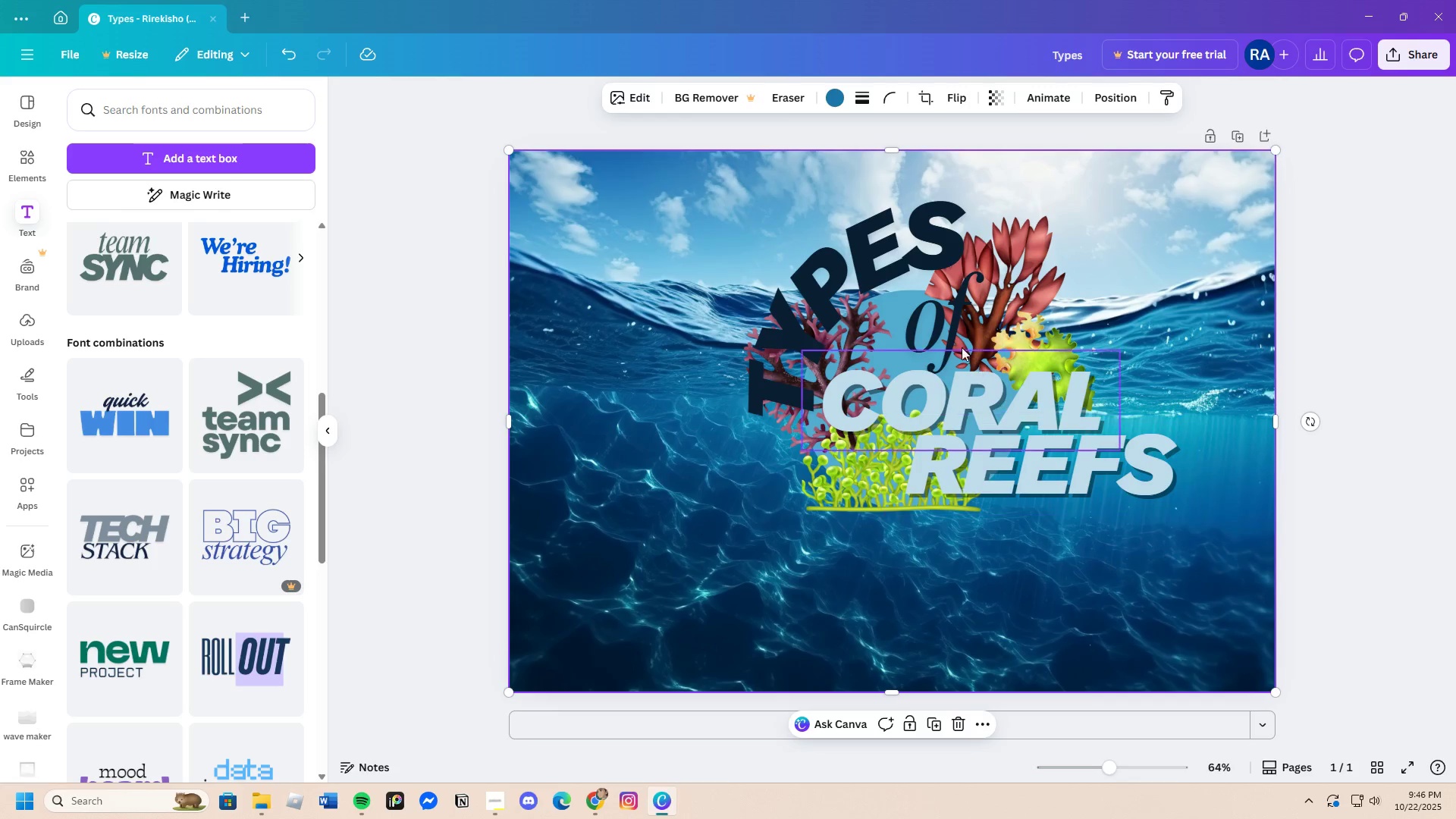 
wait(5.04)
 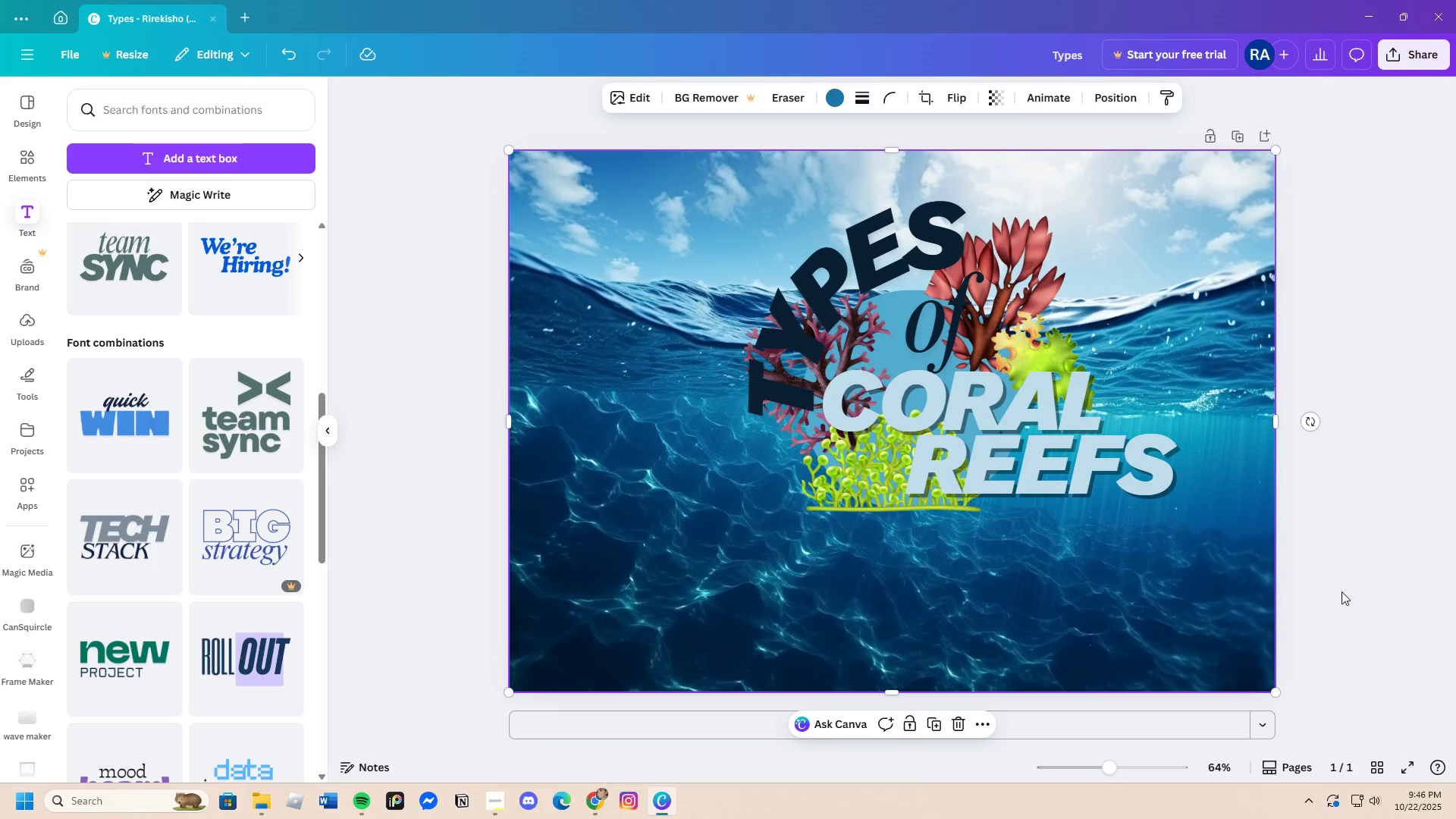 
left_click_drag(start_coordinate=[938, 329], to_coordinate=[912, 330])
 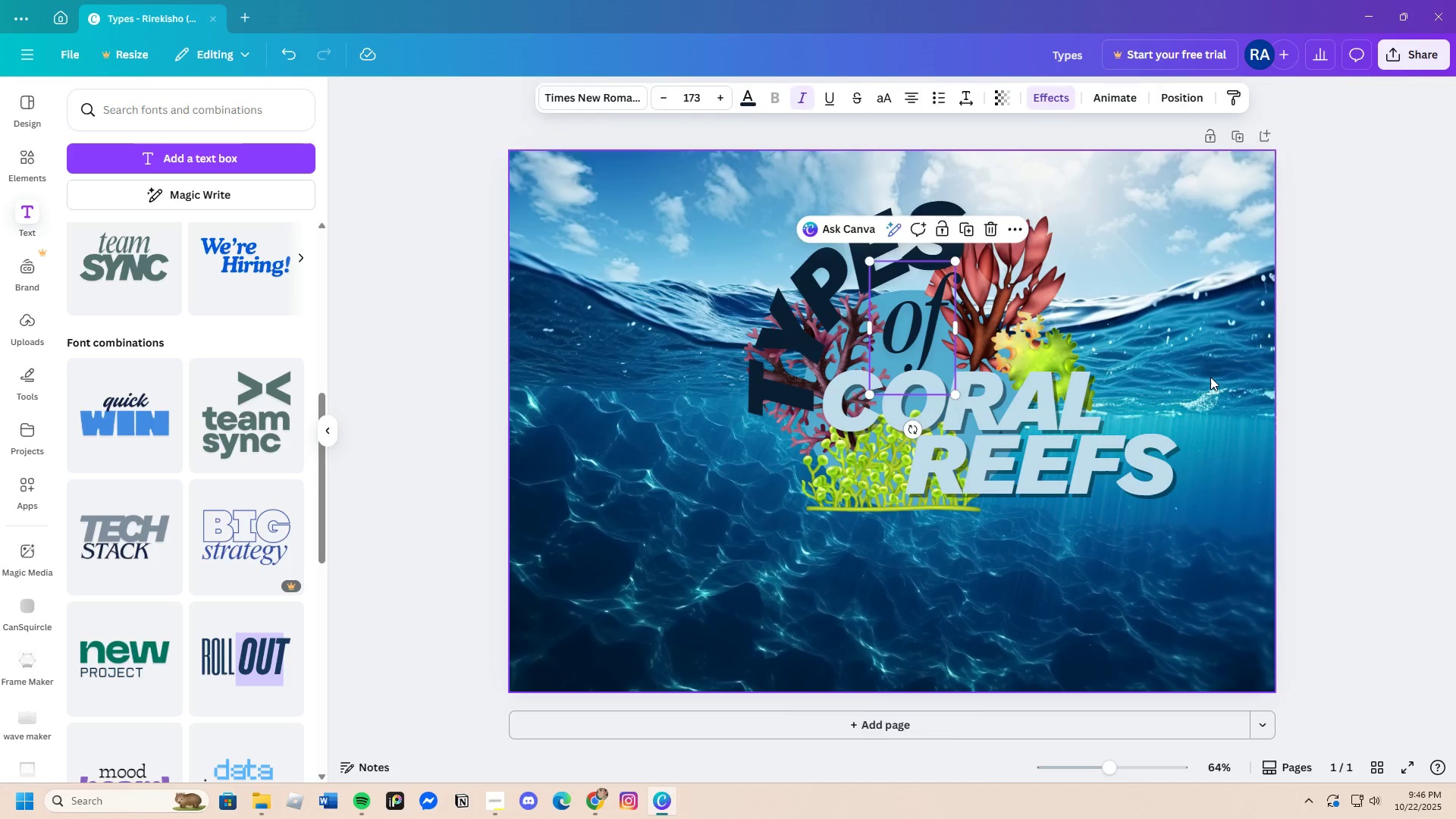 
left_click([1210, 377])
 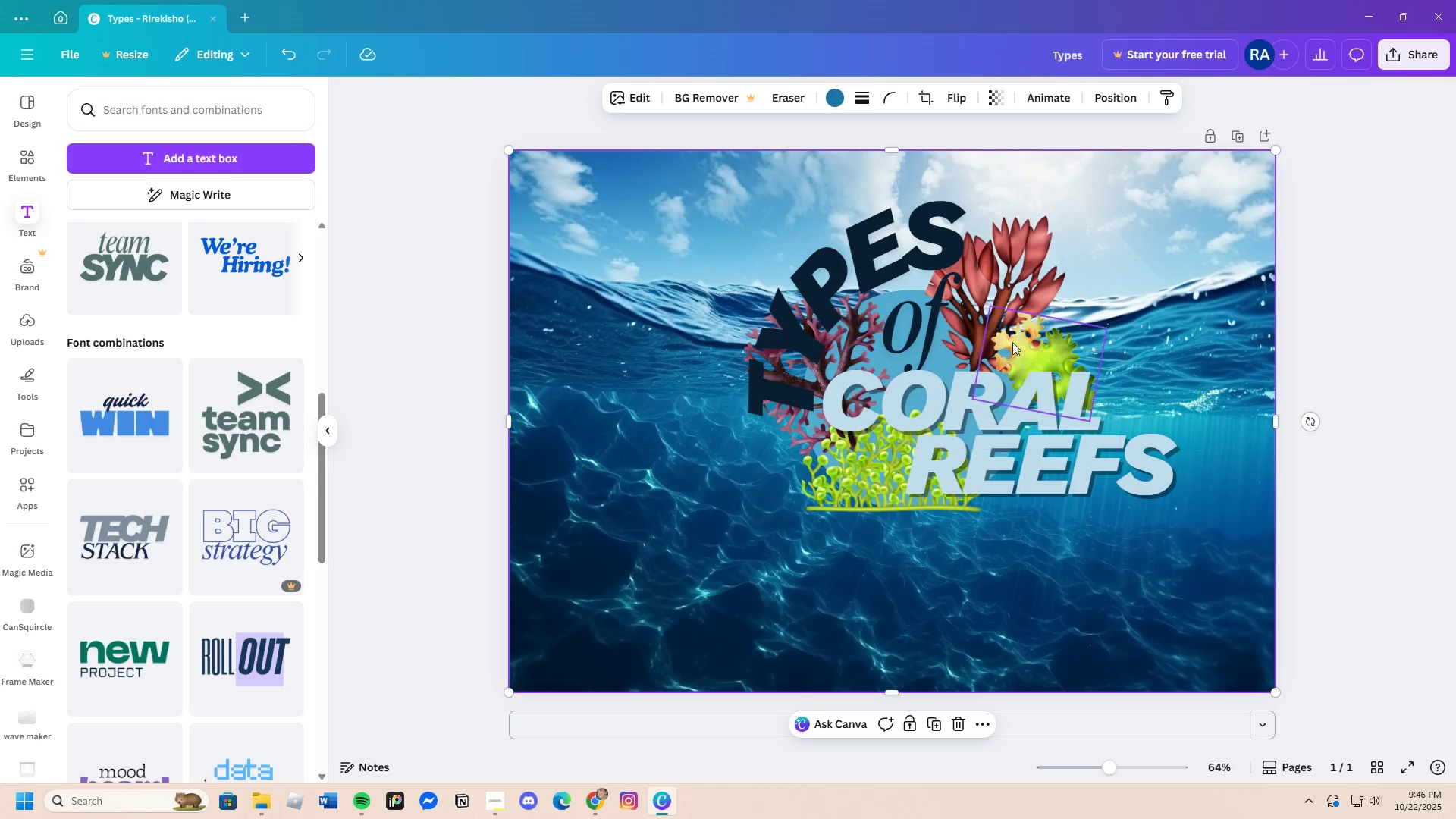 
left_click([1034, 348])
 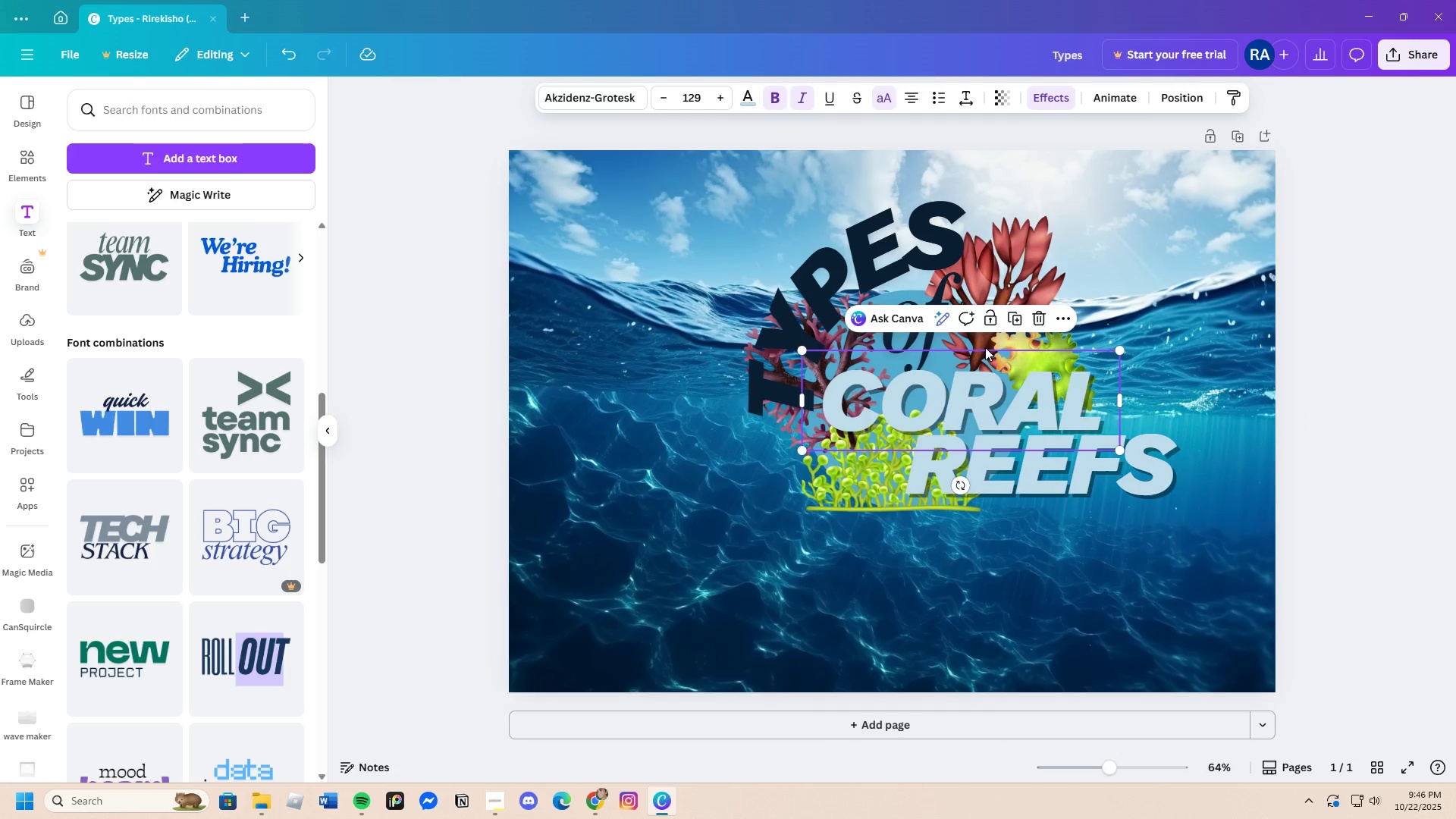 
left_click_drag(start_coordinate=[1034, 348], to_coordinate=[954, 345])
 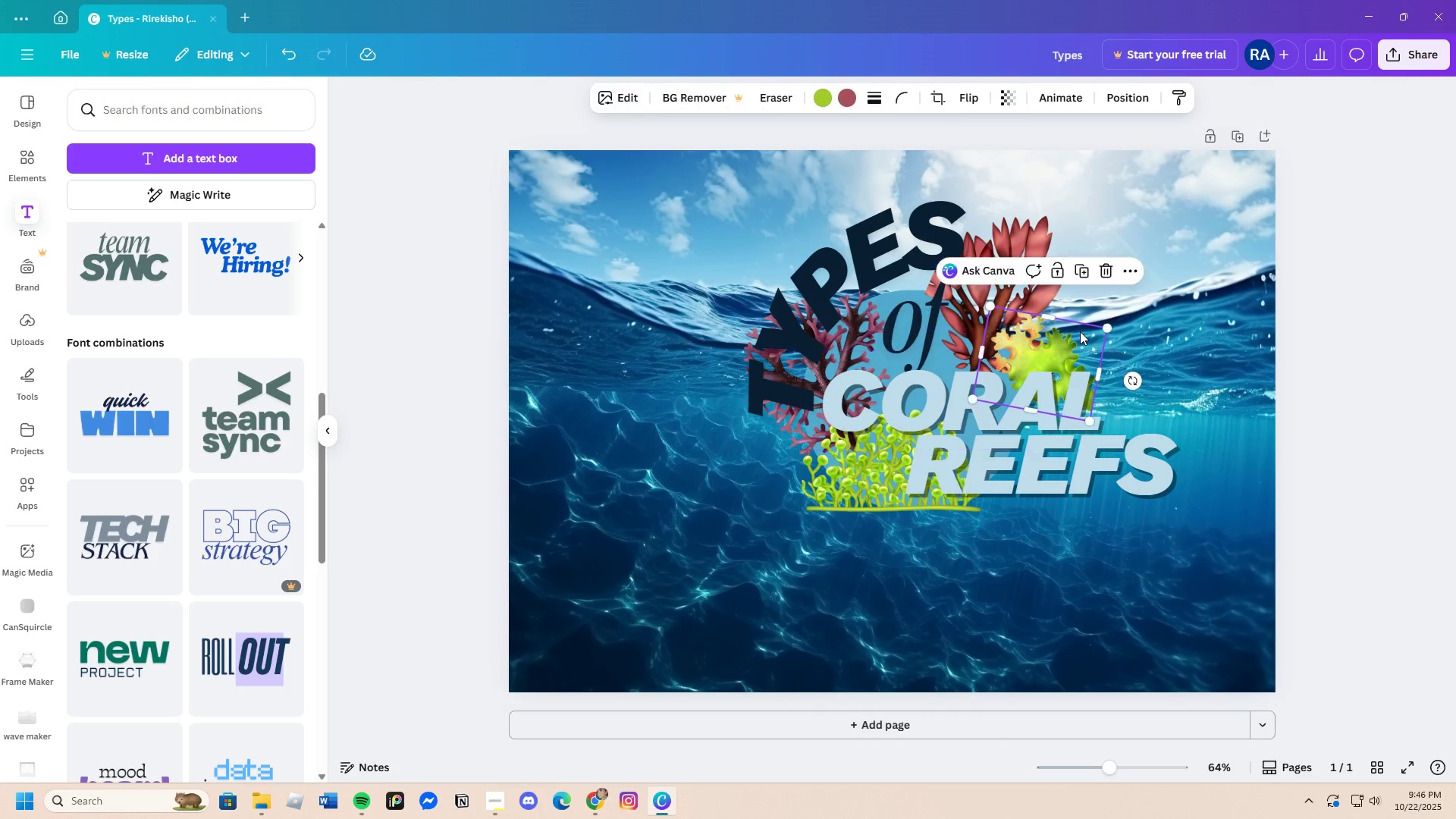 
left_click_drag(start_coordinate=[1080, 331], to_coordinate=[1003, 334])
 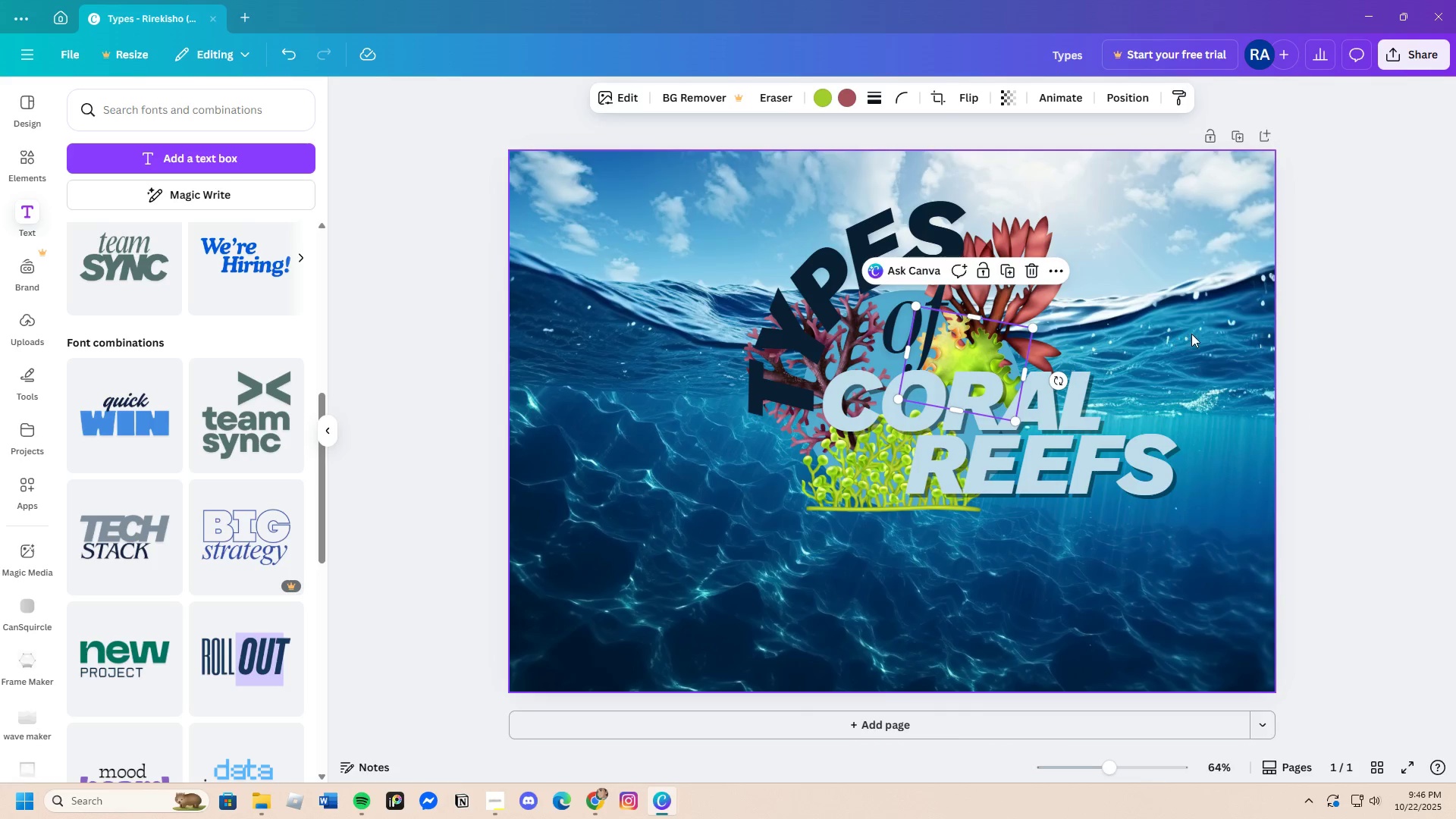 
left_click([1191, 334])
 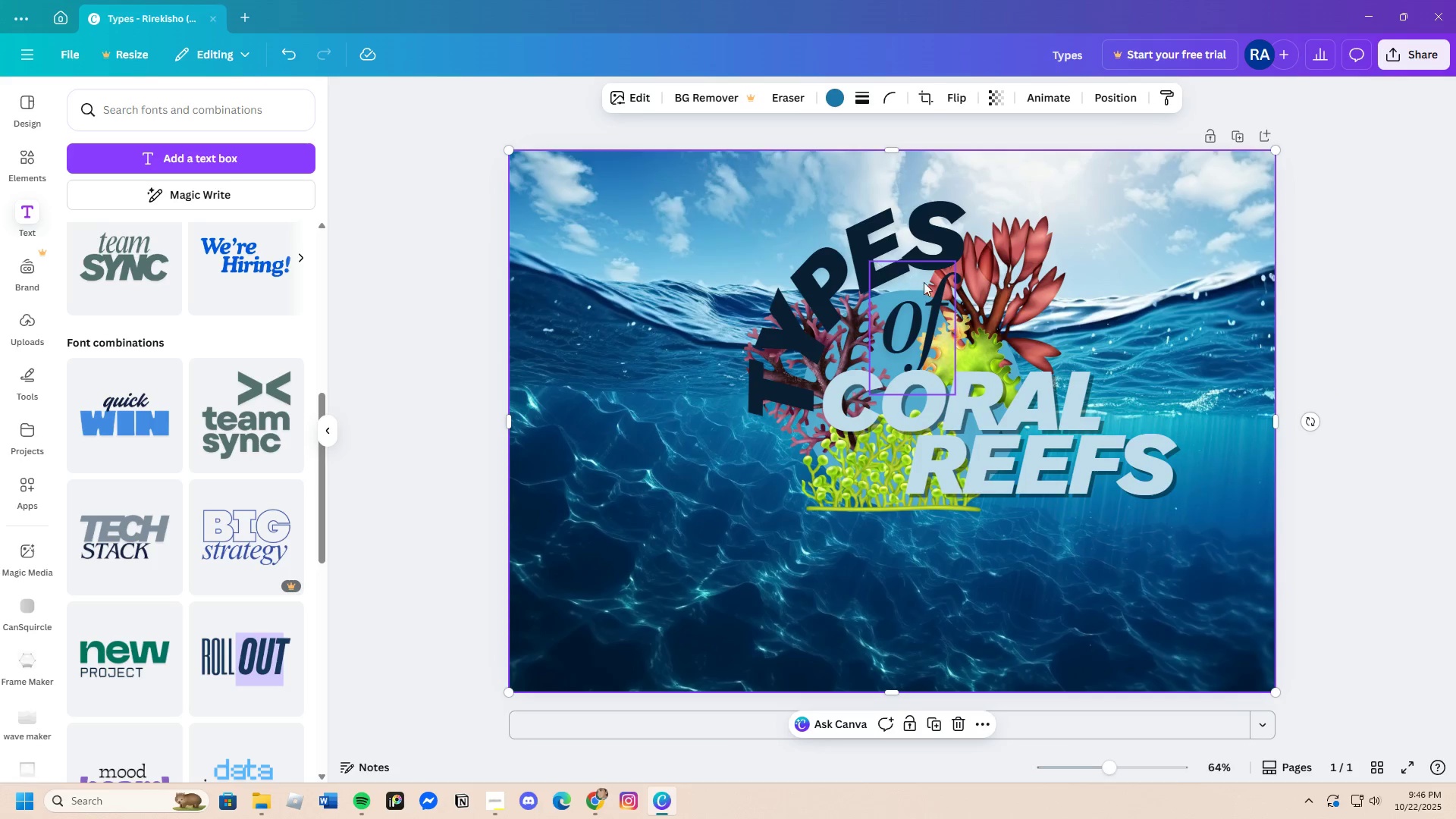 
left_click([926, 308])
 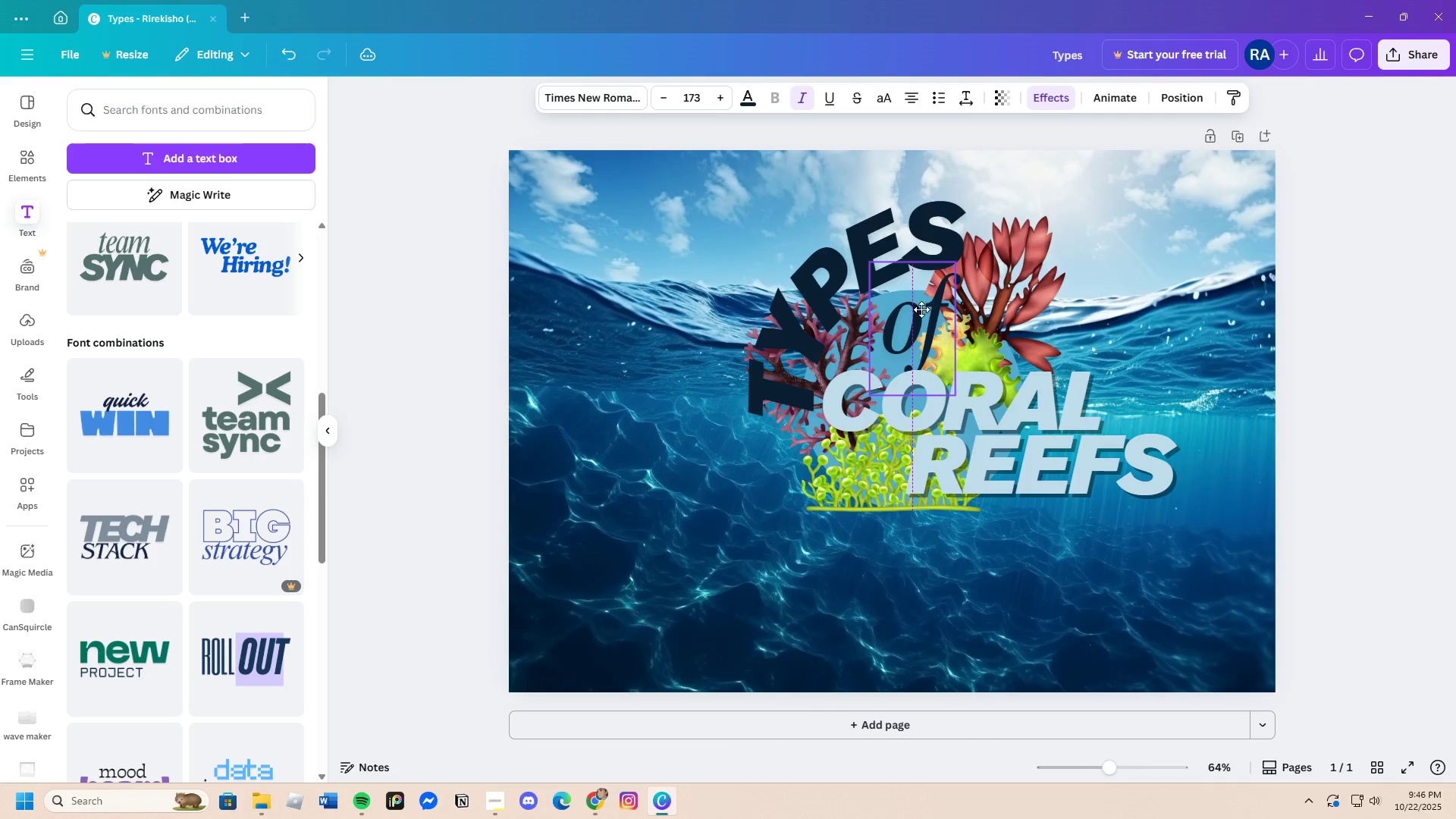 
left_click([997, 275])
 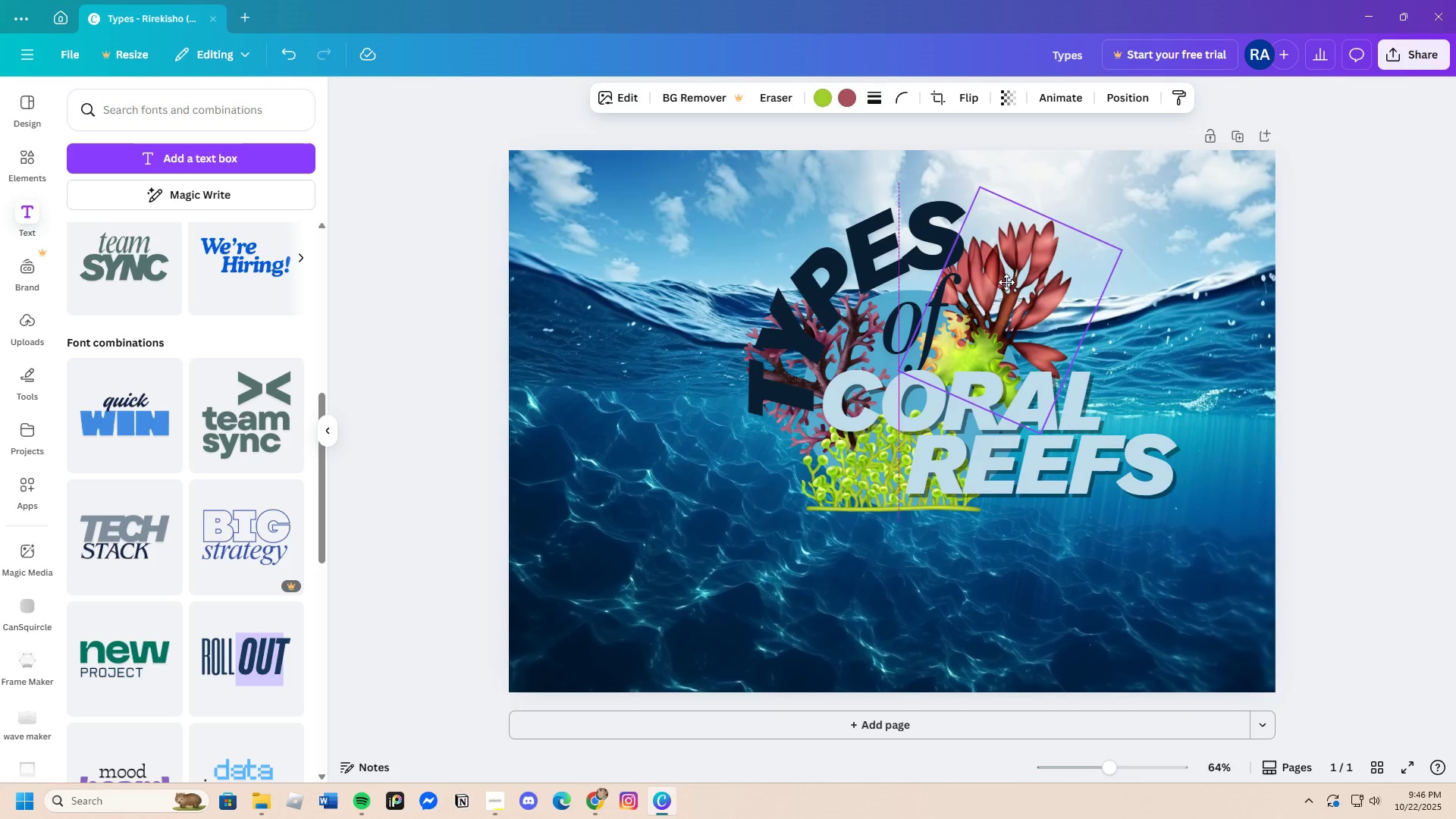 
left_click_drag(start_coordinate=[997, 275], to_coordinate=[1007, 284])
 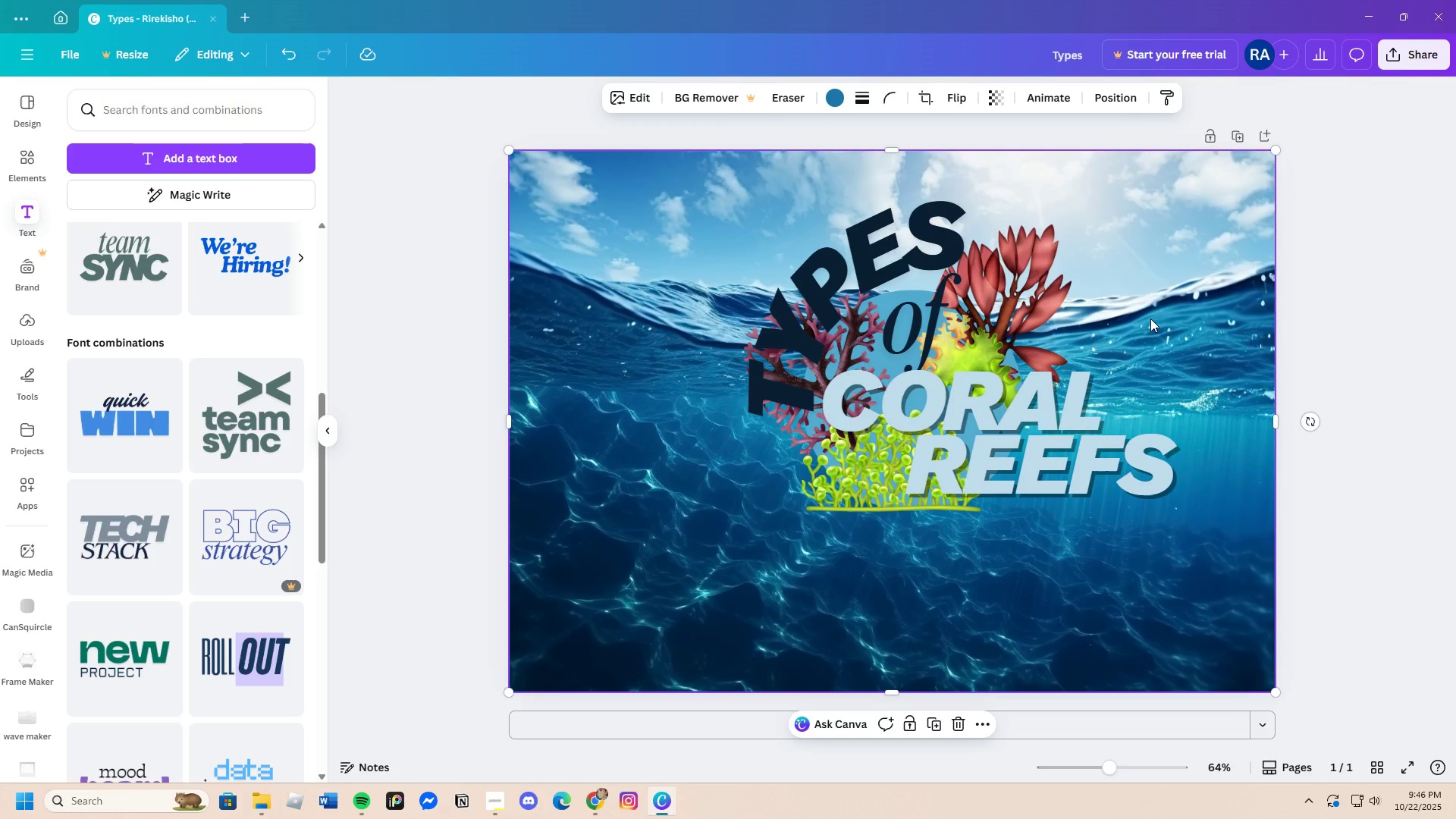 
left_click([1147, 315])
 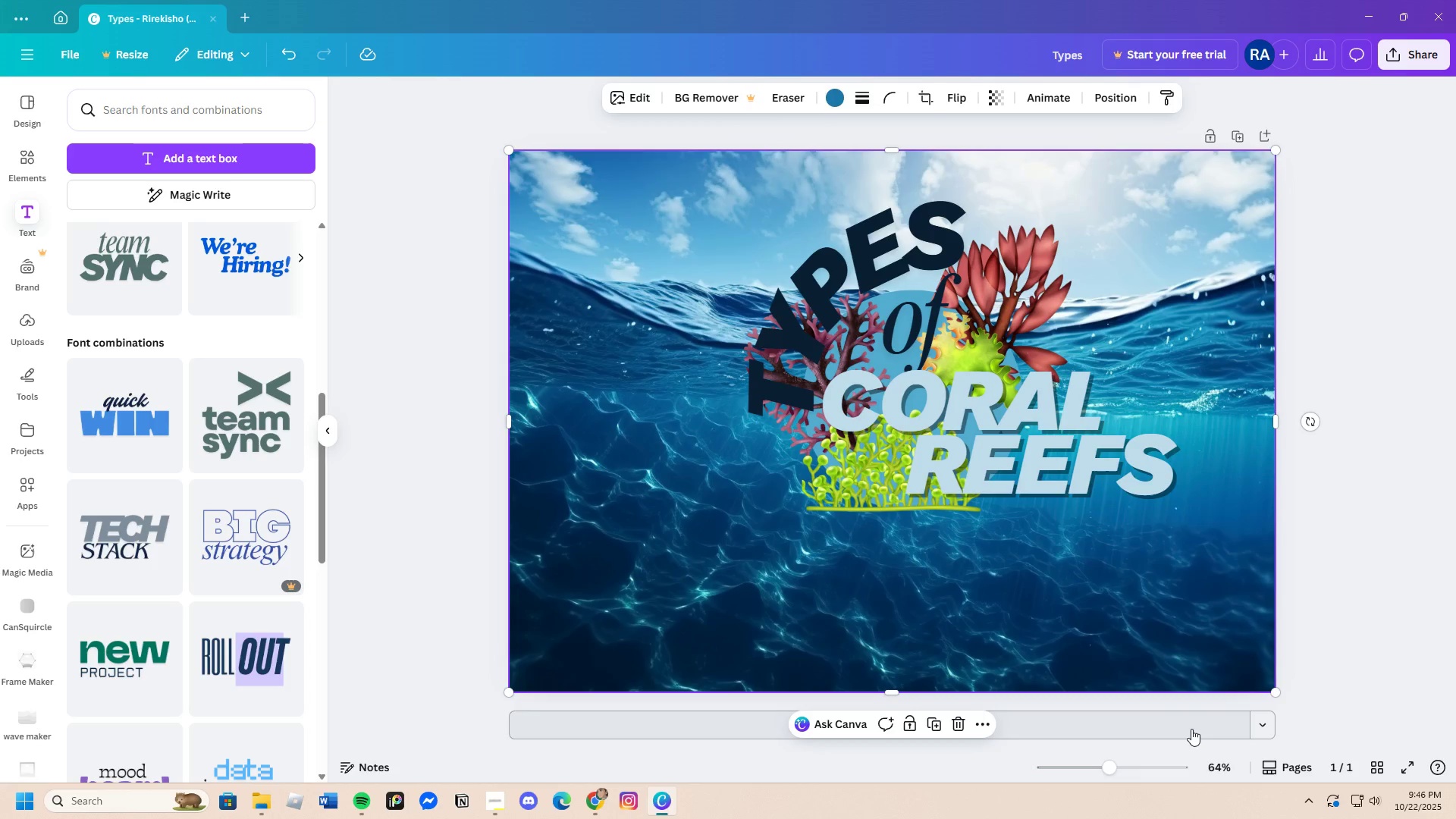 
wait(8.21)
 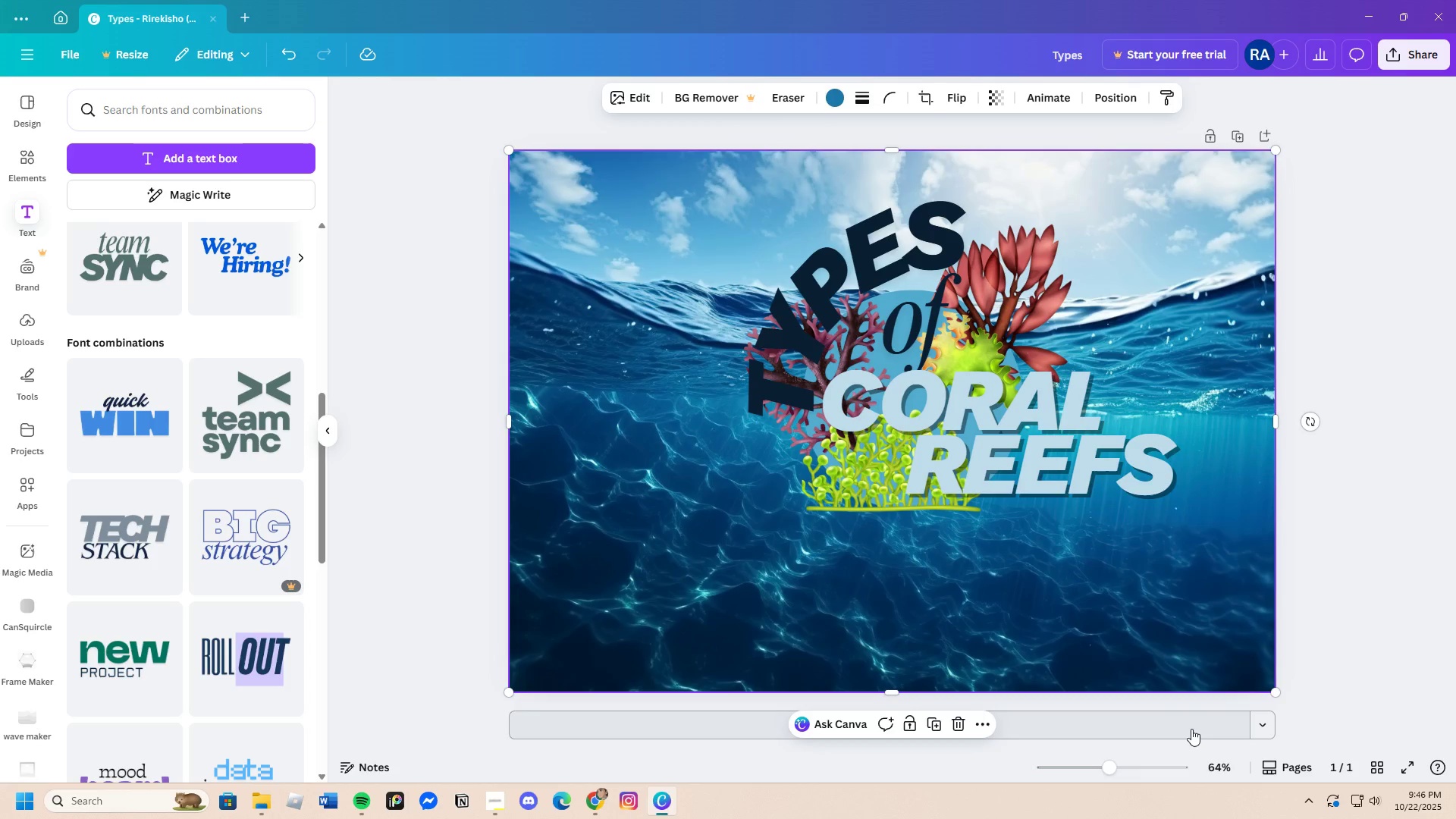 
left_click_drag(start_coordinate=[961, 340], to_coordinate=[928, 347])
 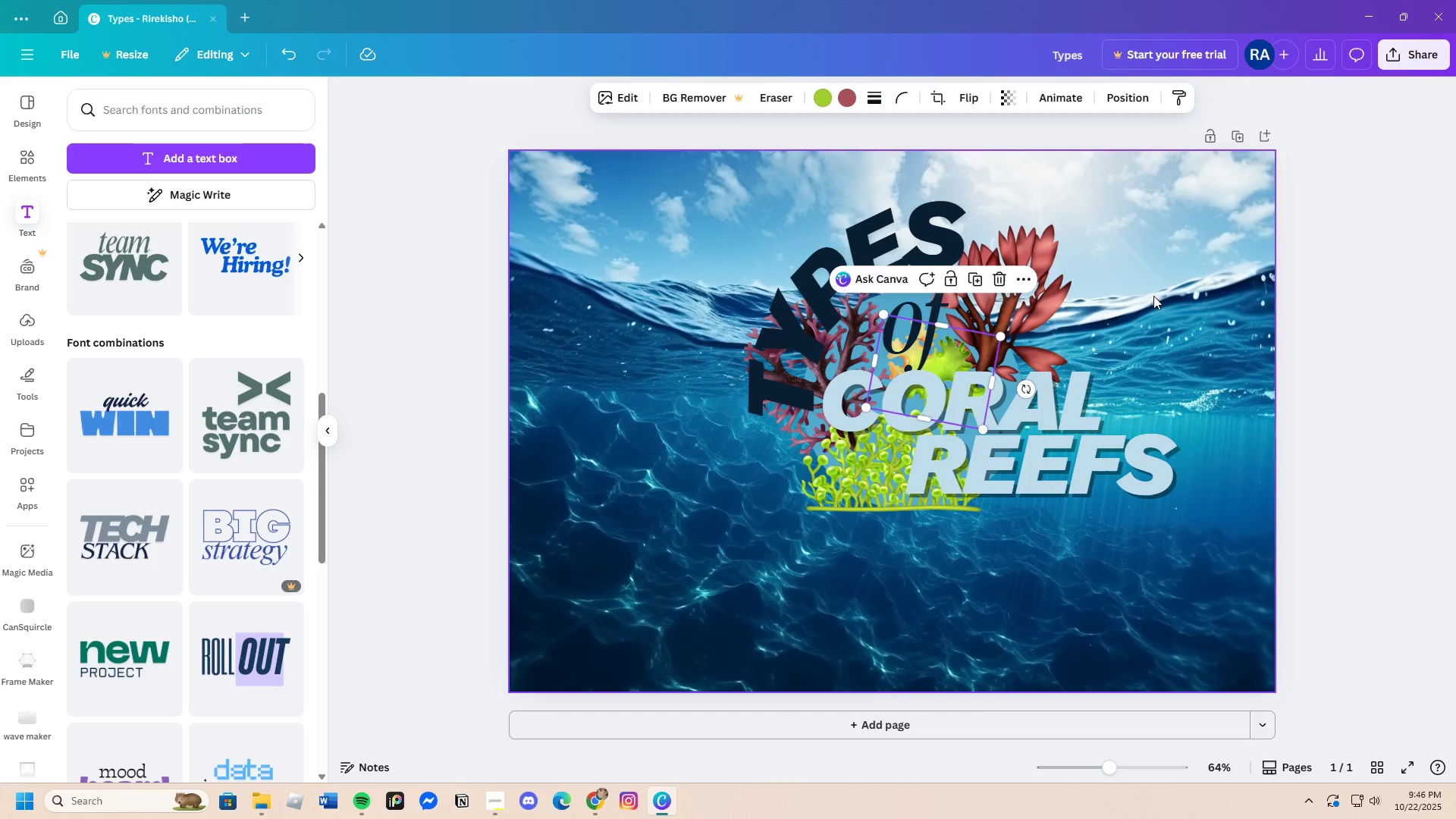 
left_click([1153, 296])
 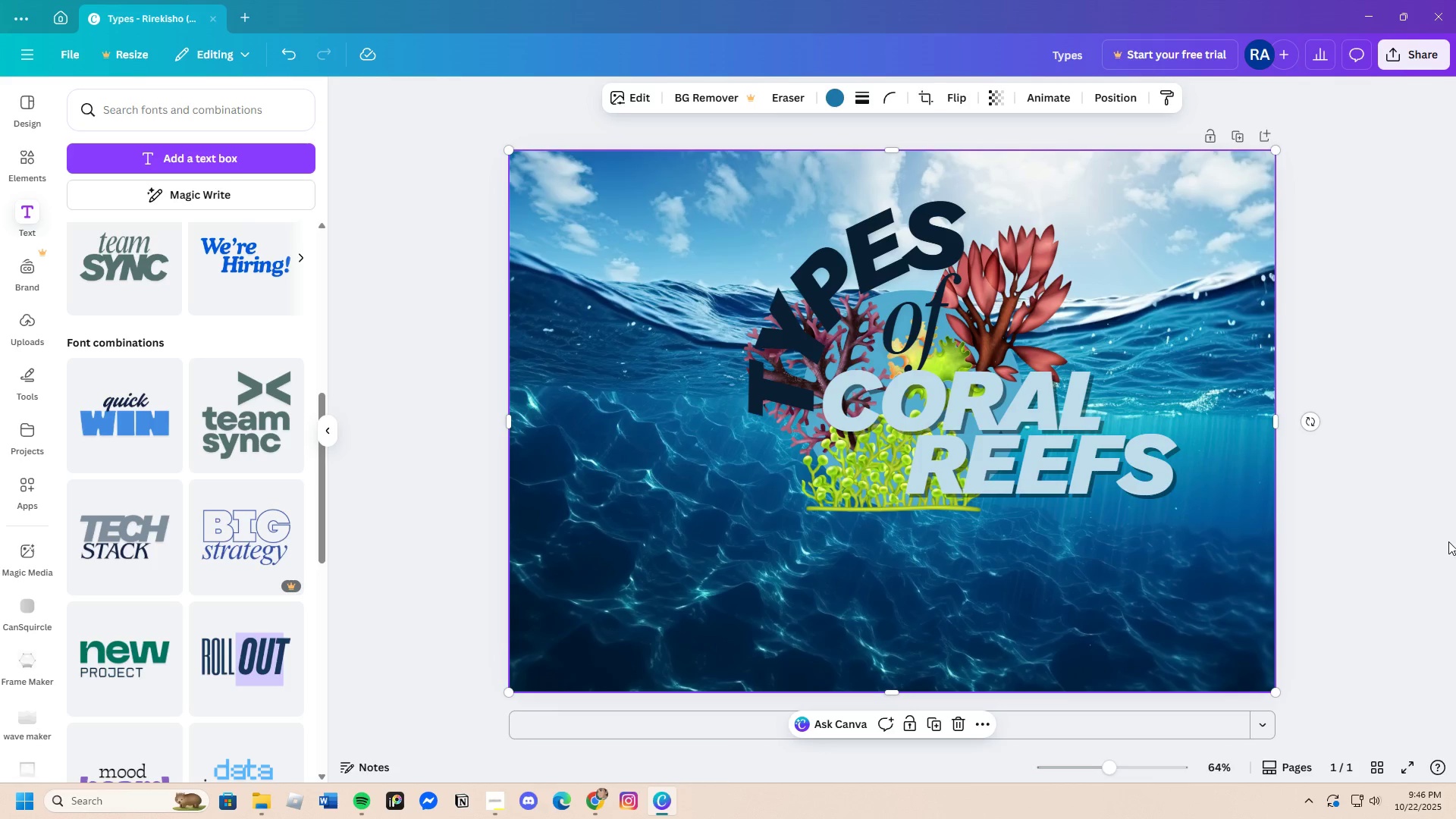 
wait(5.31)
 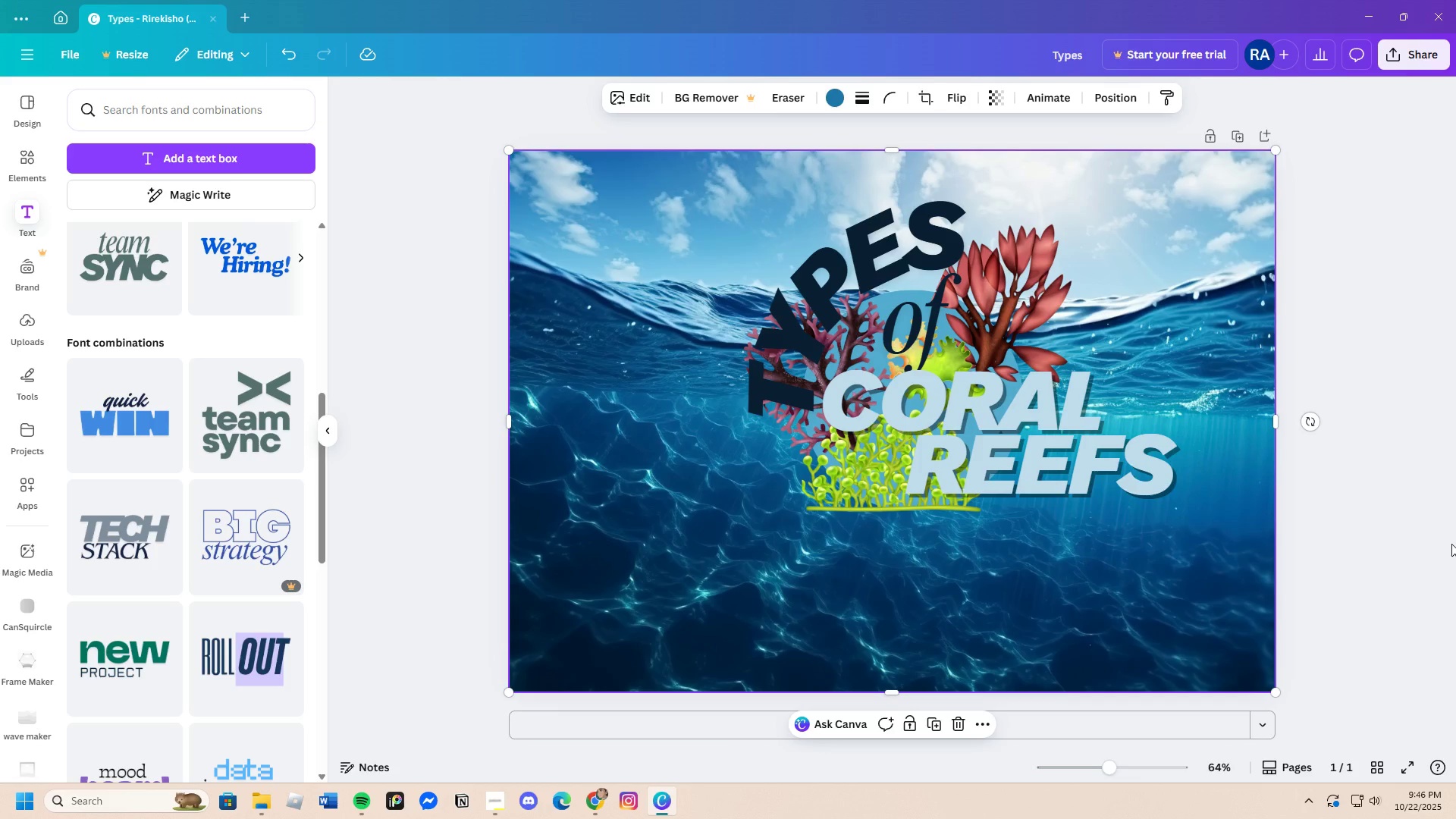 
scroll: coordinate [1111, 585], scroll_direction: up, amount: 1.0
 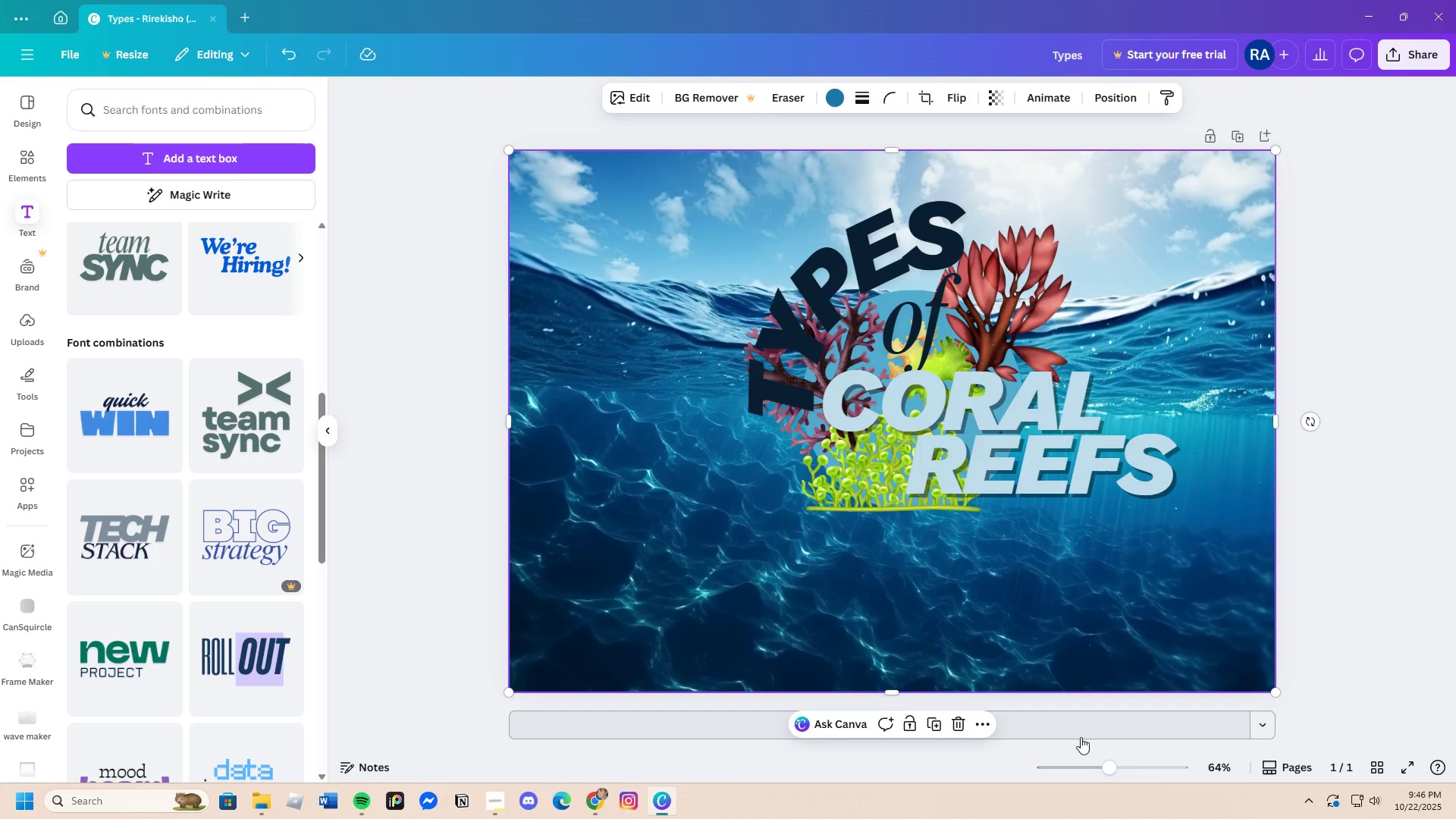 
left_click_drag(start_coordinate=[1121, 761], to_coordinate=[1119, 777])
 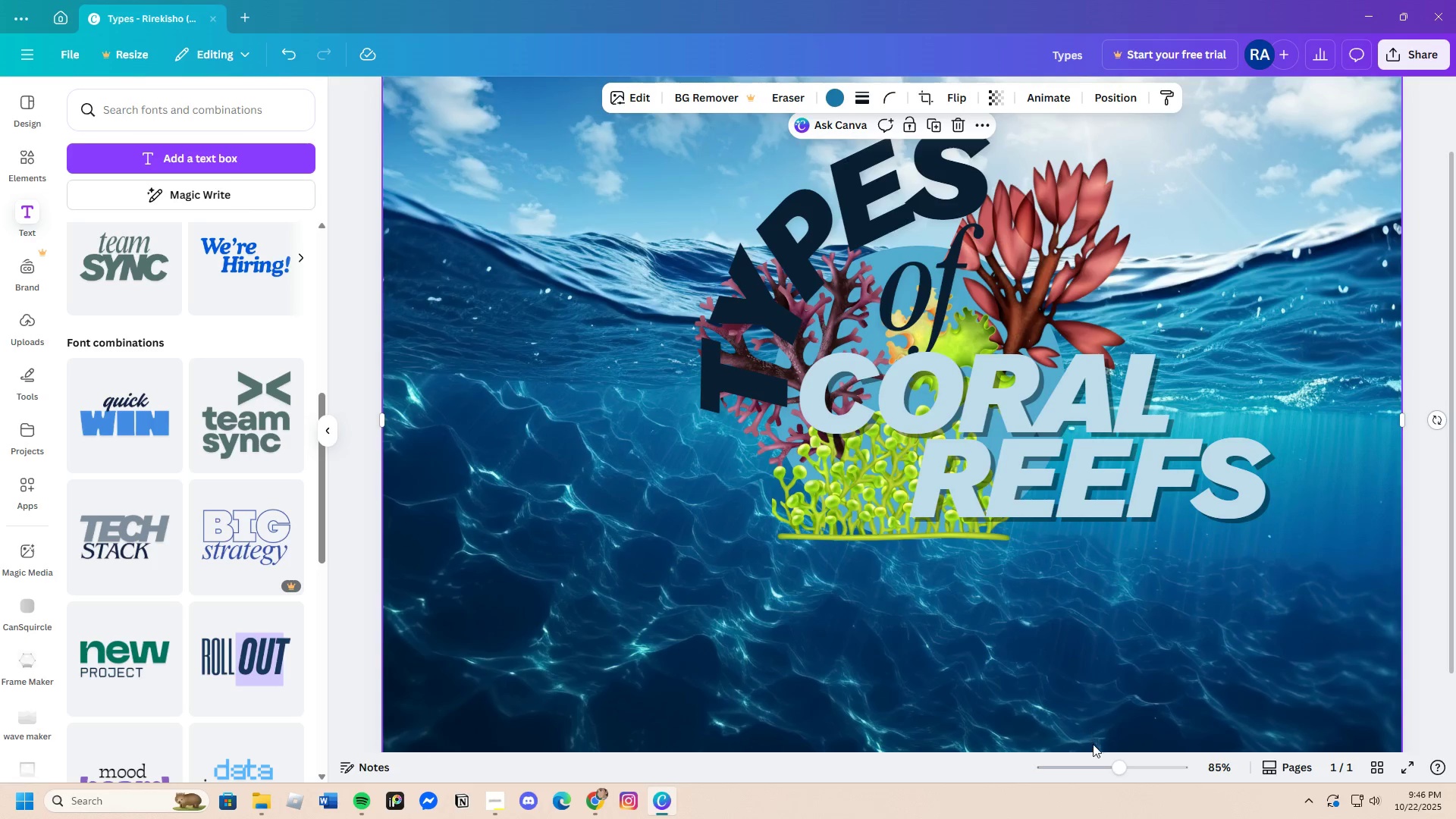 
left_click_drag(start_coordinate=[1116, 762], to_coordinate=[1112, 767])
 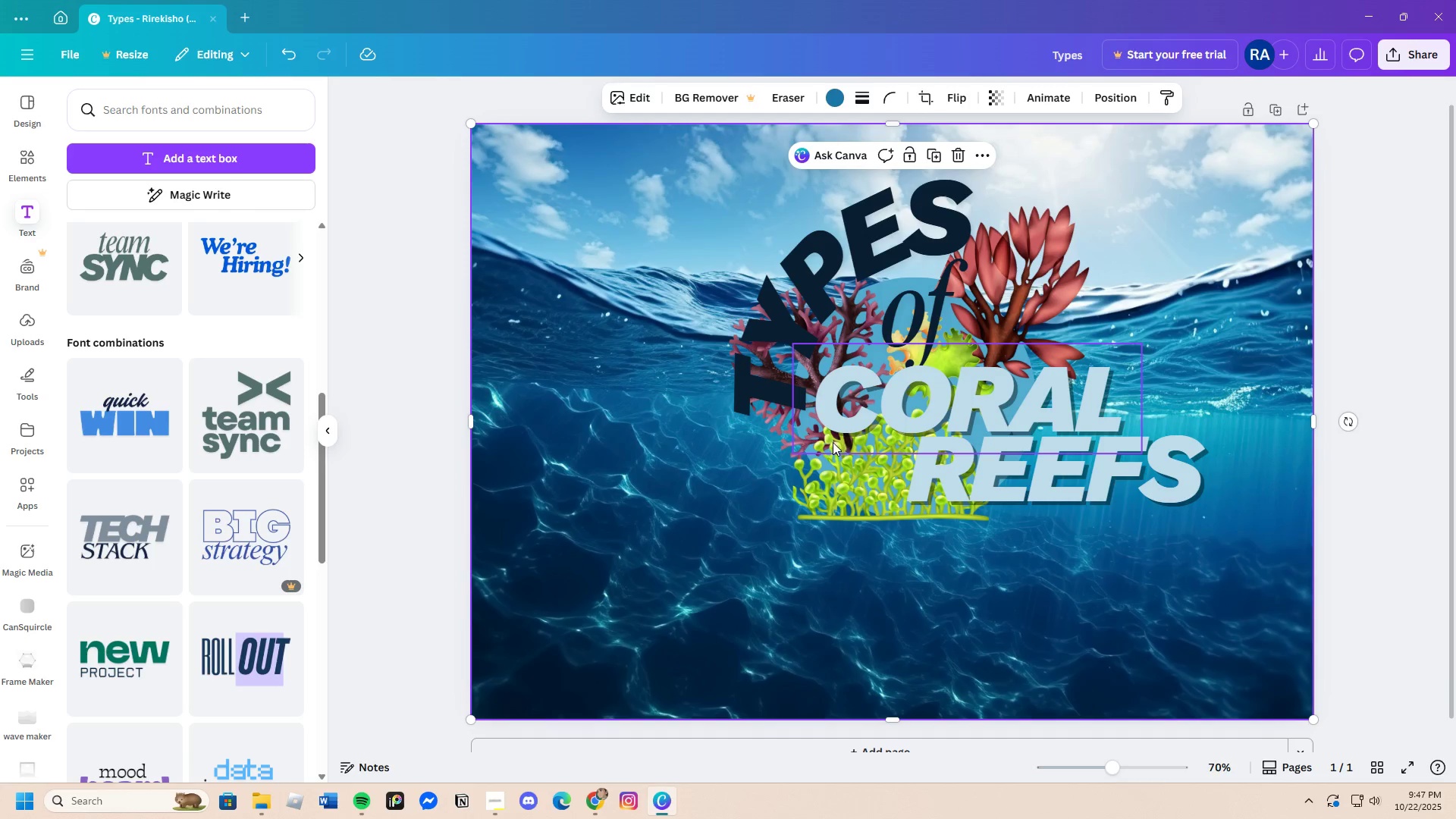 
scroll: coordinate [736, 448], scroll_direction: up, amount: 2.0
 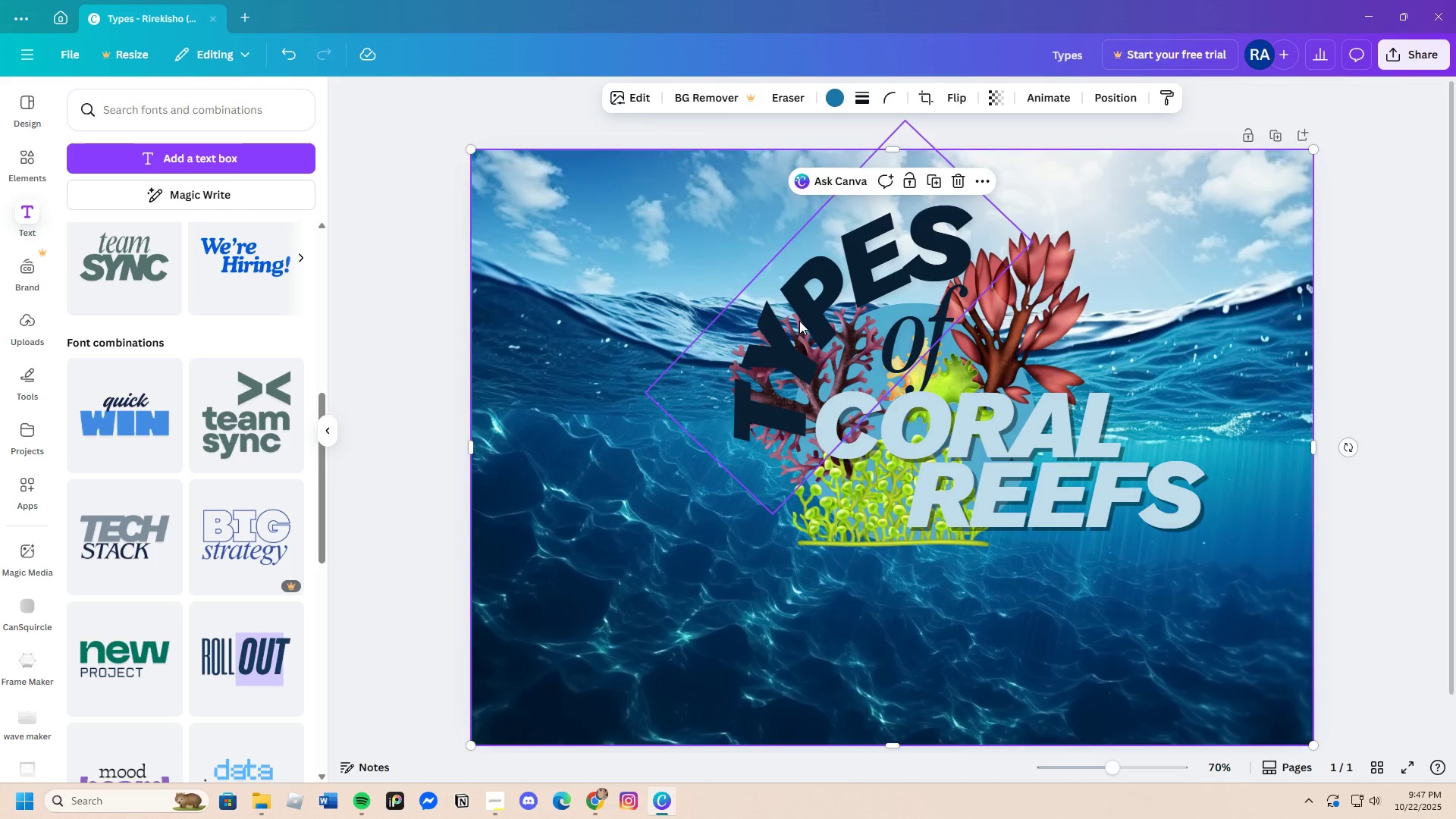 
left_click([799, 321])
 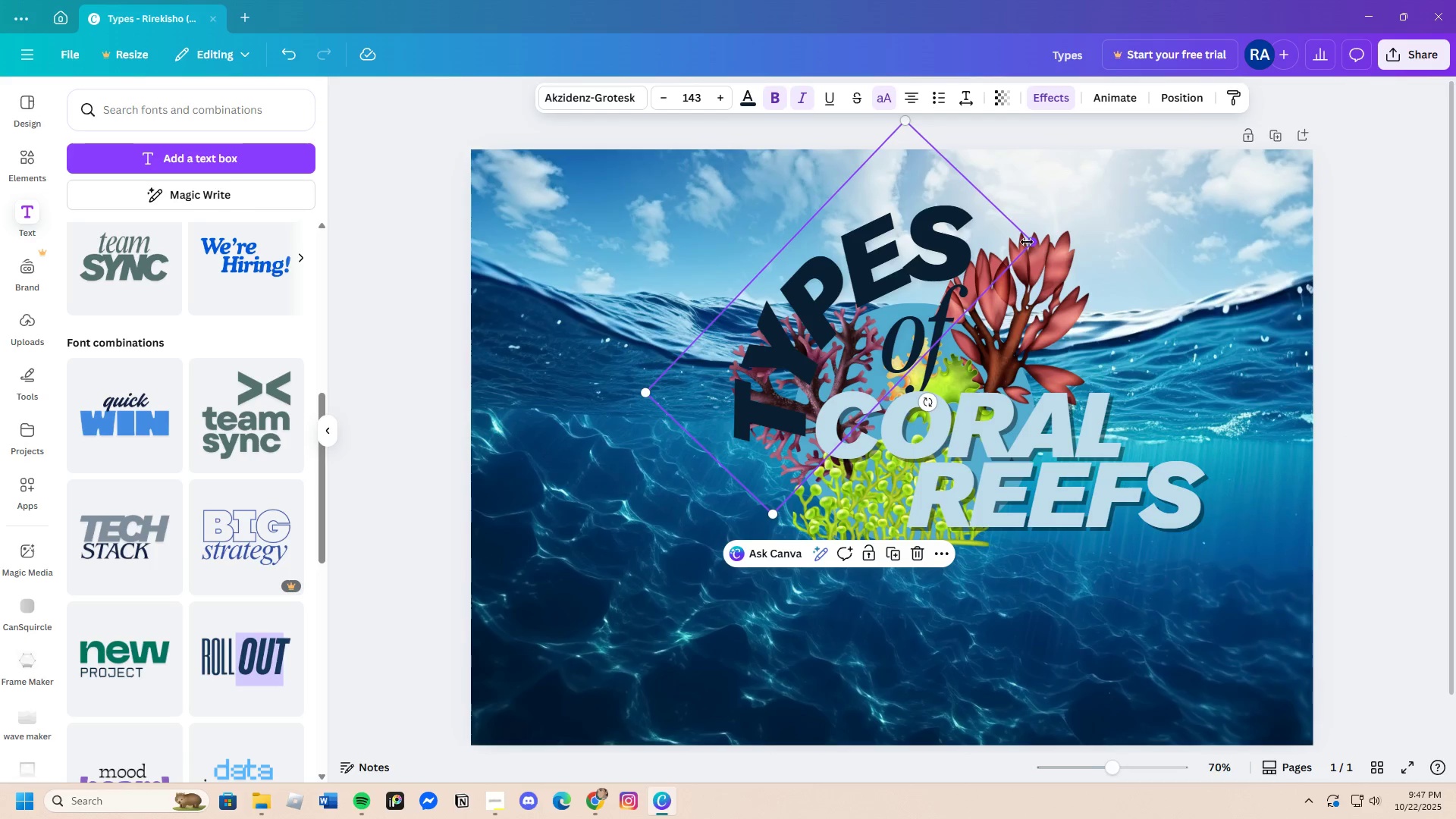 
left_click_drag(start_coordinate=[1027, 242], to_coordinate=[967, 277])
 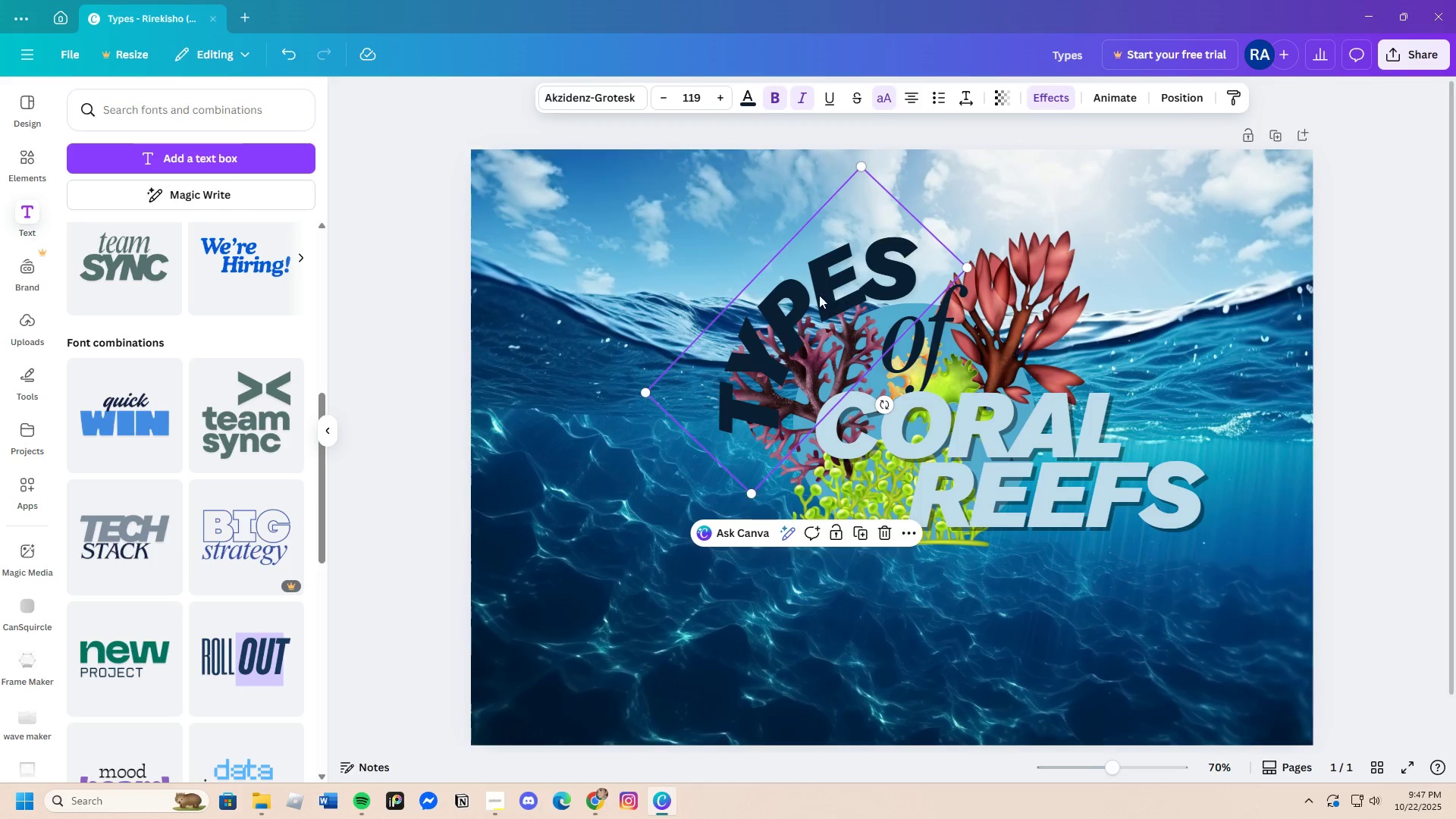 
left_click_drag(start_coordinate=[819, 295], to_coordinate=[849, 289])
 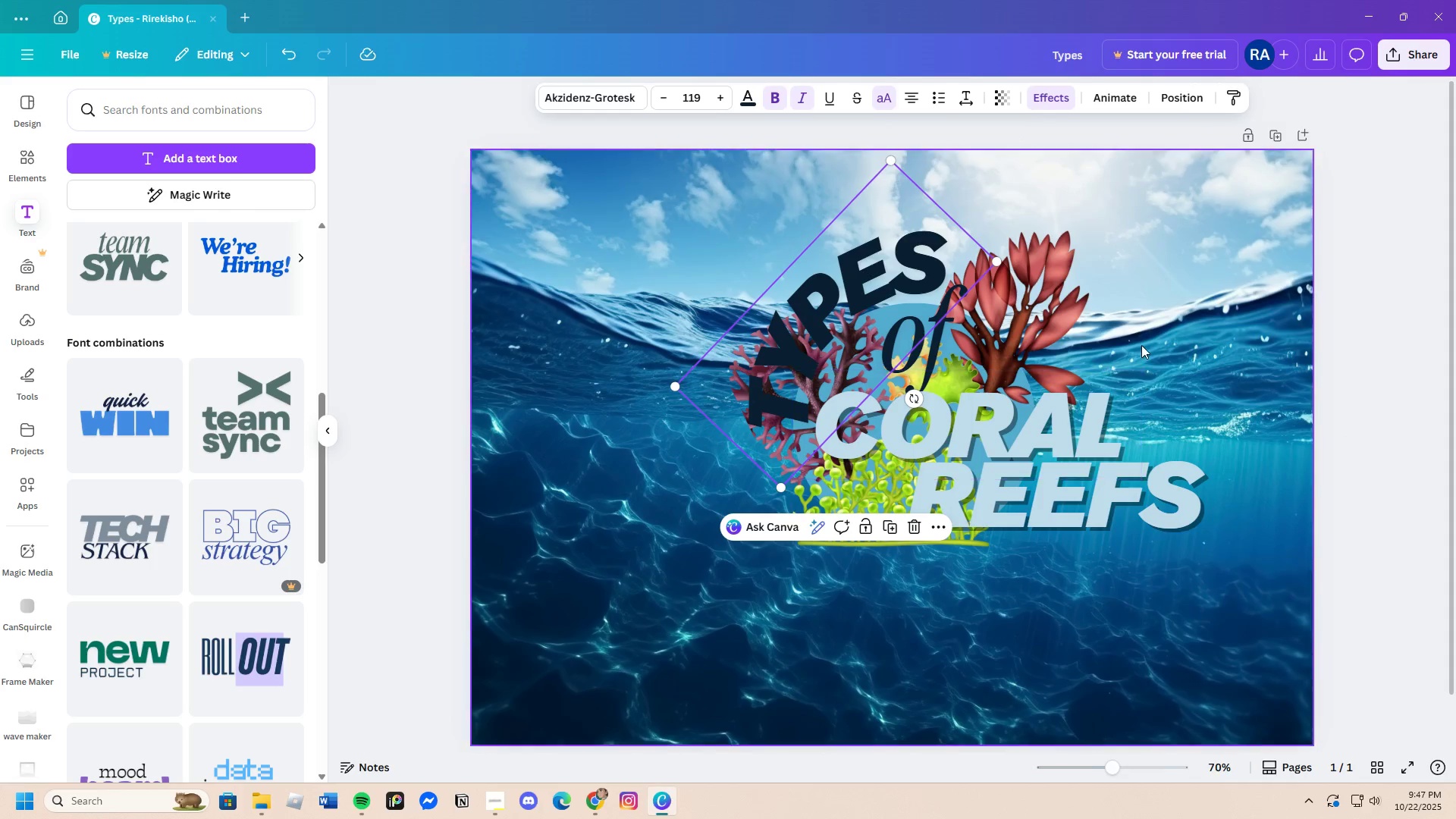 
left_click([1141, 345])
 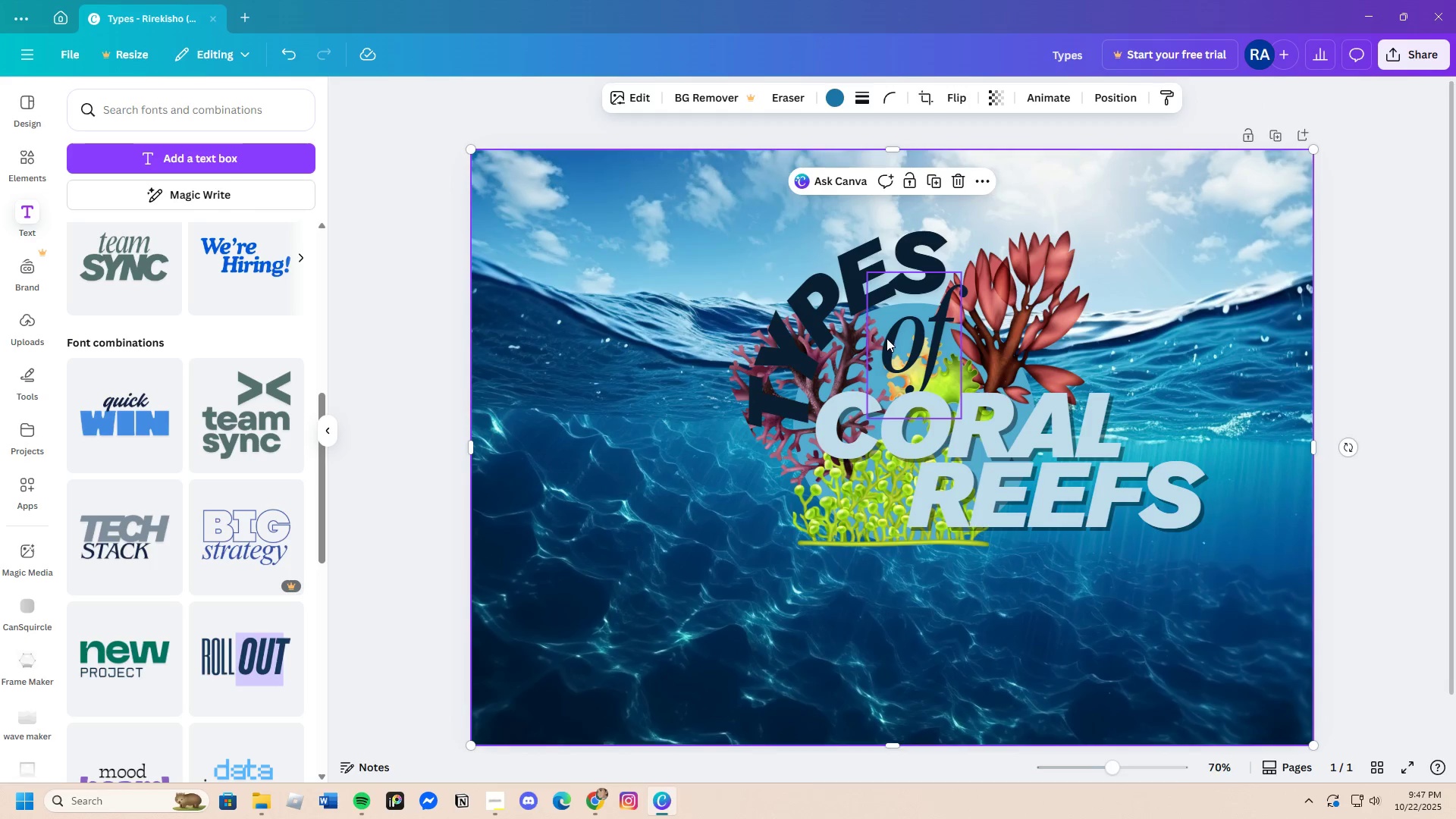 
left_click([891, 337])
 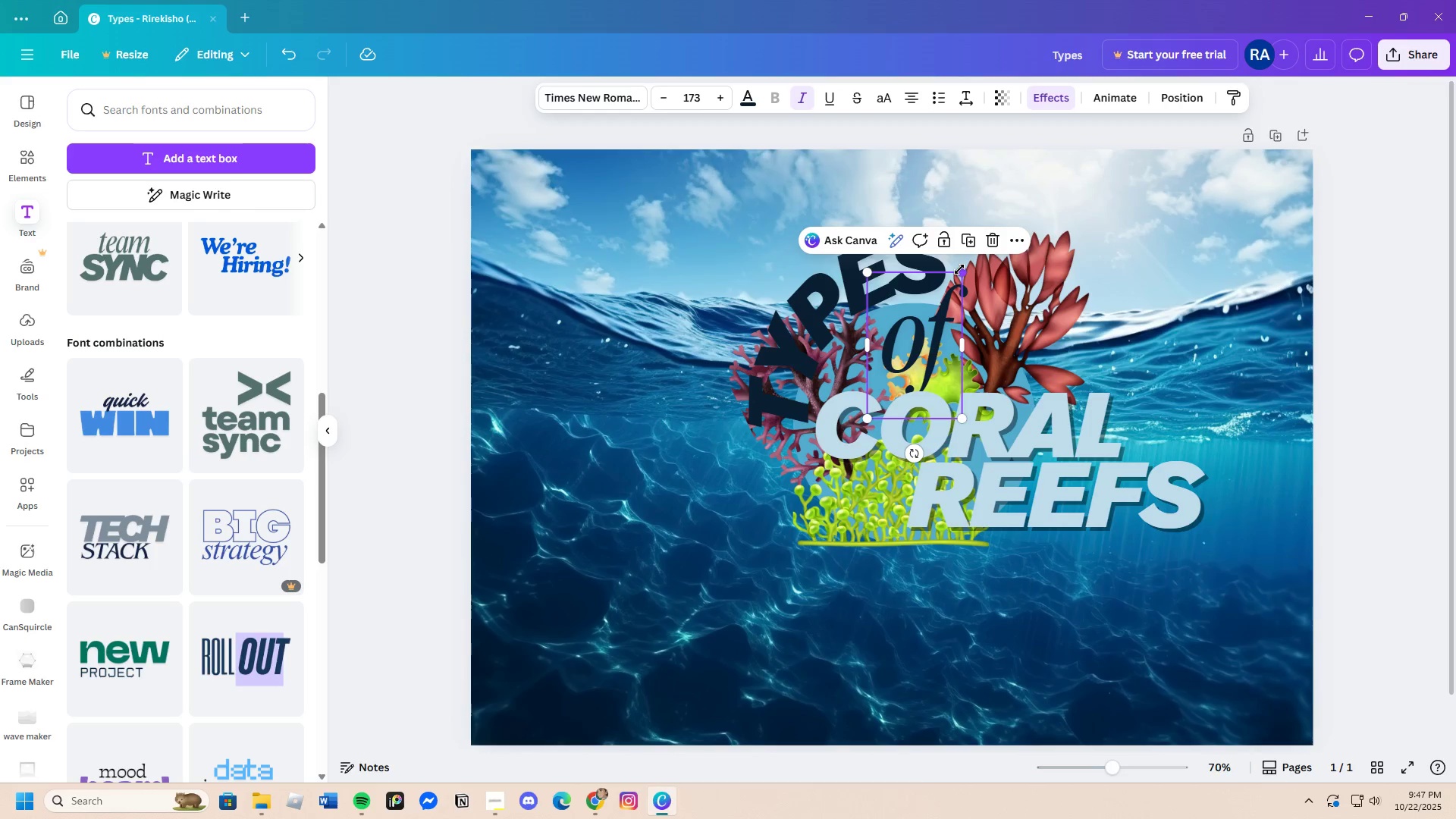 
left_click_drag(start_coordinate=[959, 269], to_coordinate=[955, 290])
 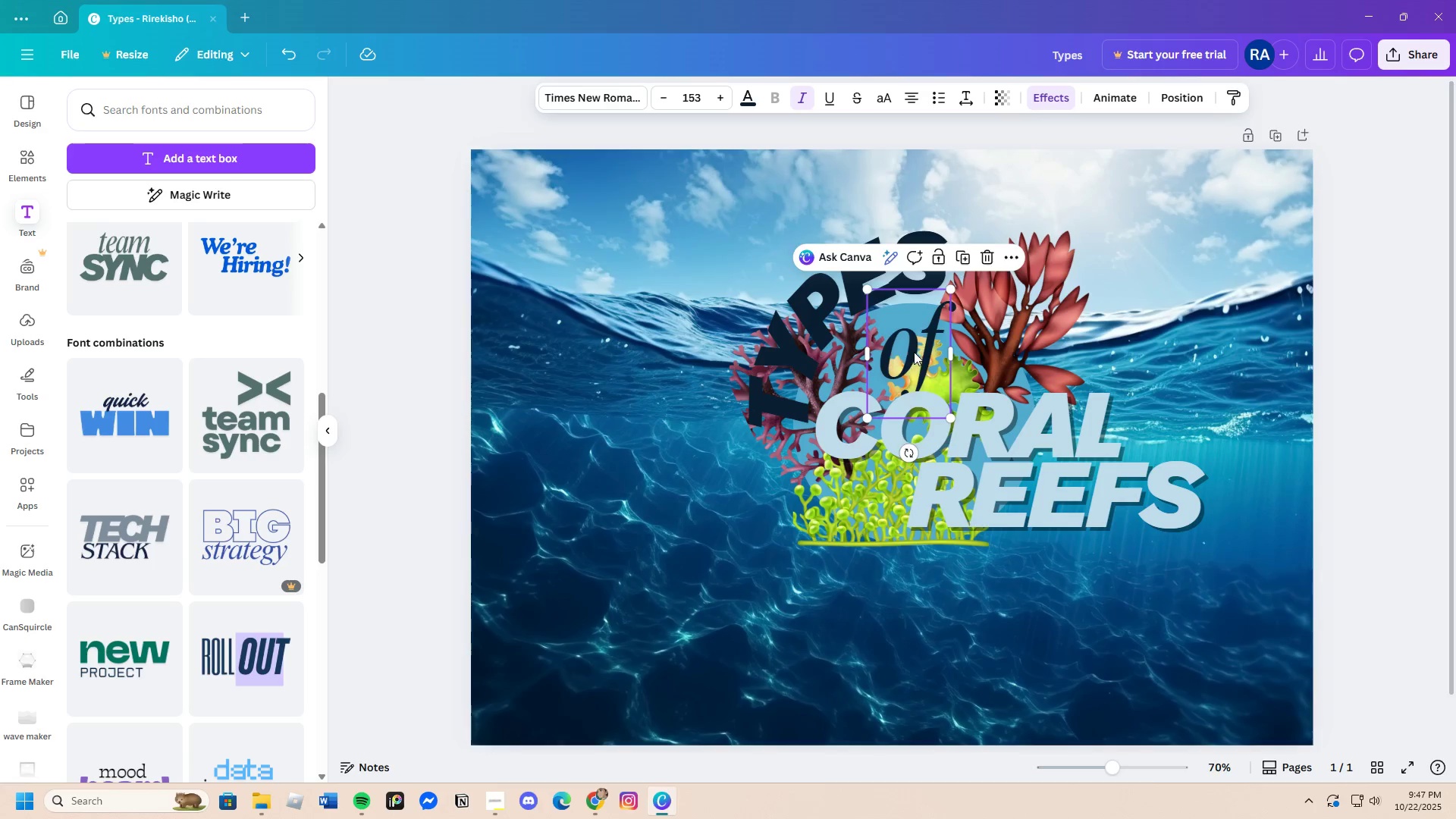 
left_click_drag(start_coordinate=[913, 353], to_coordinate=[919, 347])
 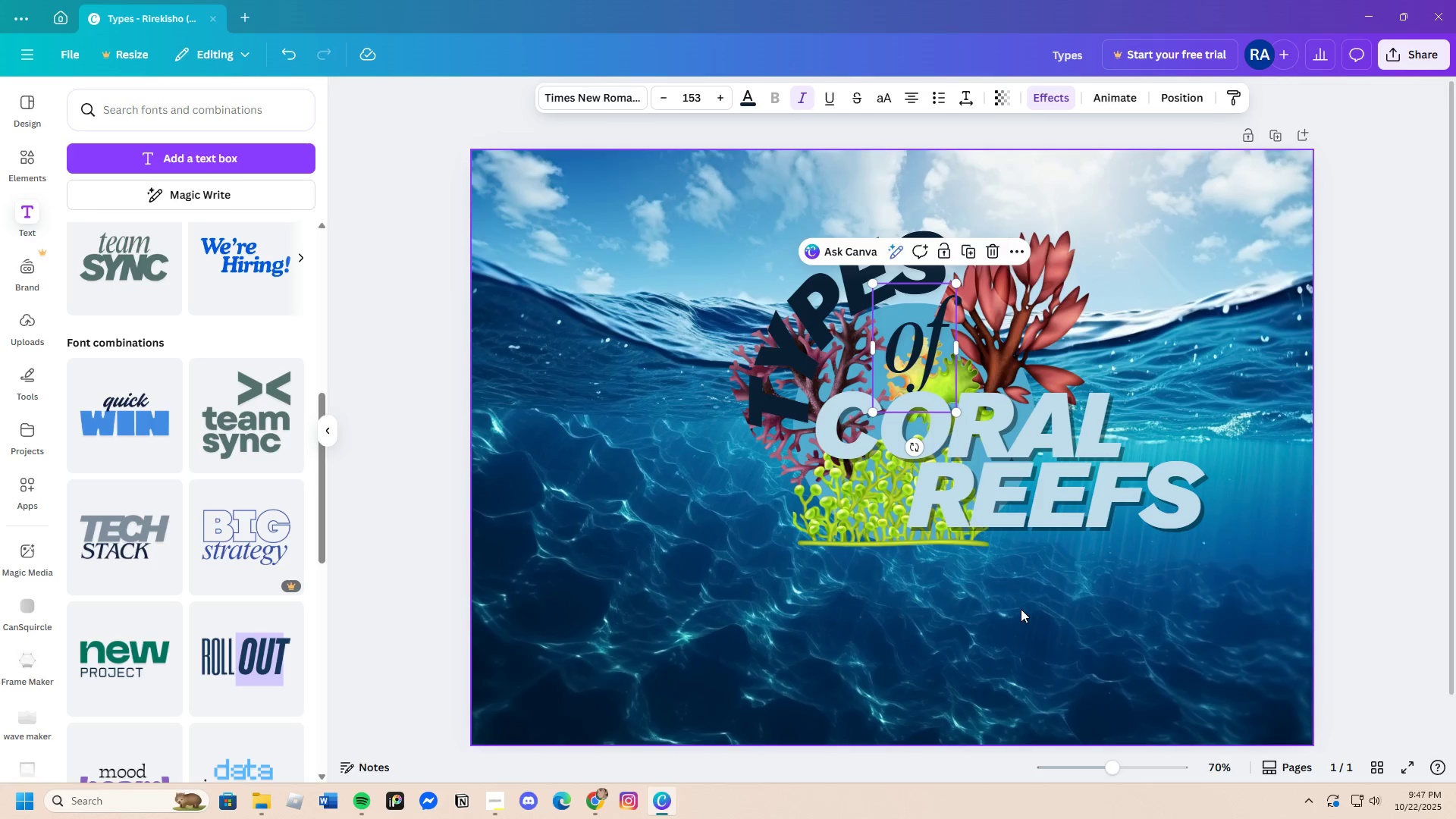 
left_click([1021, 609])
 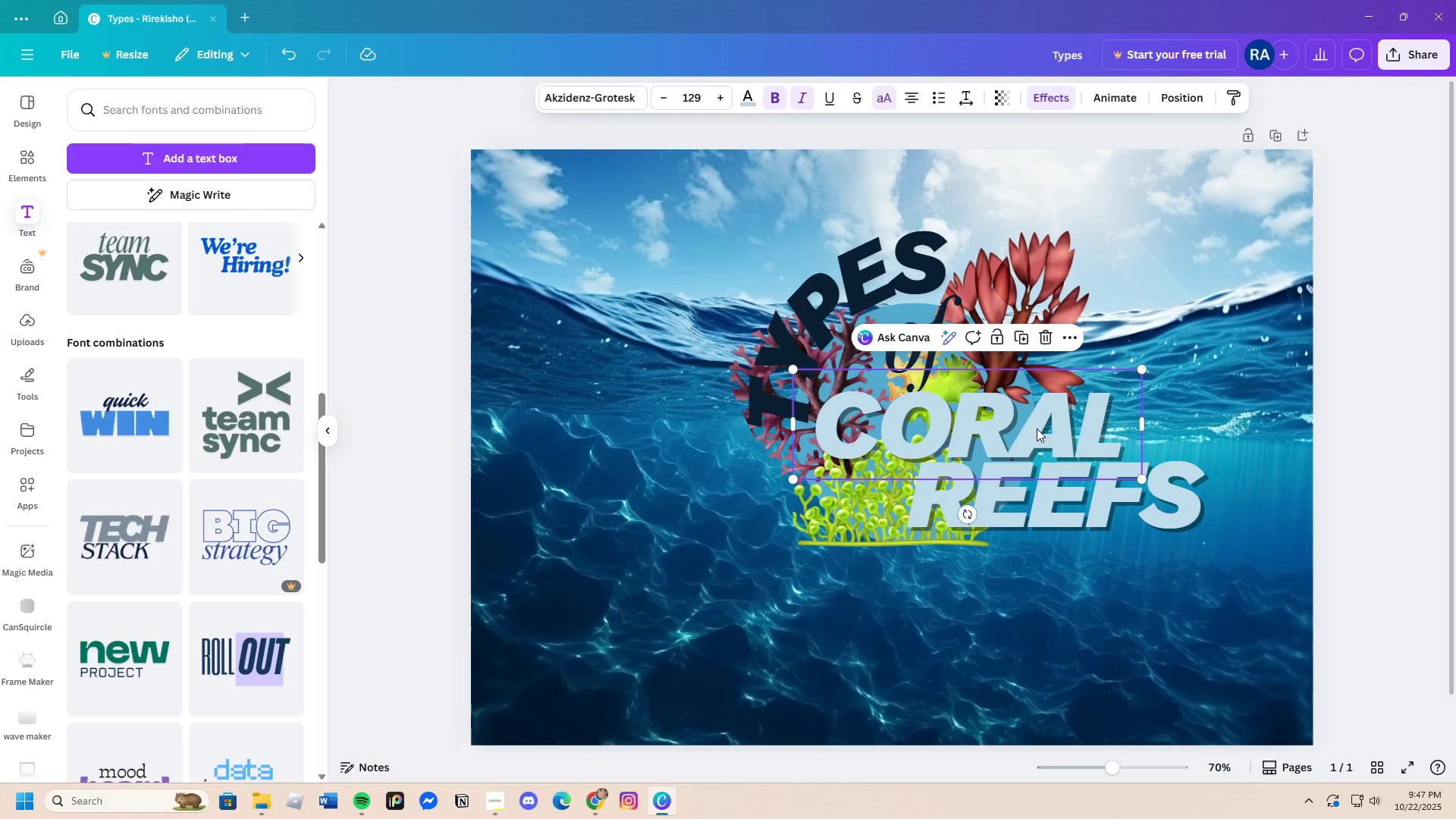 
left_click([1037, 428])
 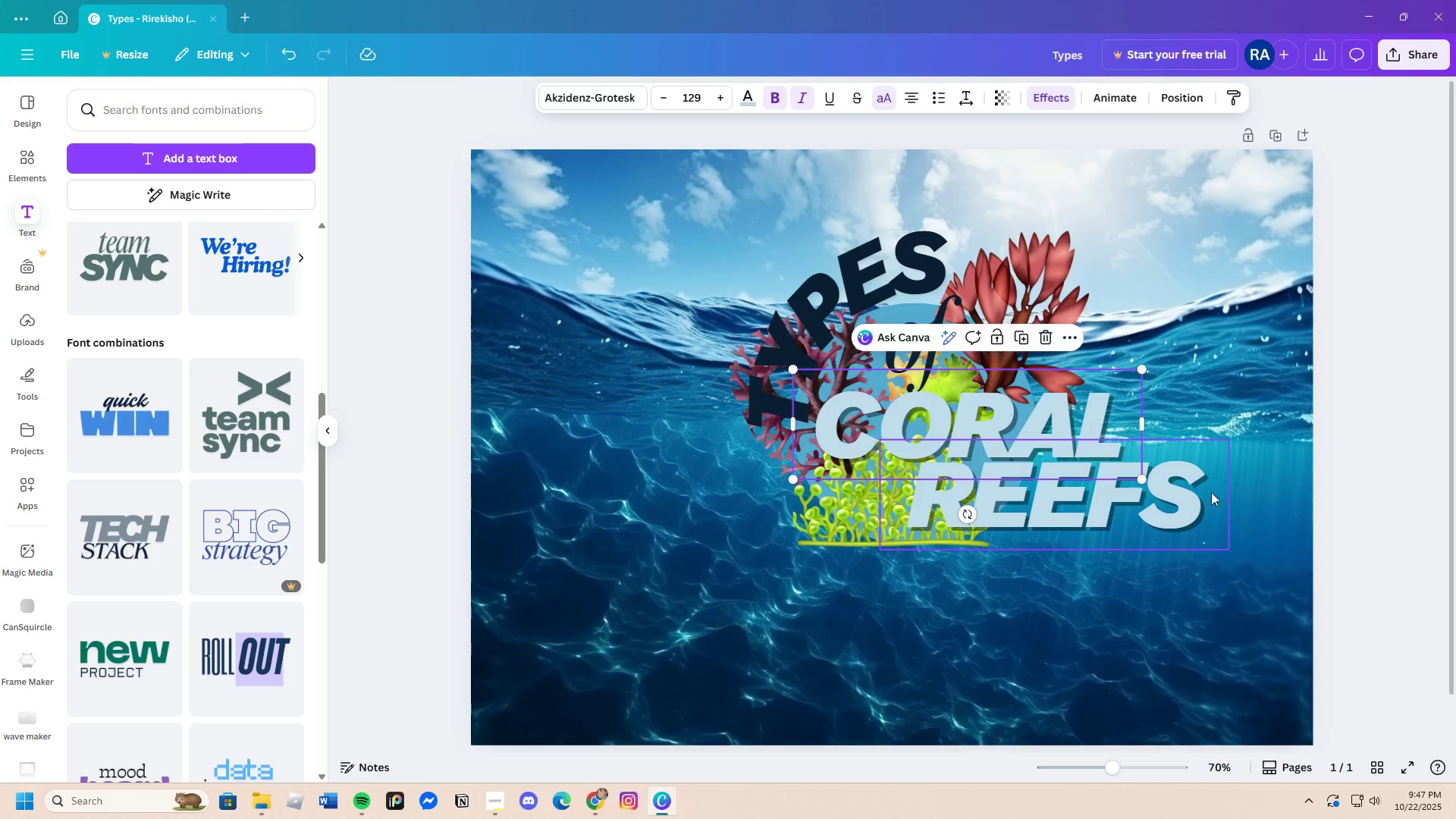 
left_click([1130, 593])
 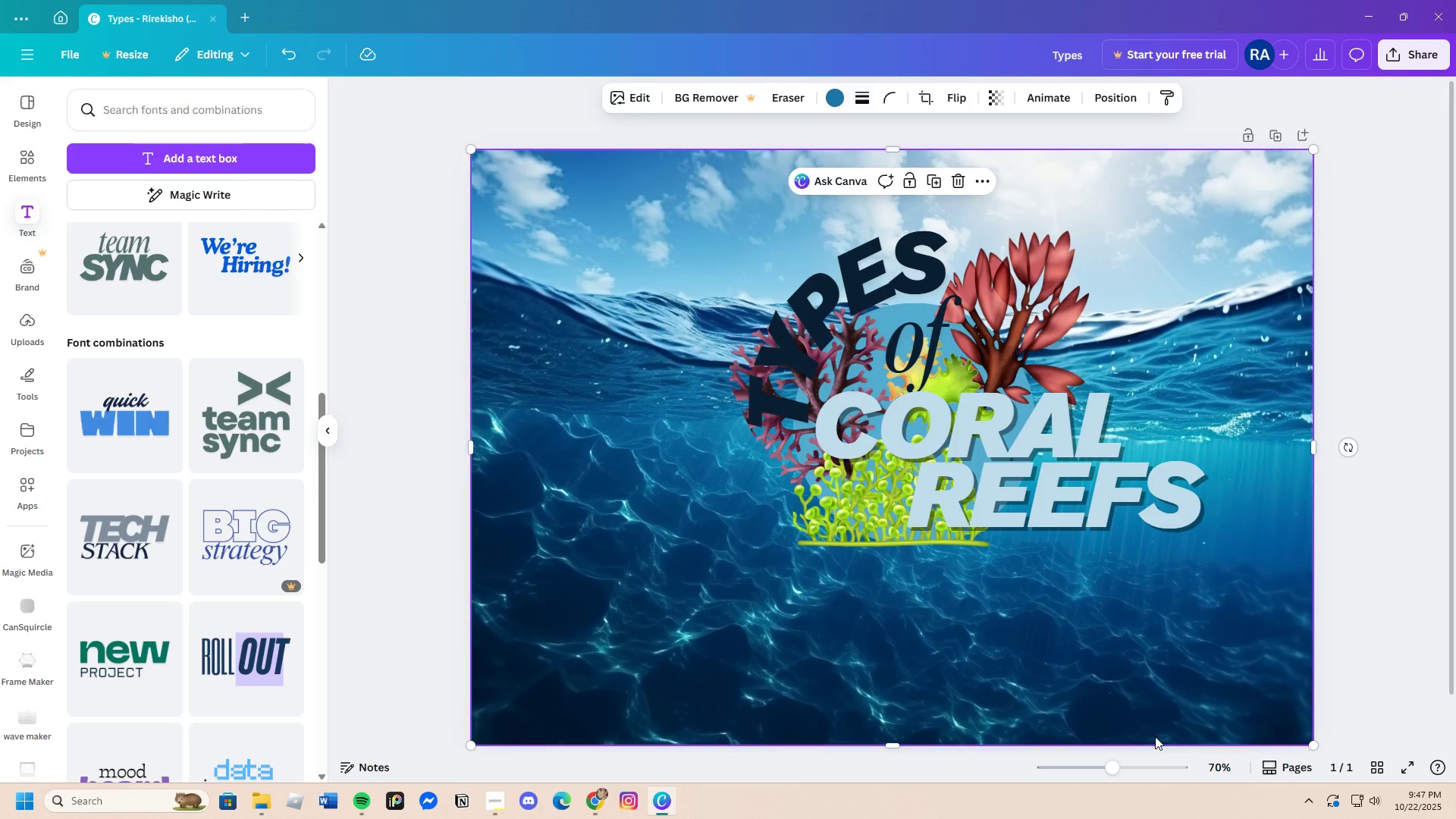 
scroll: coordinate [1049, 691], scroll_direction: down, amount: 2.0
 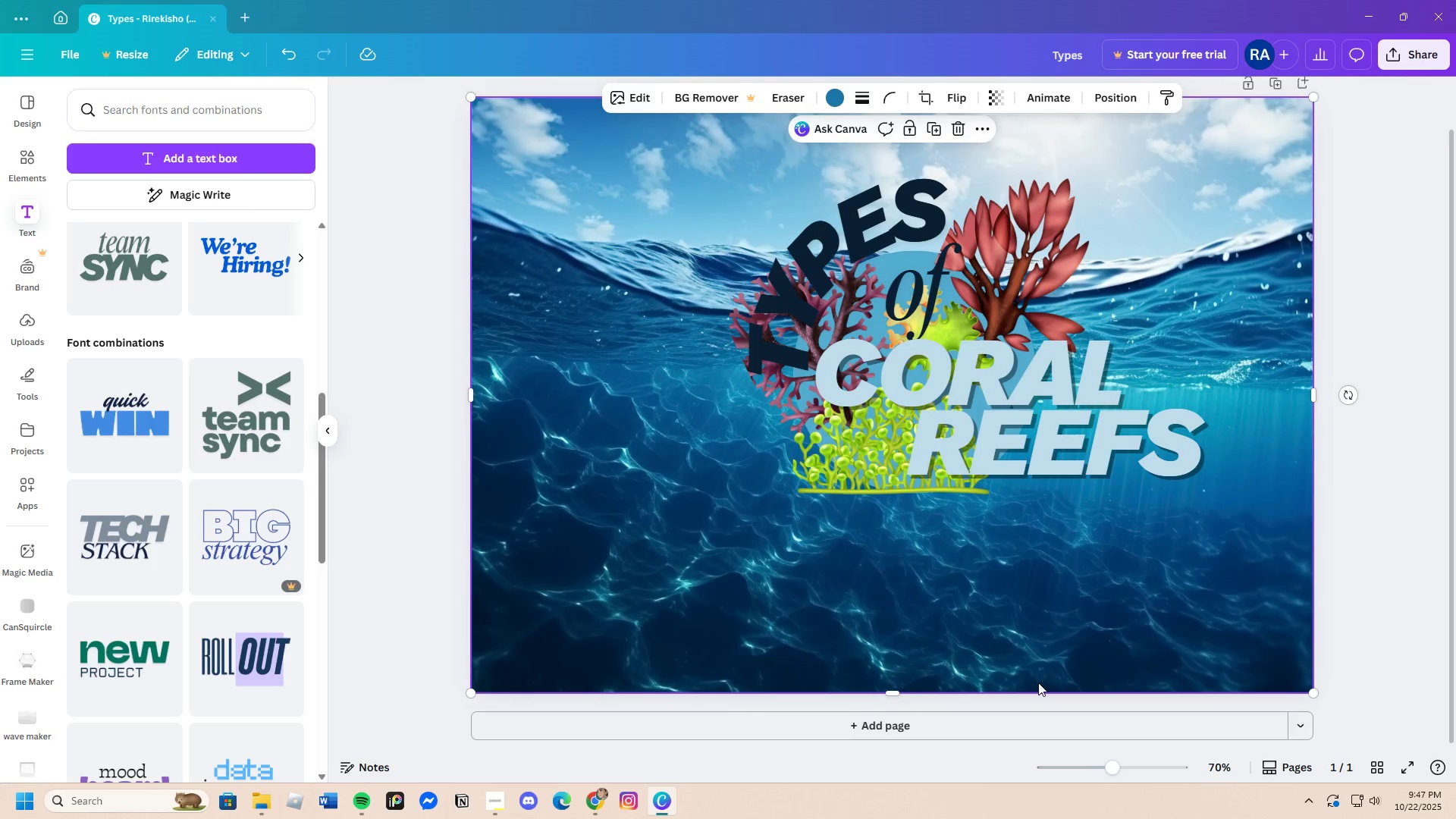 
scroll: coordinate [1038, 682], scroll_direction: up, amount: 2.0
 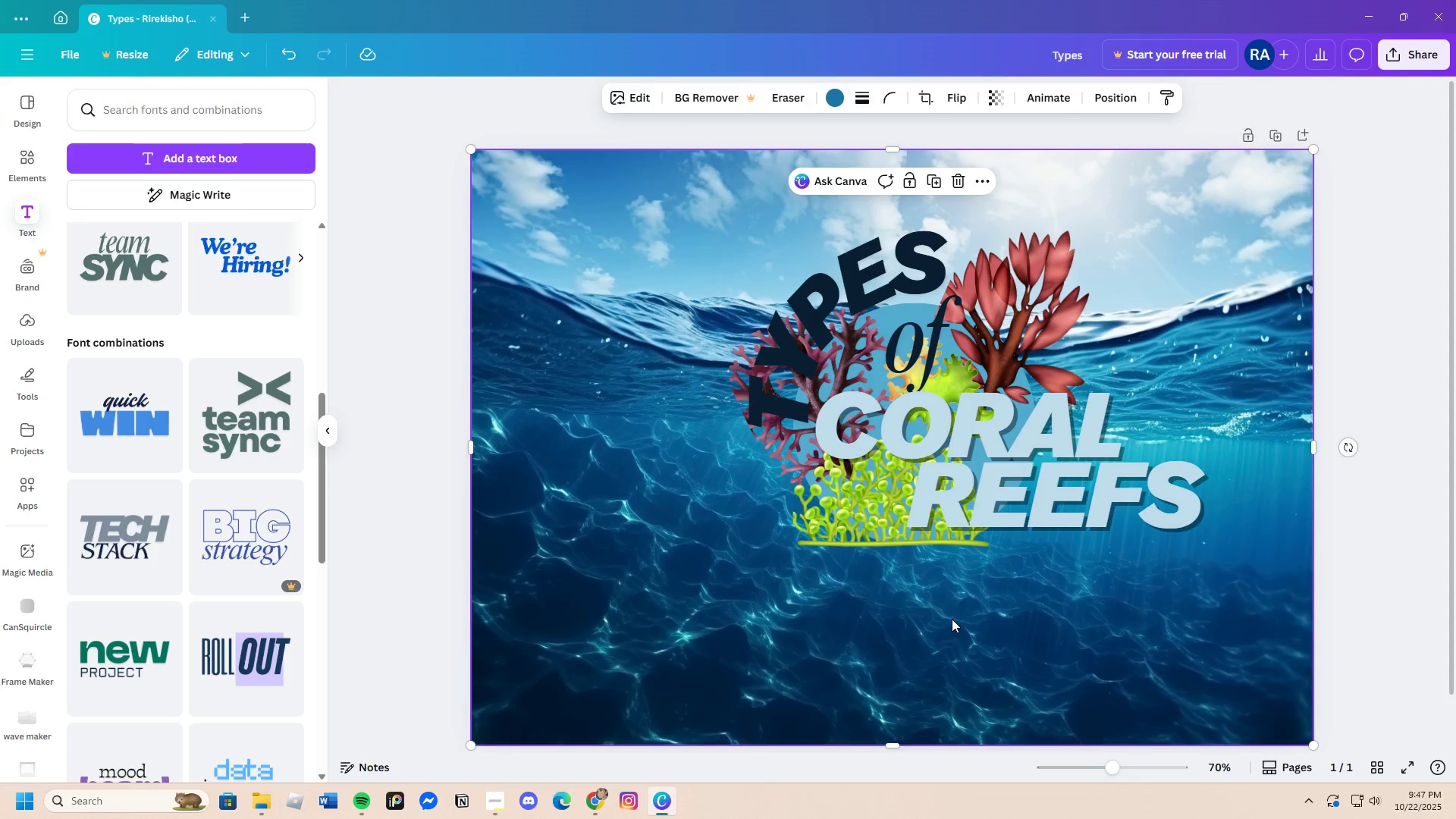 
left_click([839, 351])
 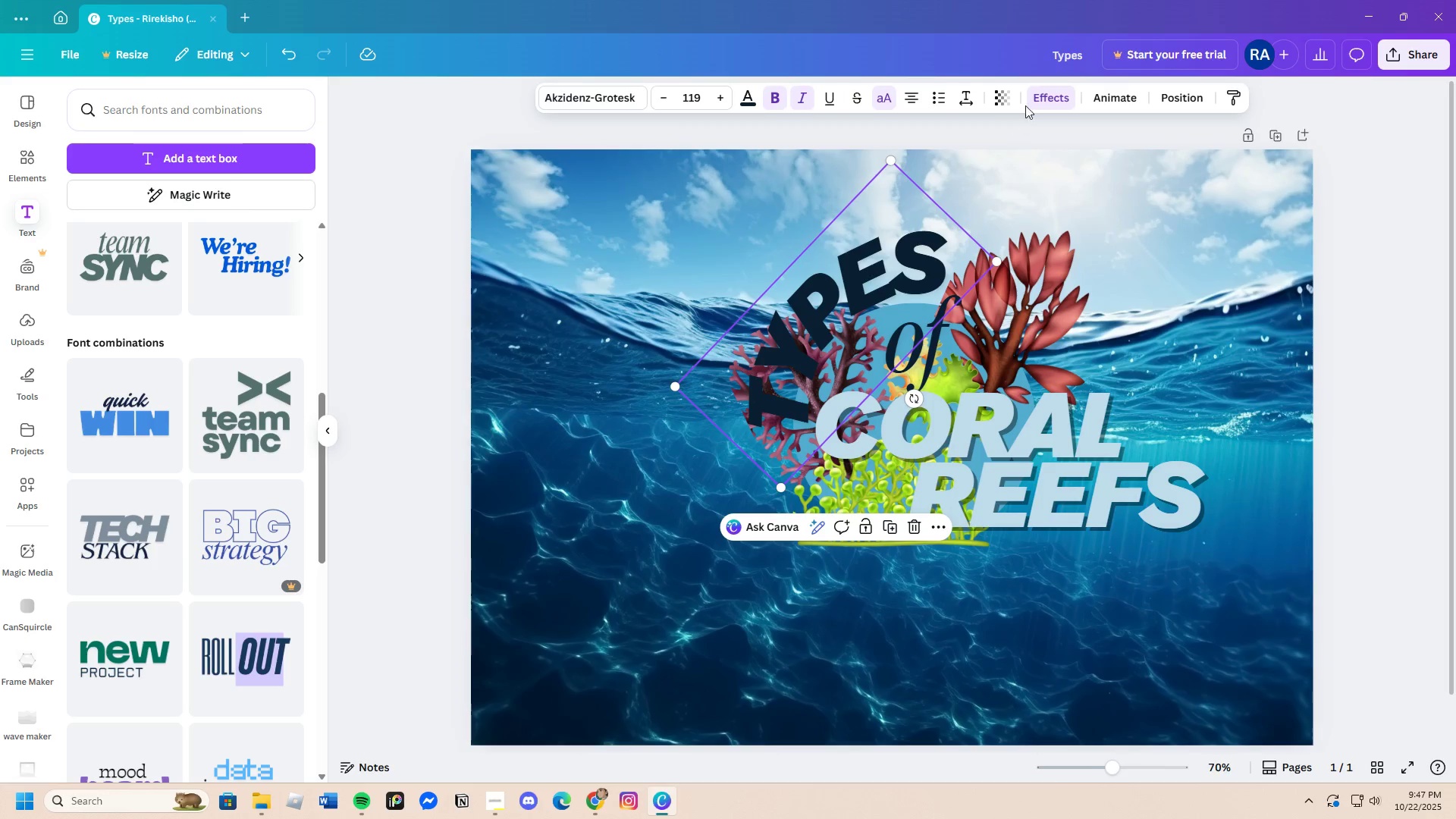 
left_click([1036, 90])
 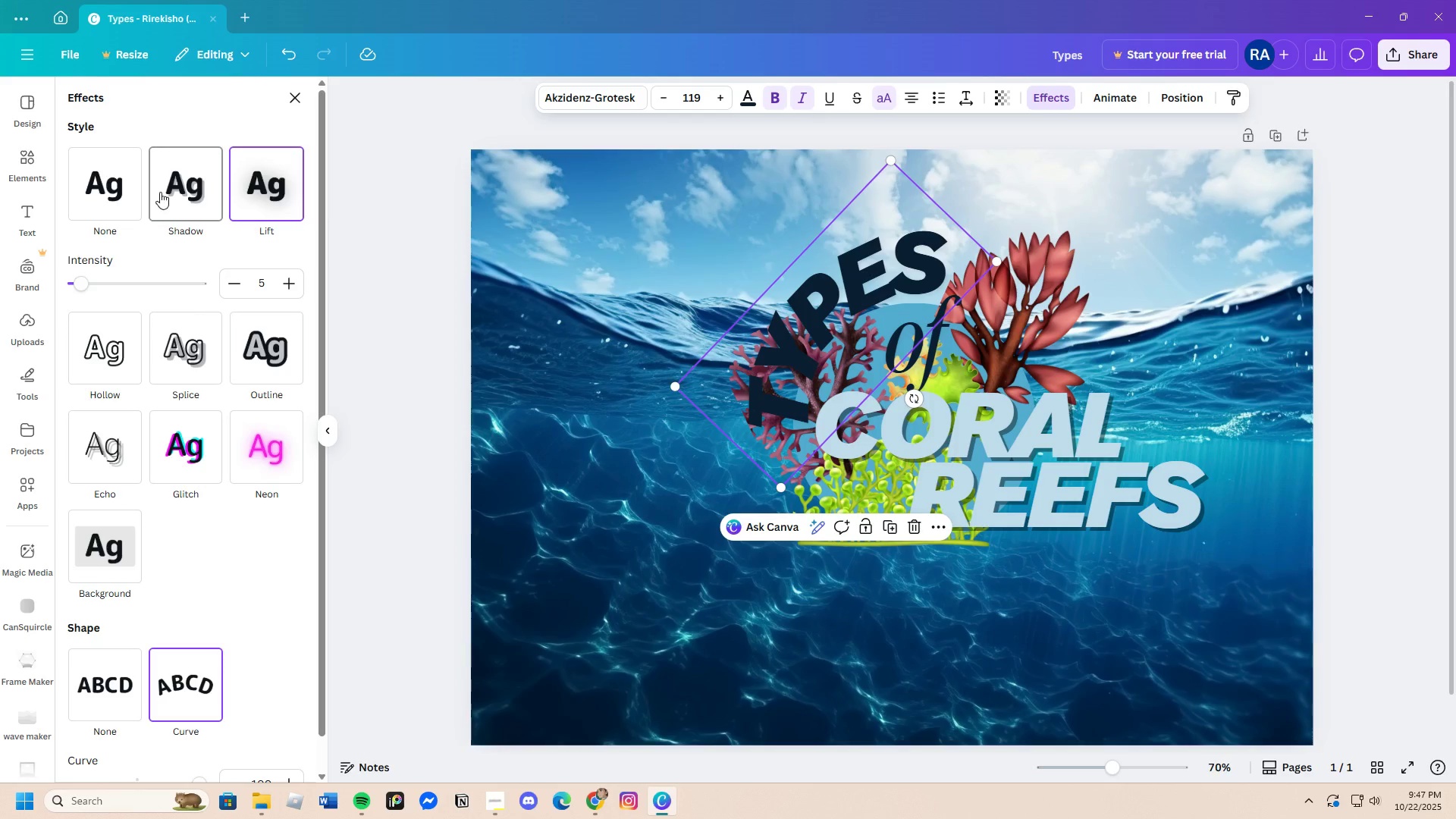 
left_click([168, 190])
 